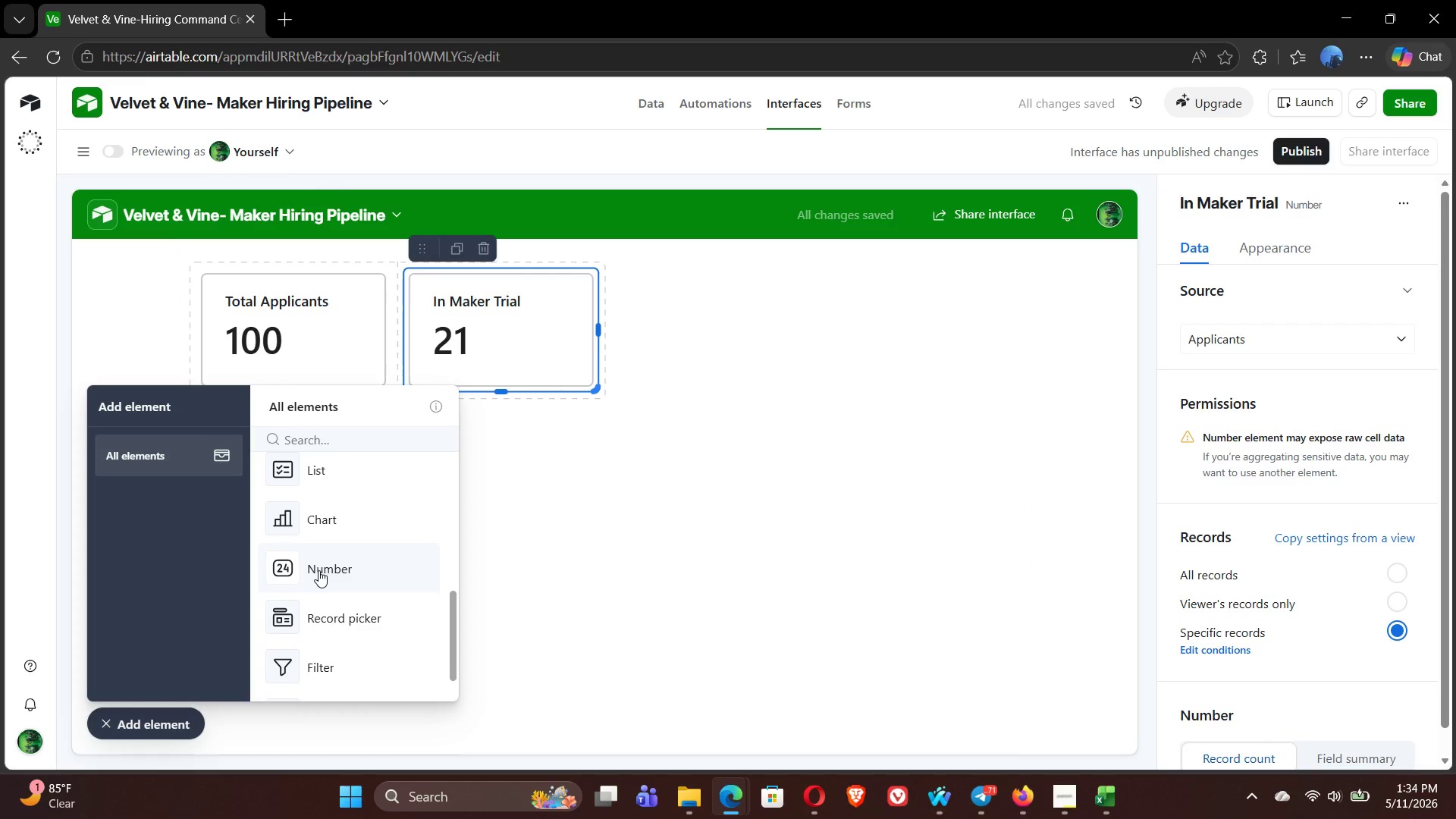 
left_click([349, 573])
 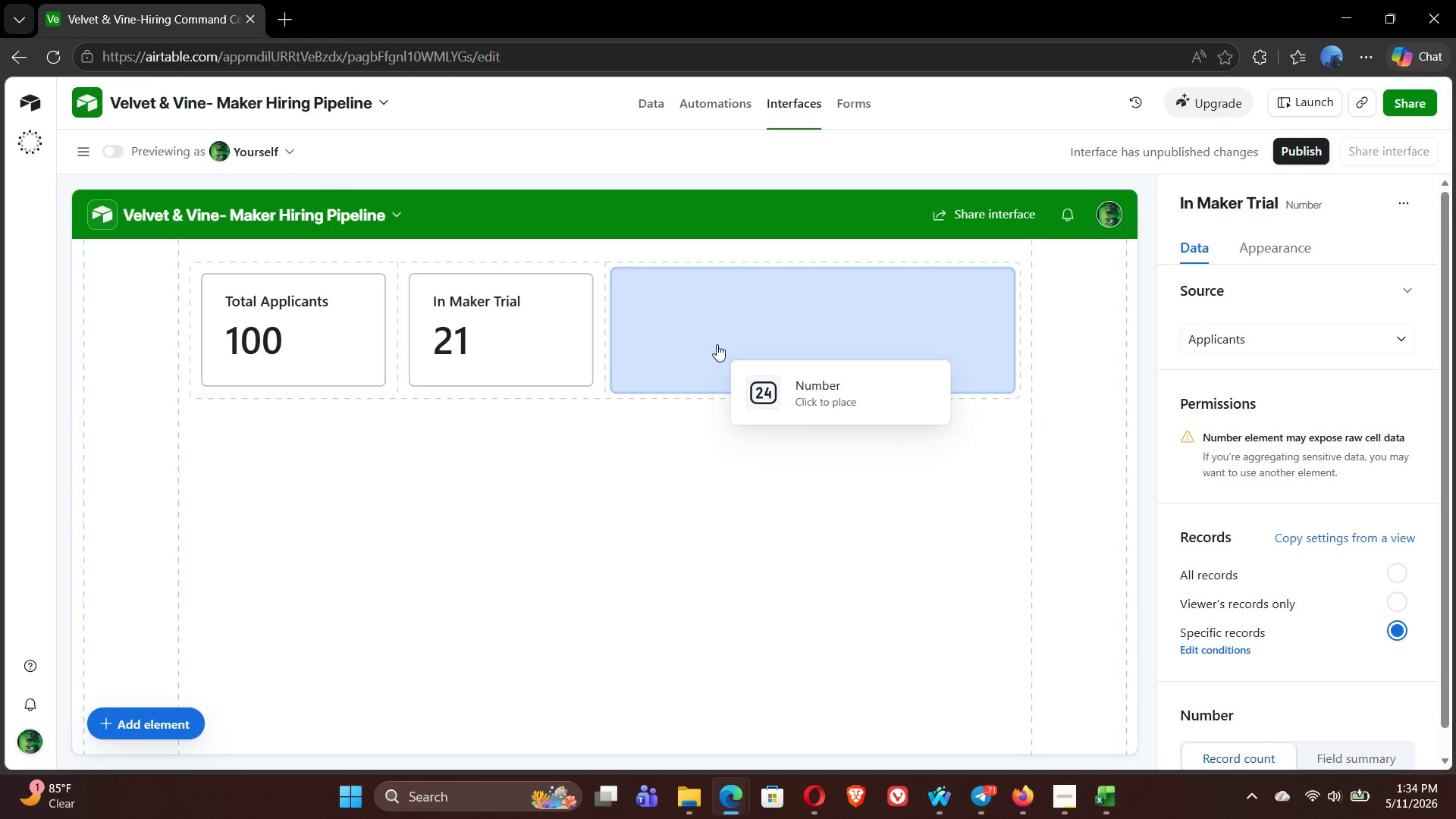 
left_click([719, 343])
 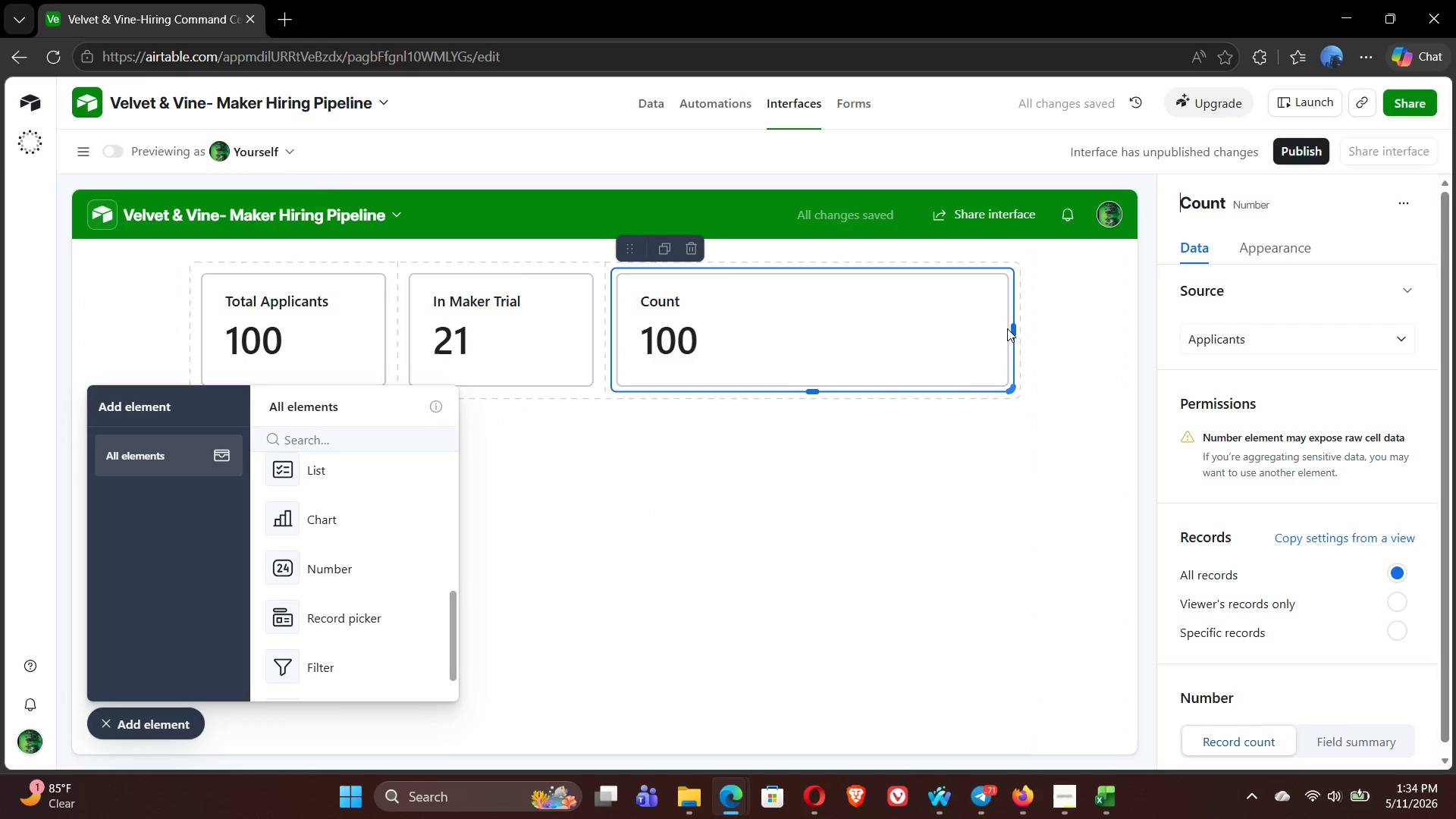 
left_click_drag(start_coordinate=[1013, 328], to_coordinate=[774, 340])
 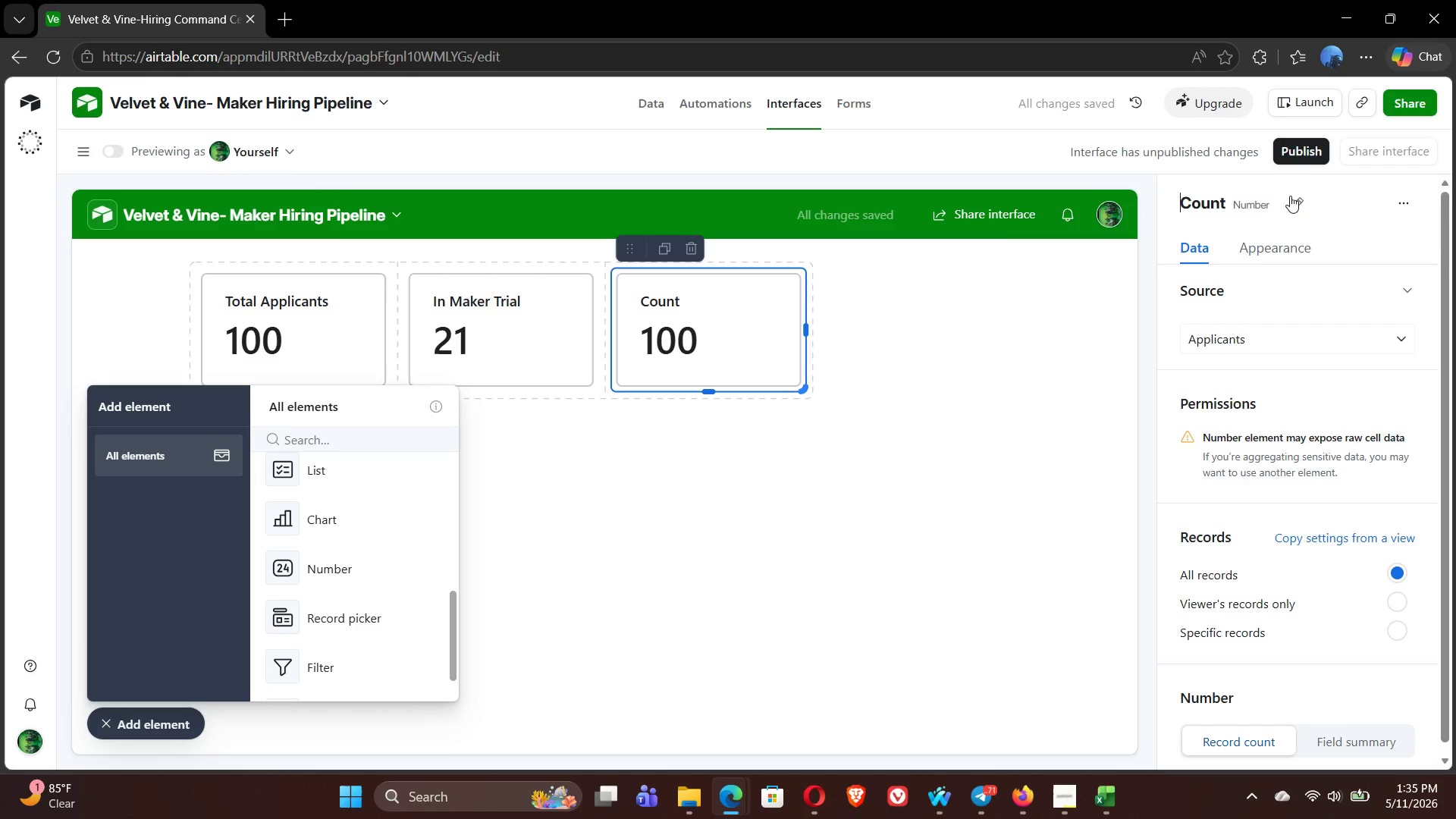 
left_click([1293, 199])
 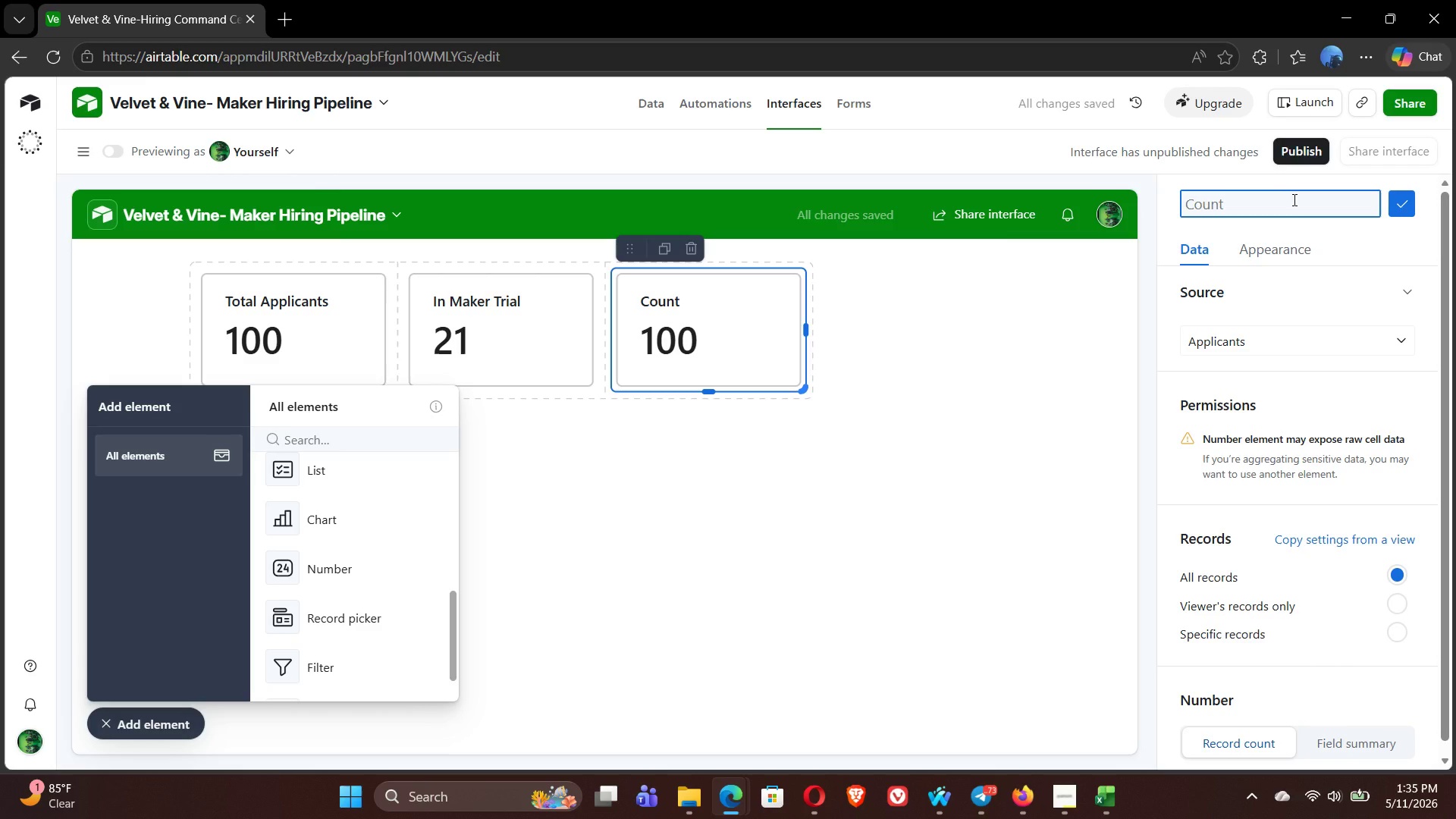 
type(Total Hired)
 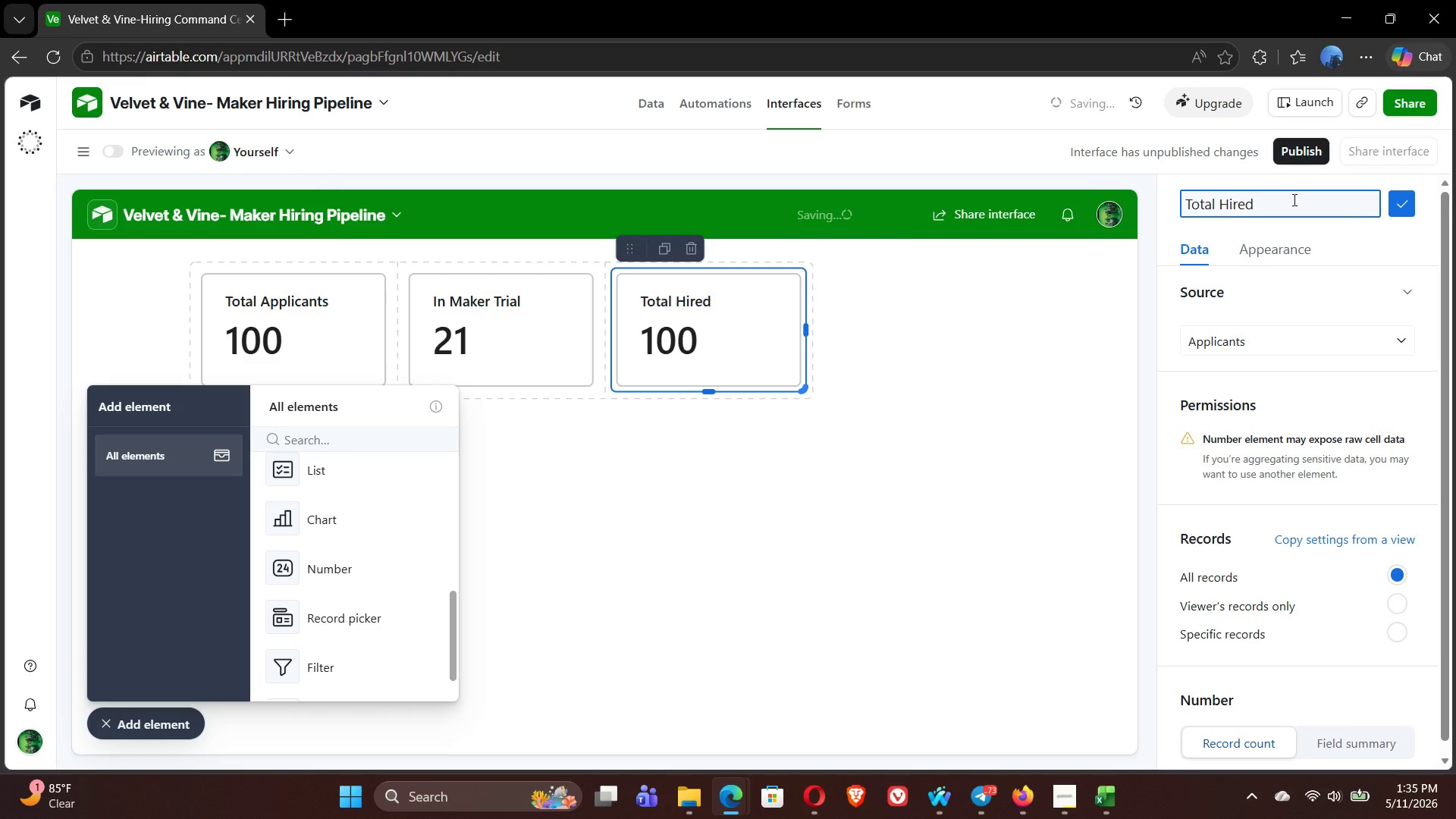 
left_click([1409, 209])
 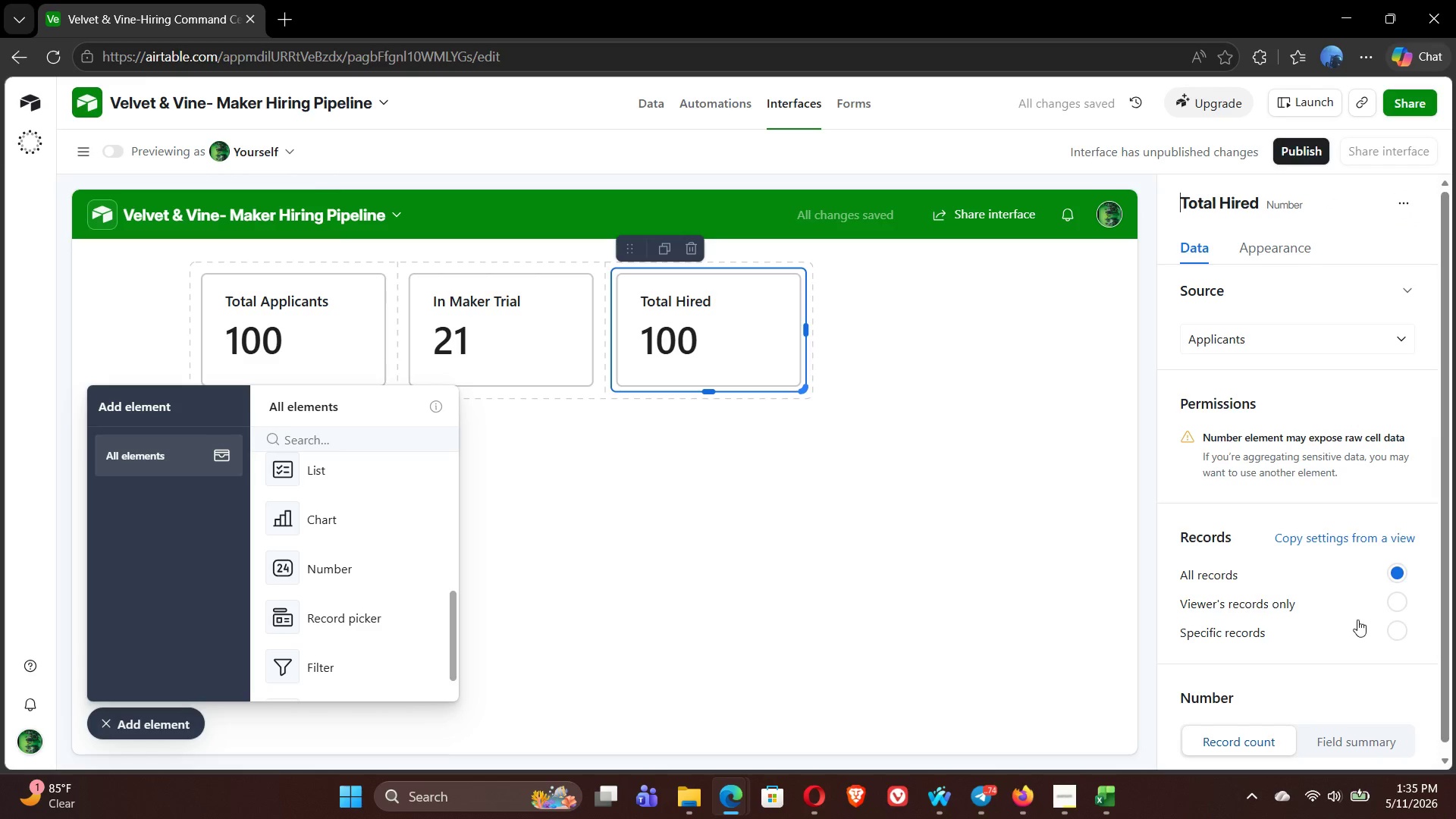 
left_click([1383, 630])
 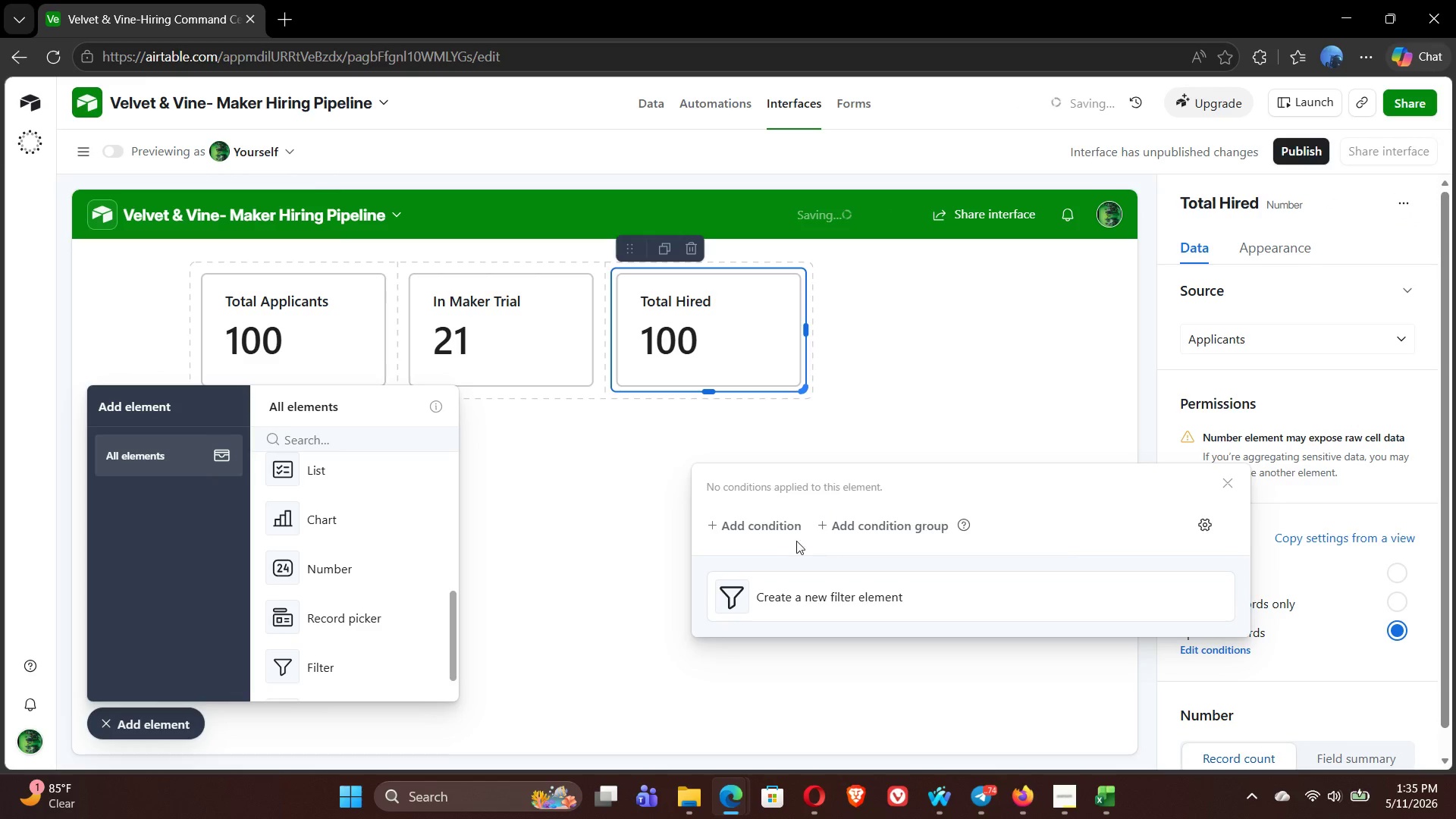 
left_click([748, 526])
 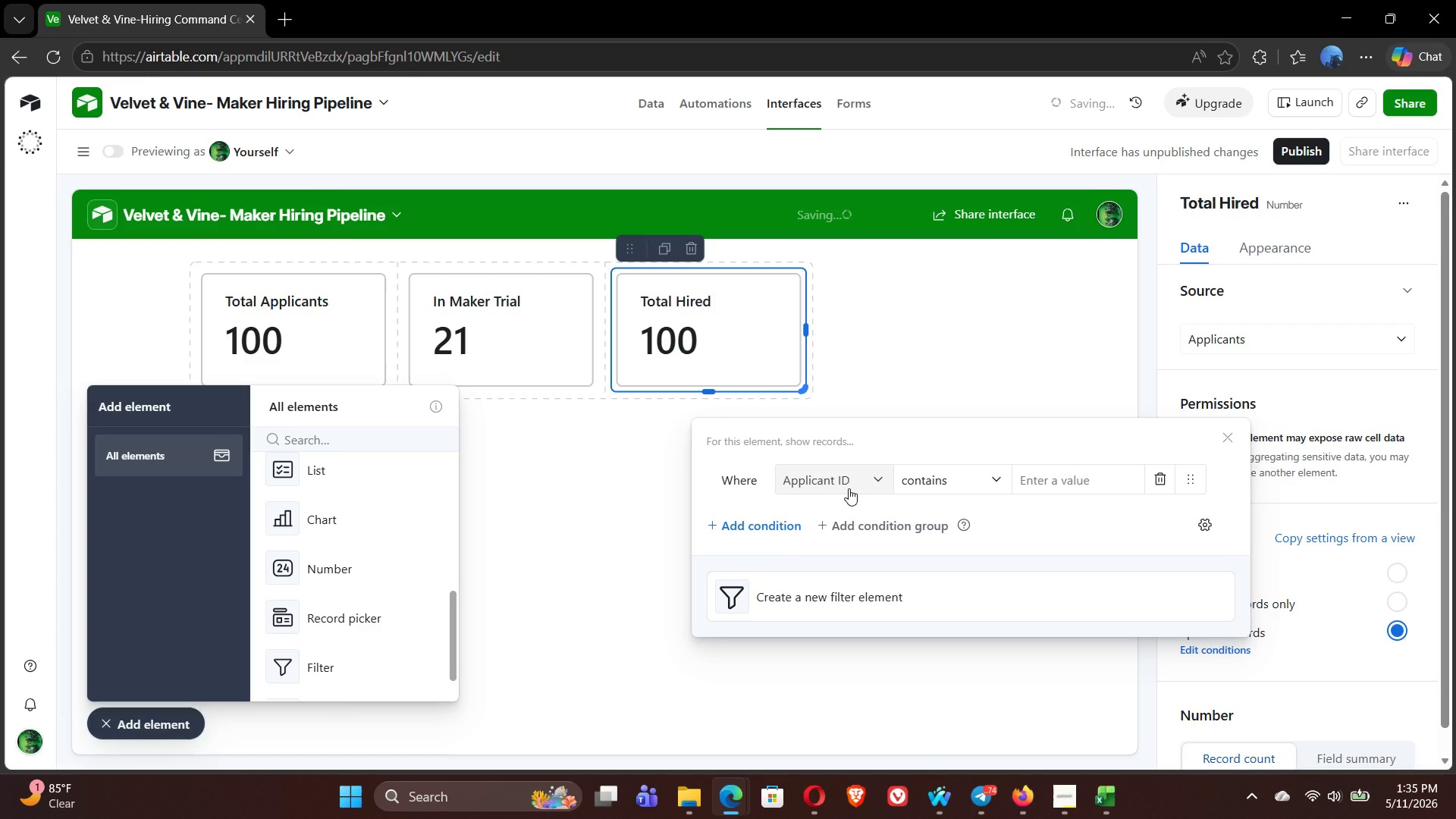 
left_click([849, 488])
 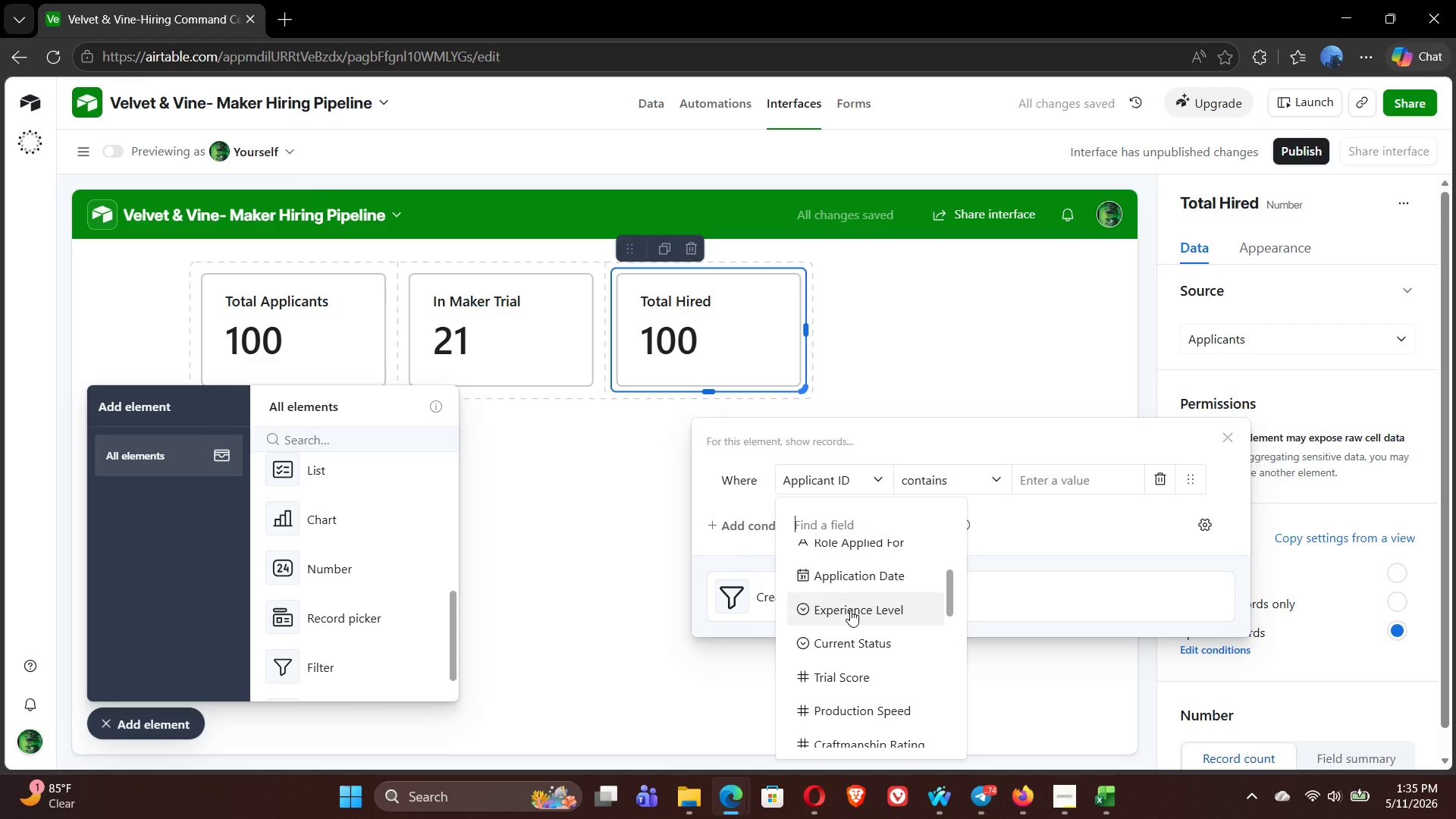 
left_click([868, 642])
 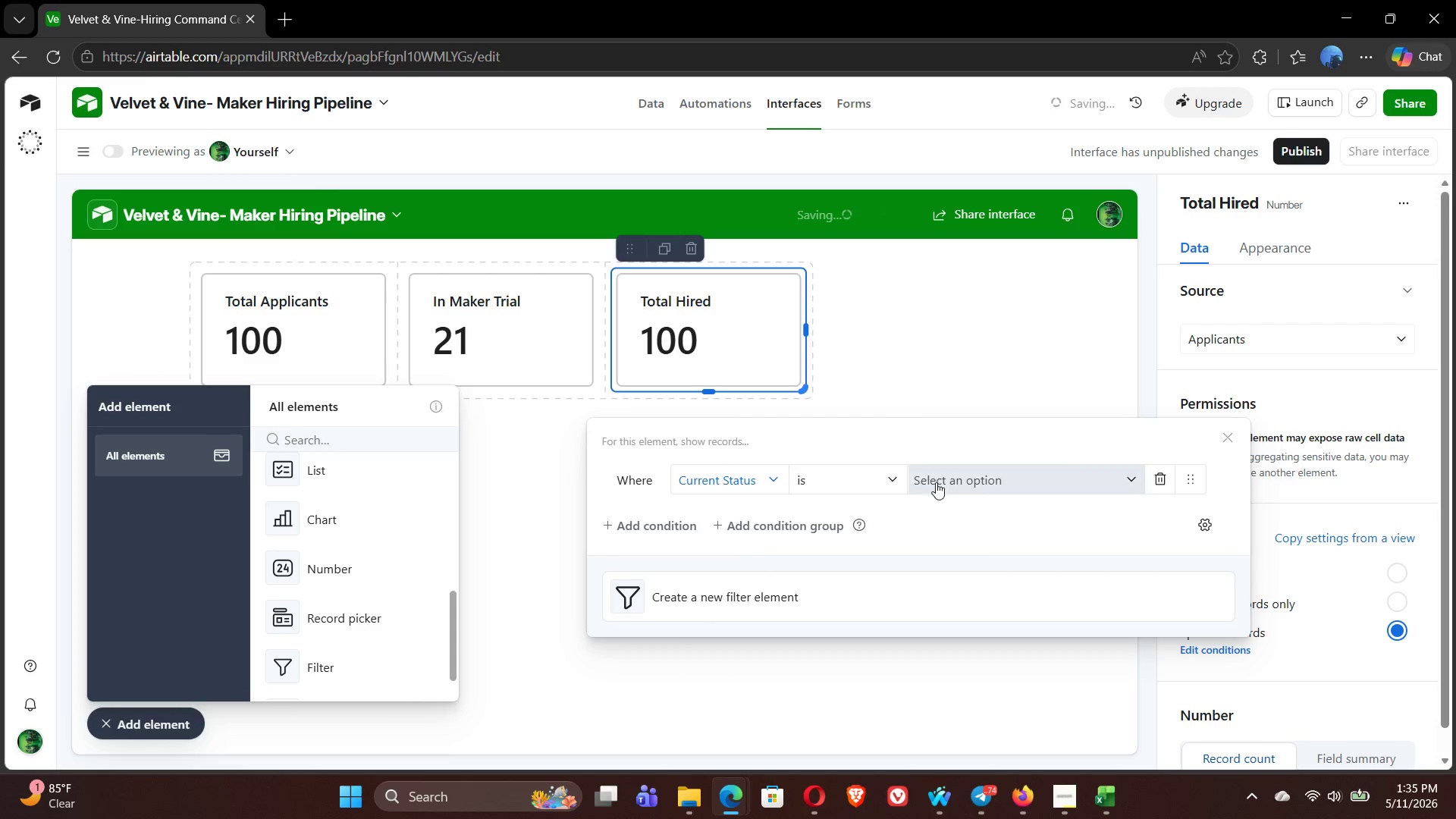 
left_click([983, 488])
 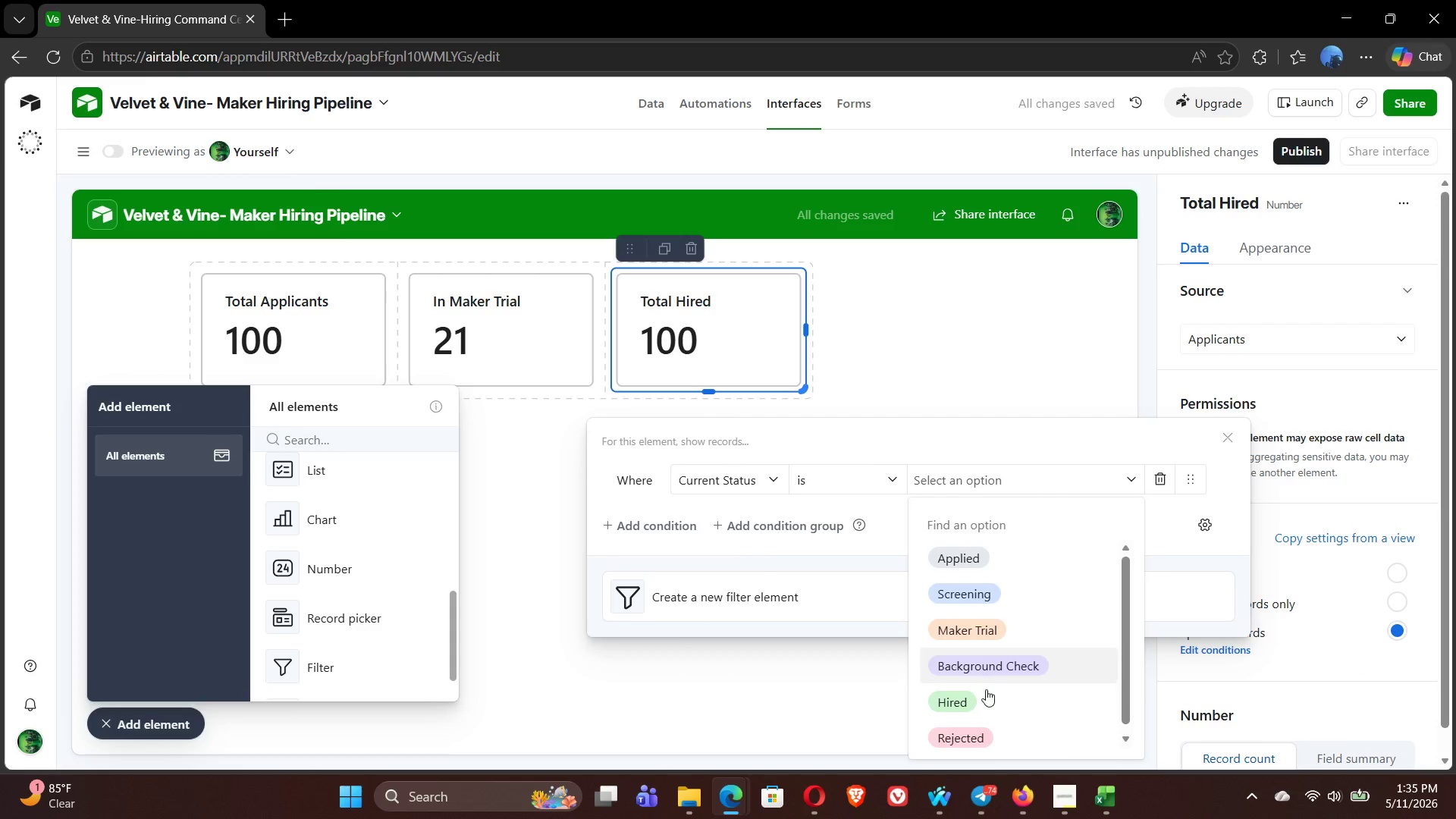 
left_click([986, 709])
 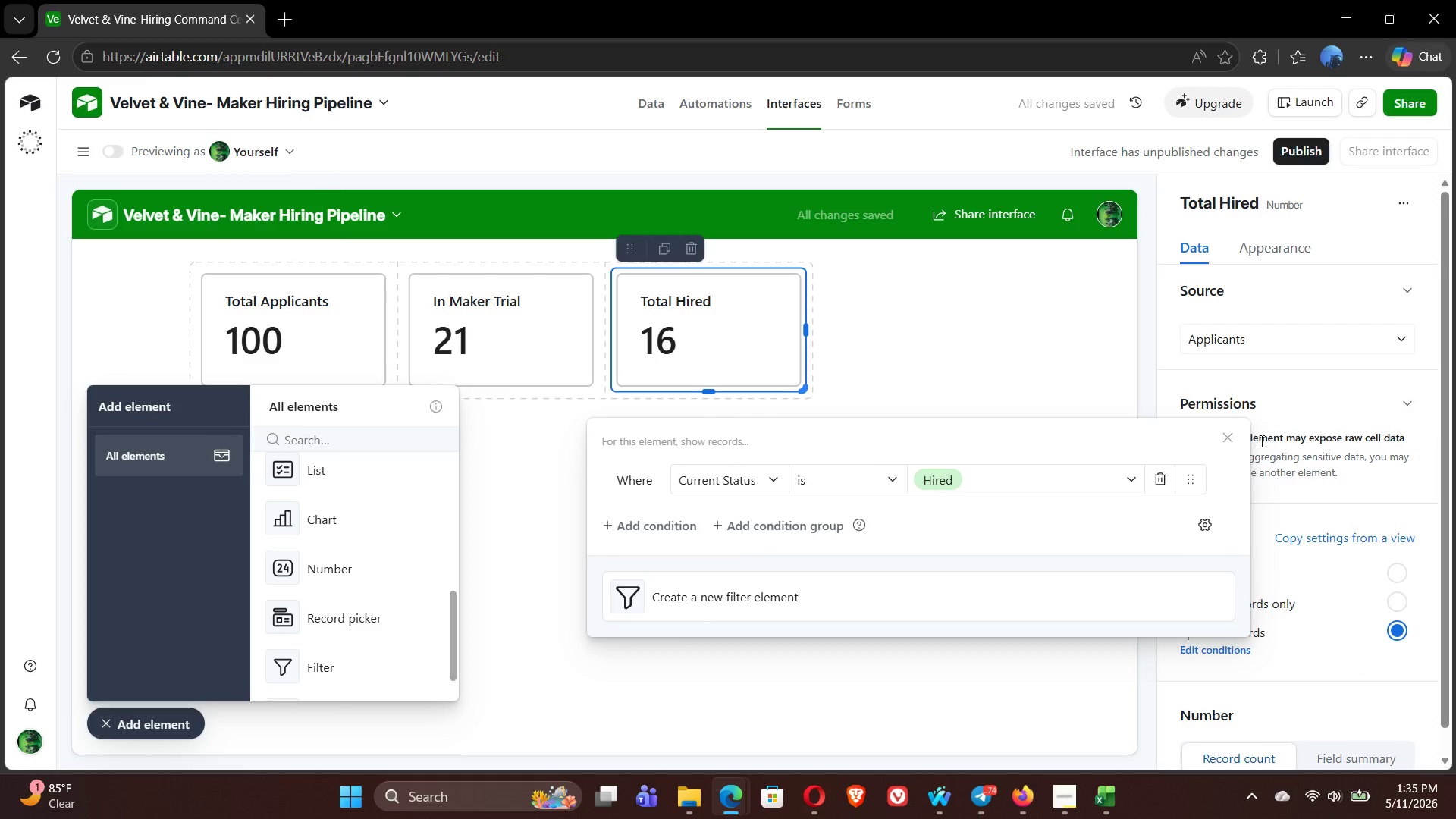 
left_click([1225, 440])
 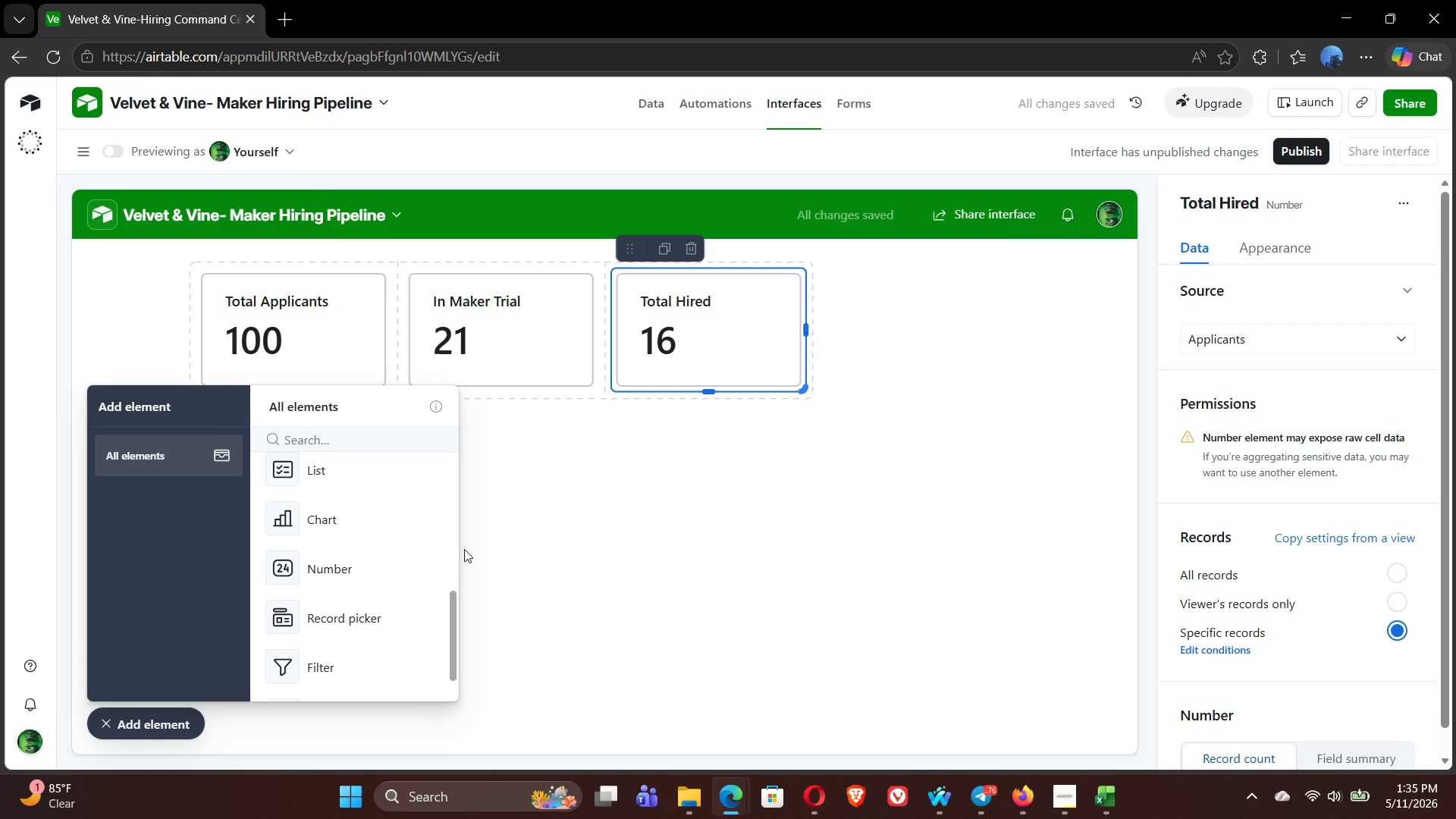 
left_click([322, 579])
 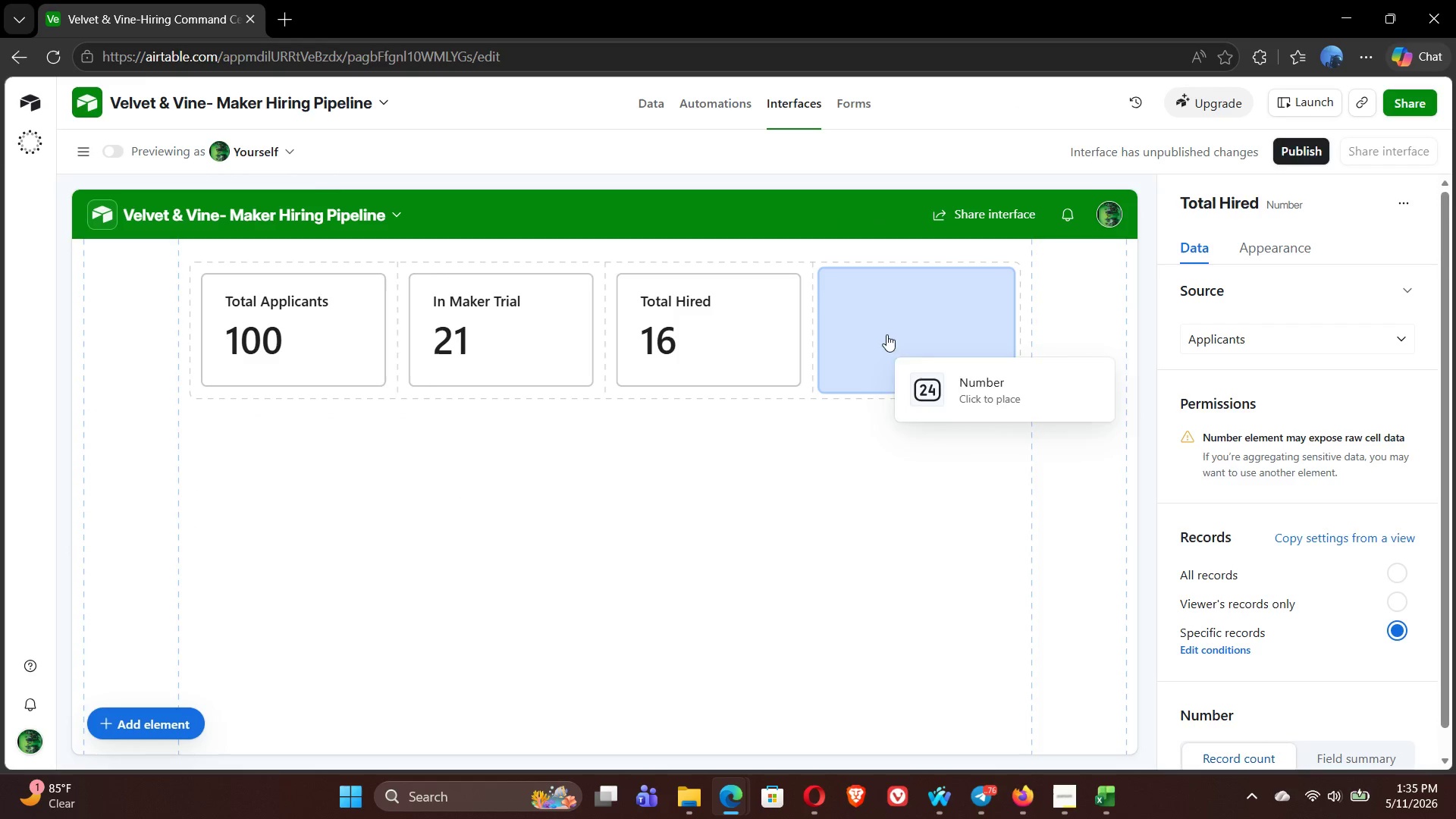 
left_click([894, 327])
 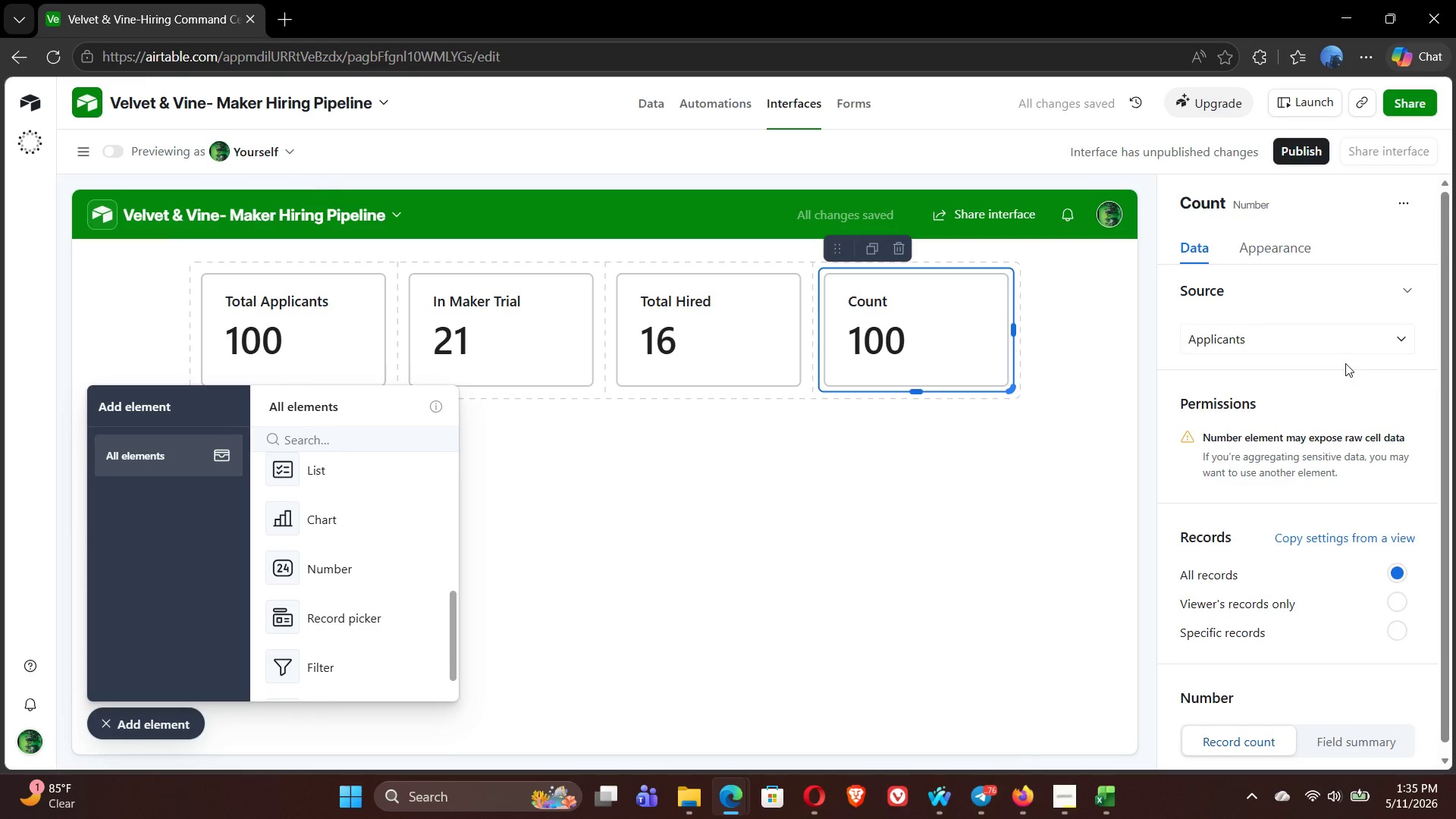 
wait(5.42)
 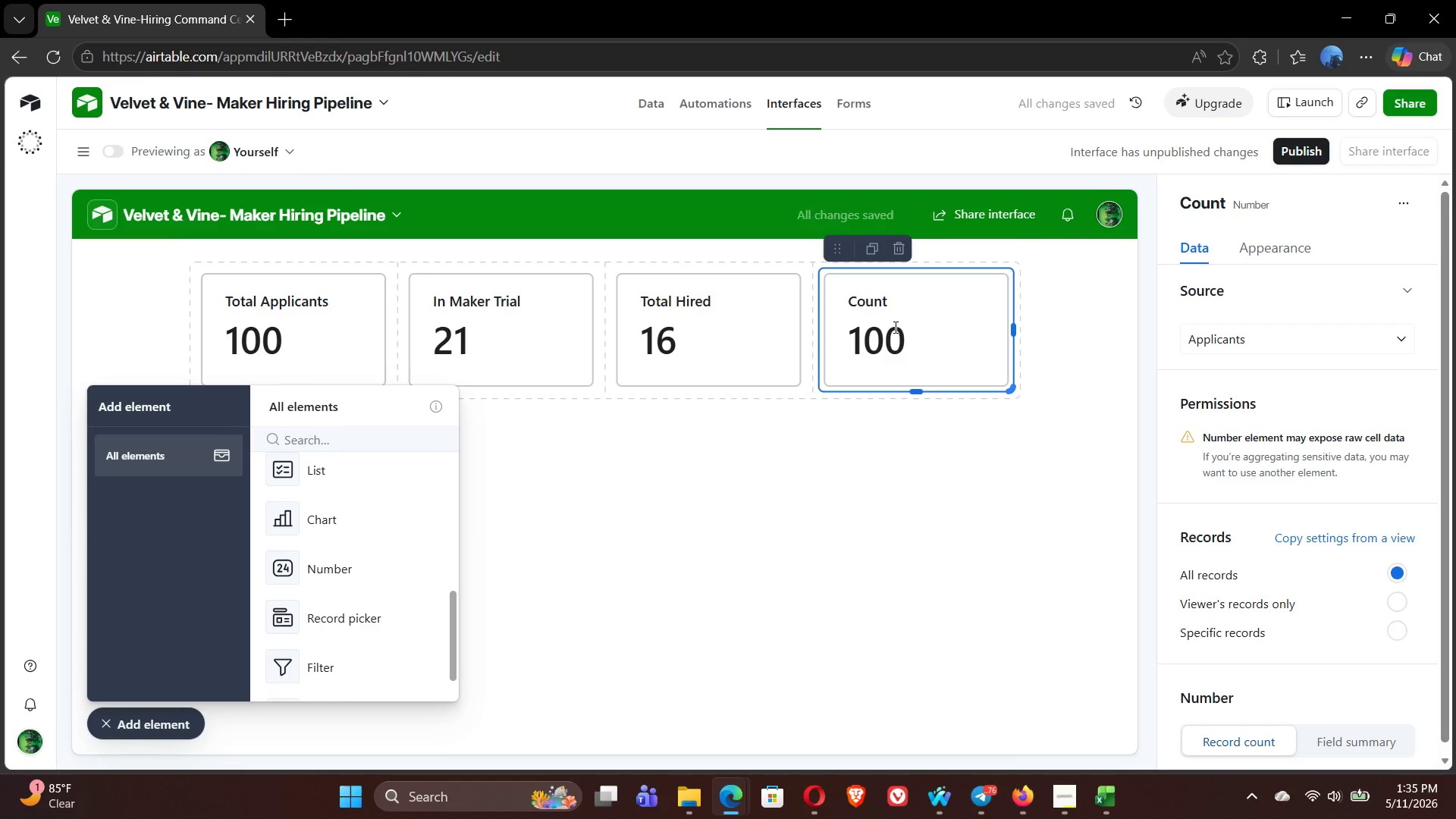 
left_click([1283, 629])
 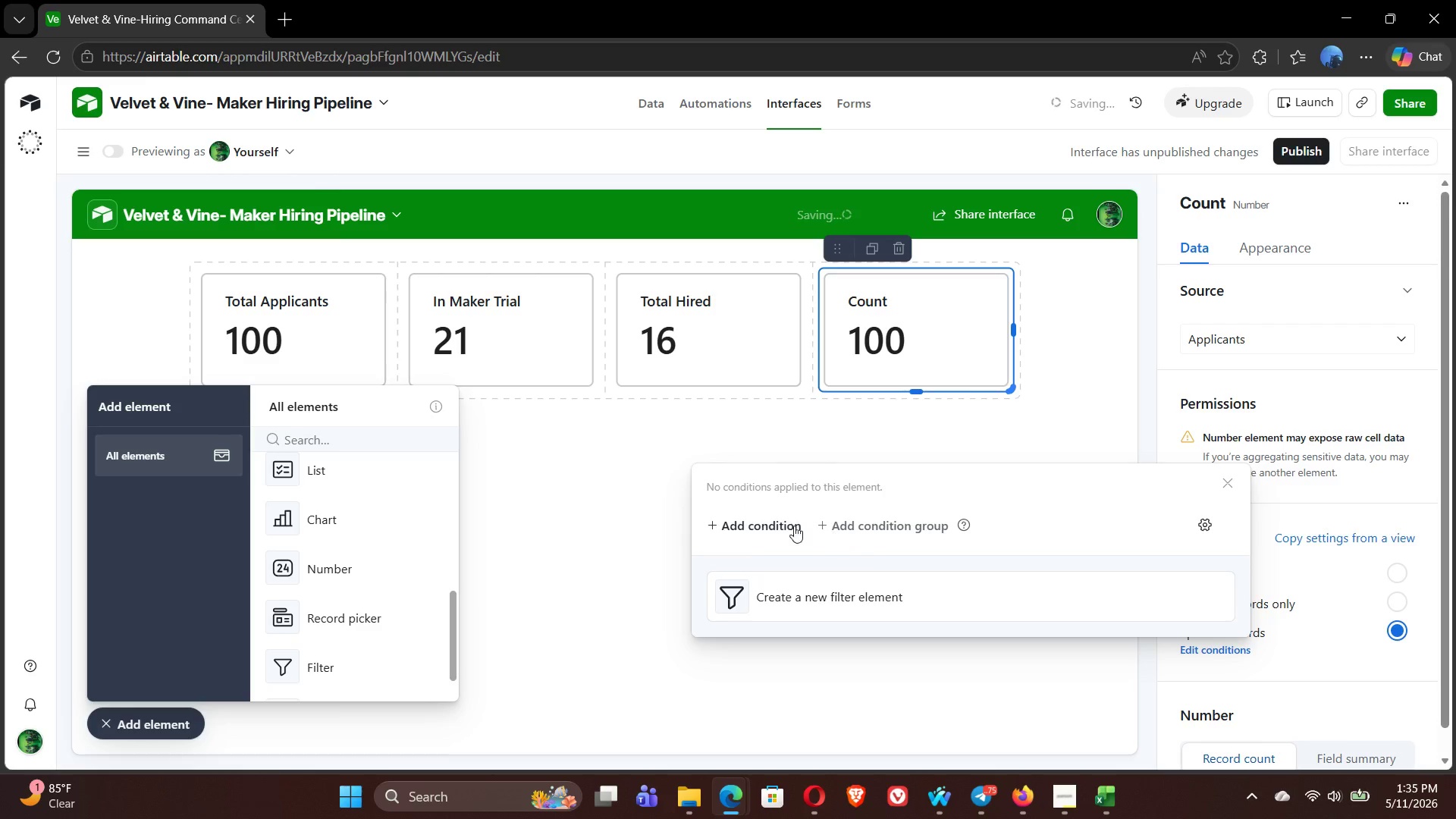 
left_click([761, 526])
 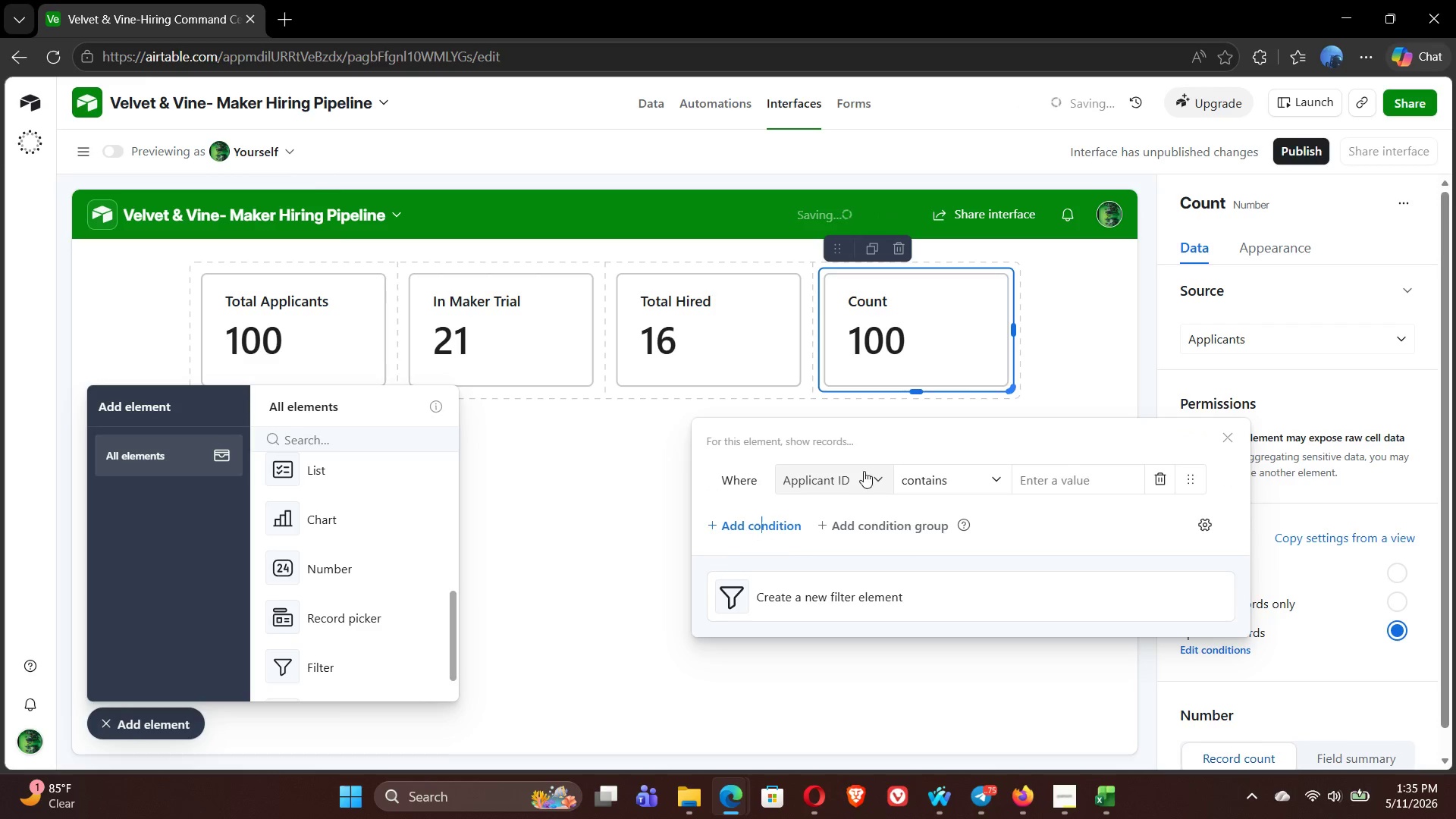 
left_click([866, 484])
 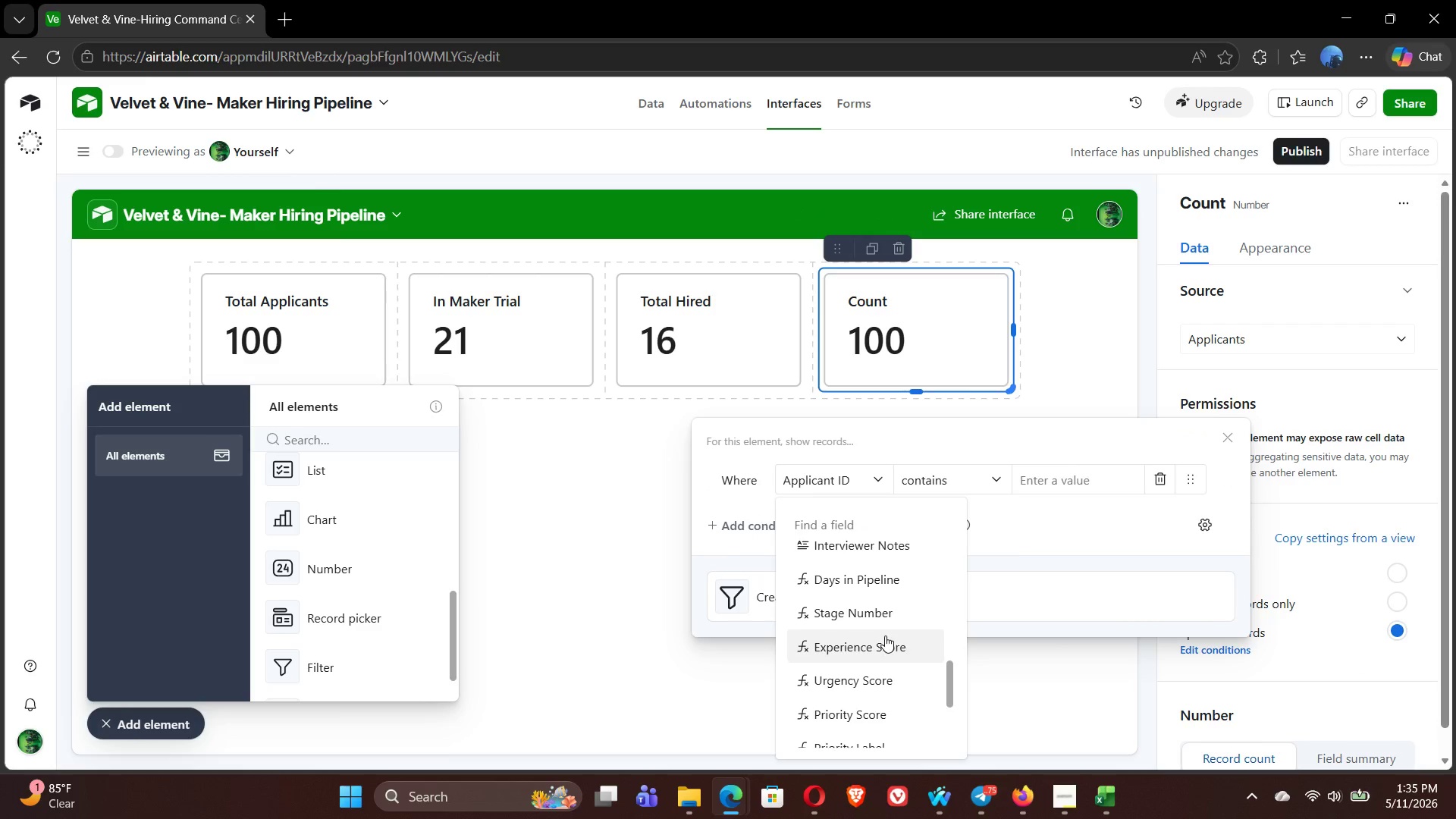 
wait(7.03)
 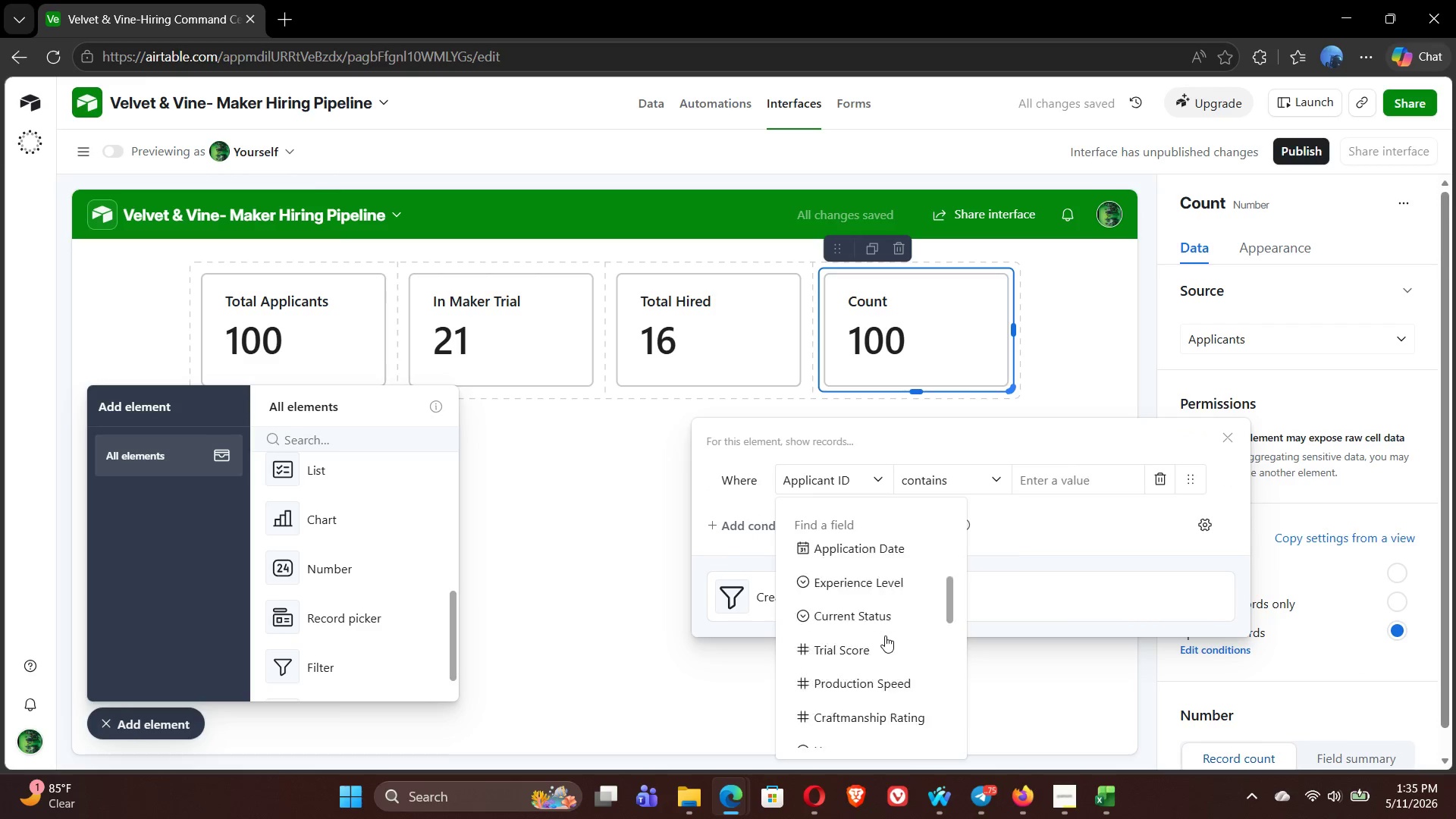 
left_click([873, 703])
 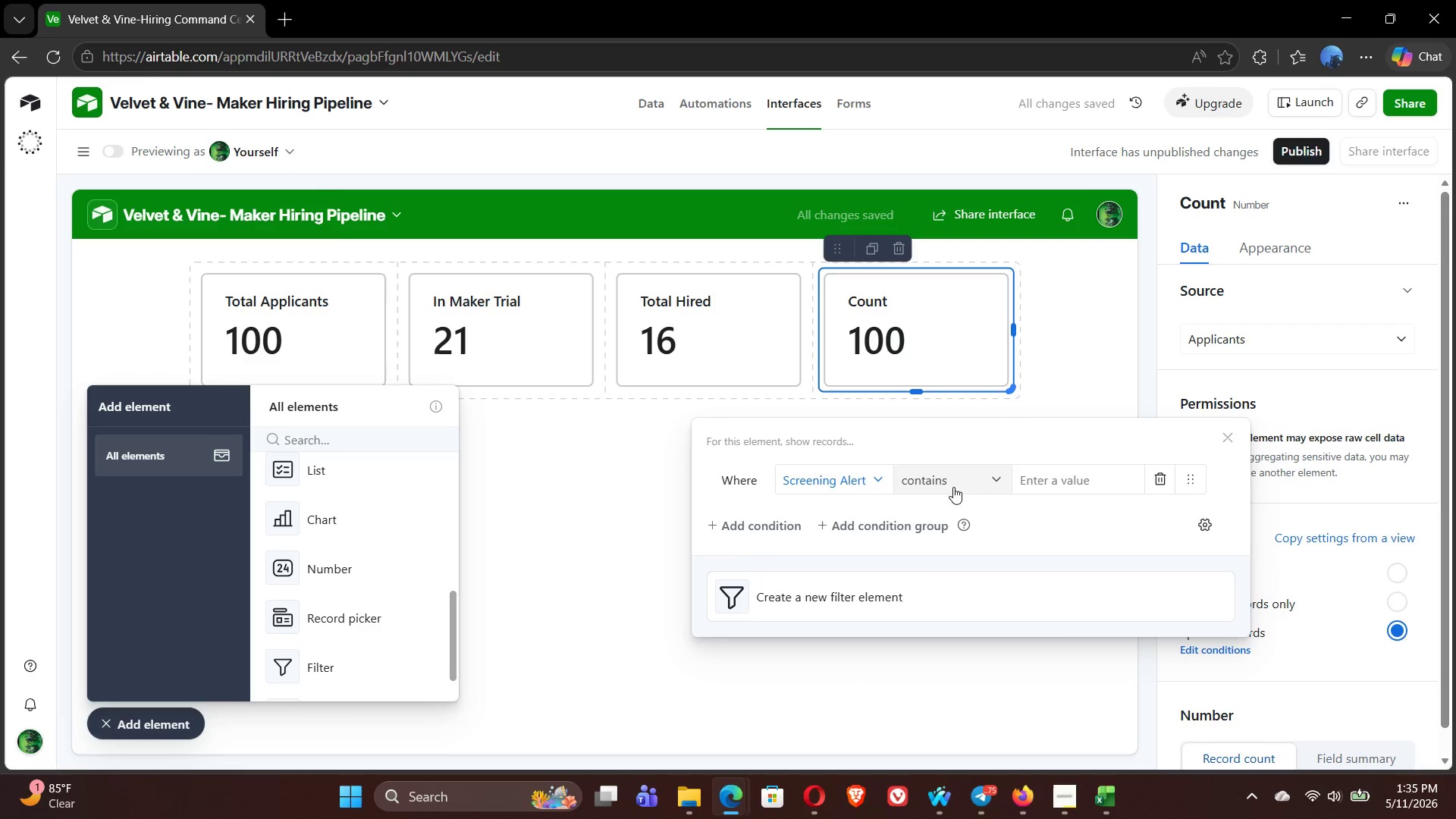 
wait(5.03)
 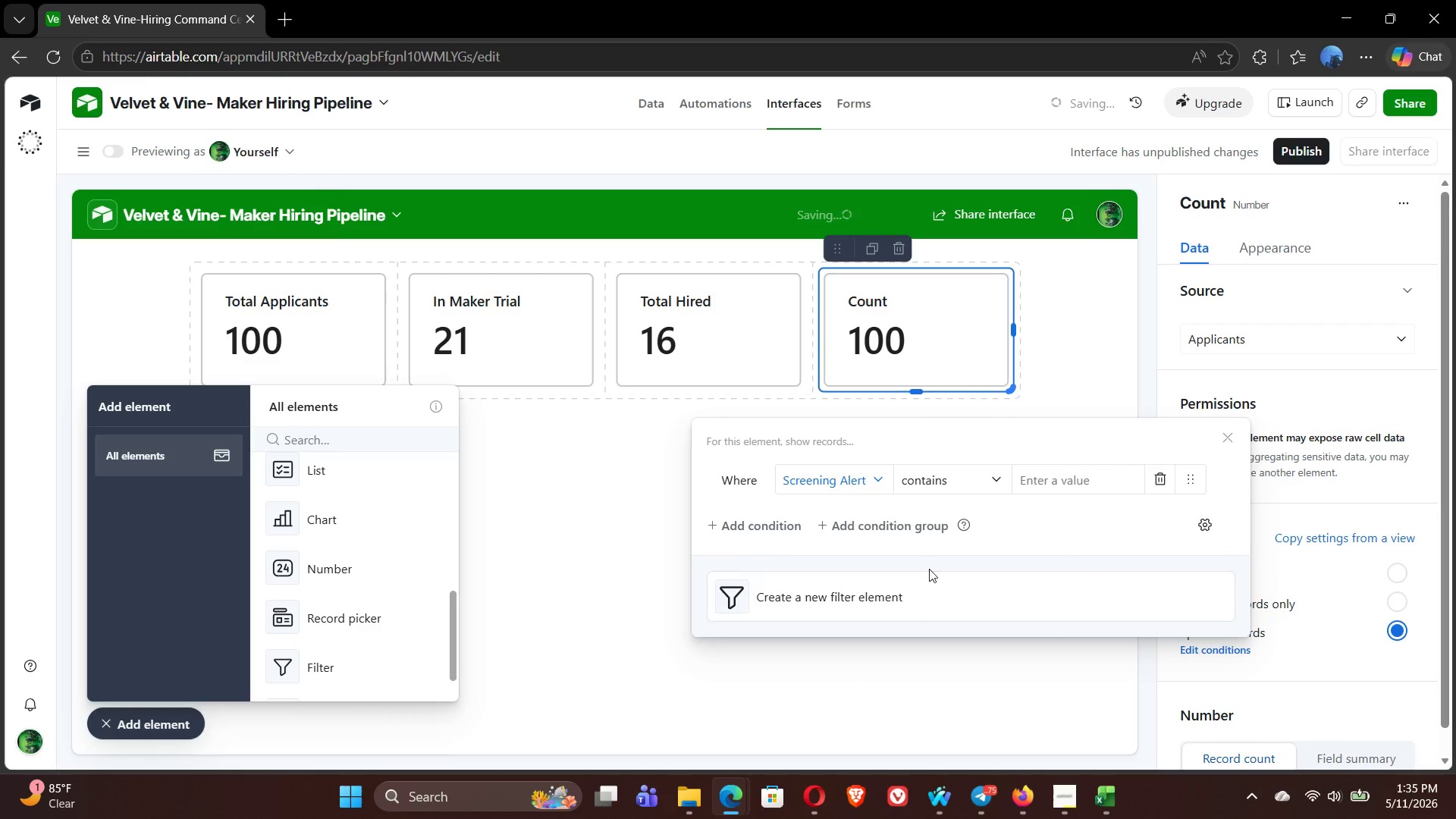 
left_click([1062, 473])
 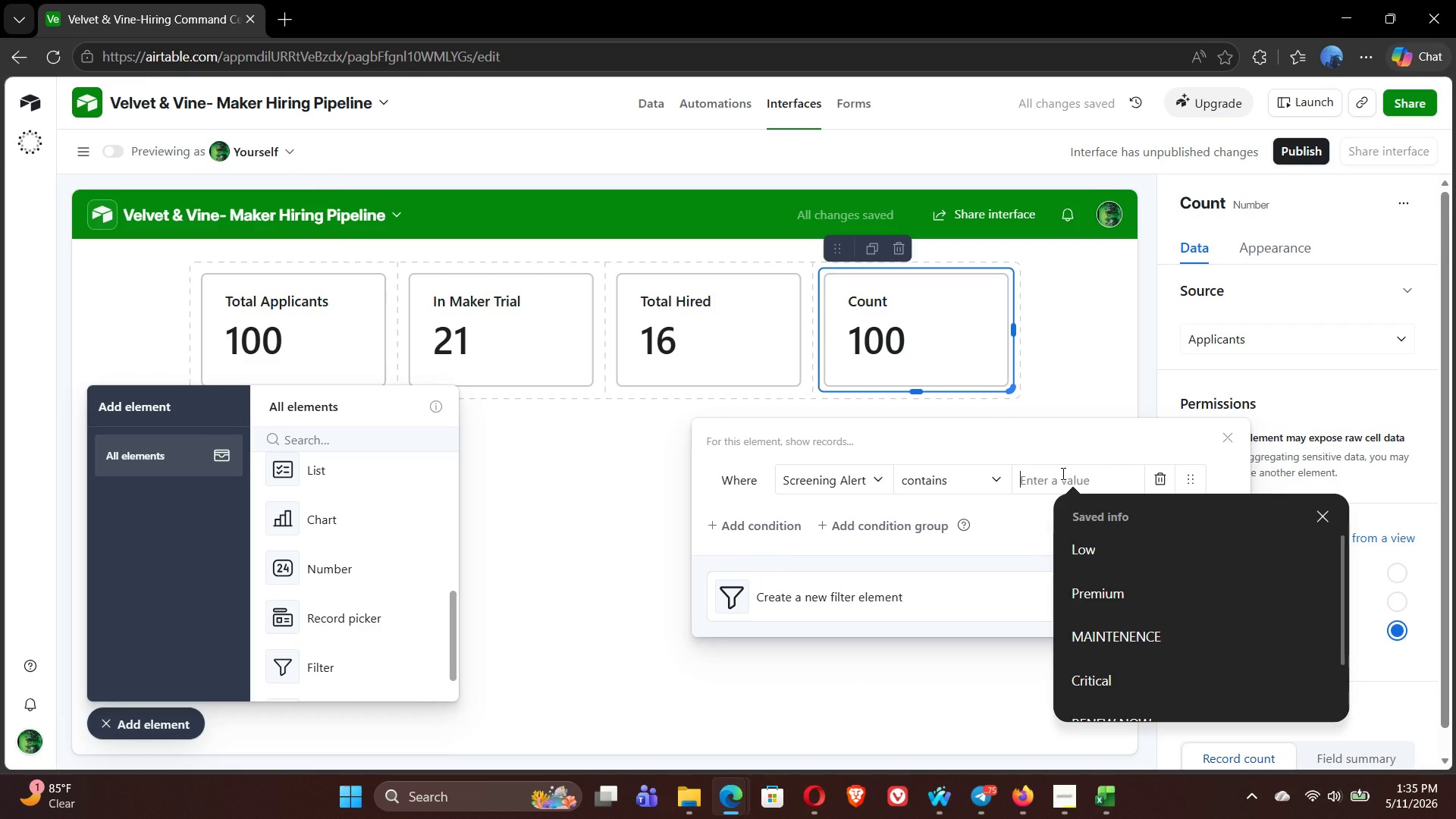 
type(ST)
key(Tab)
 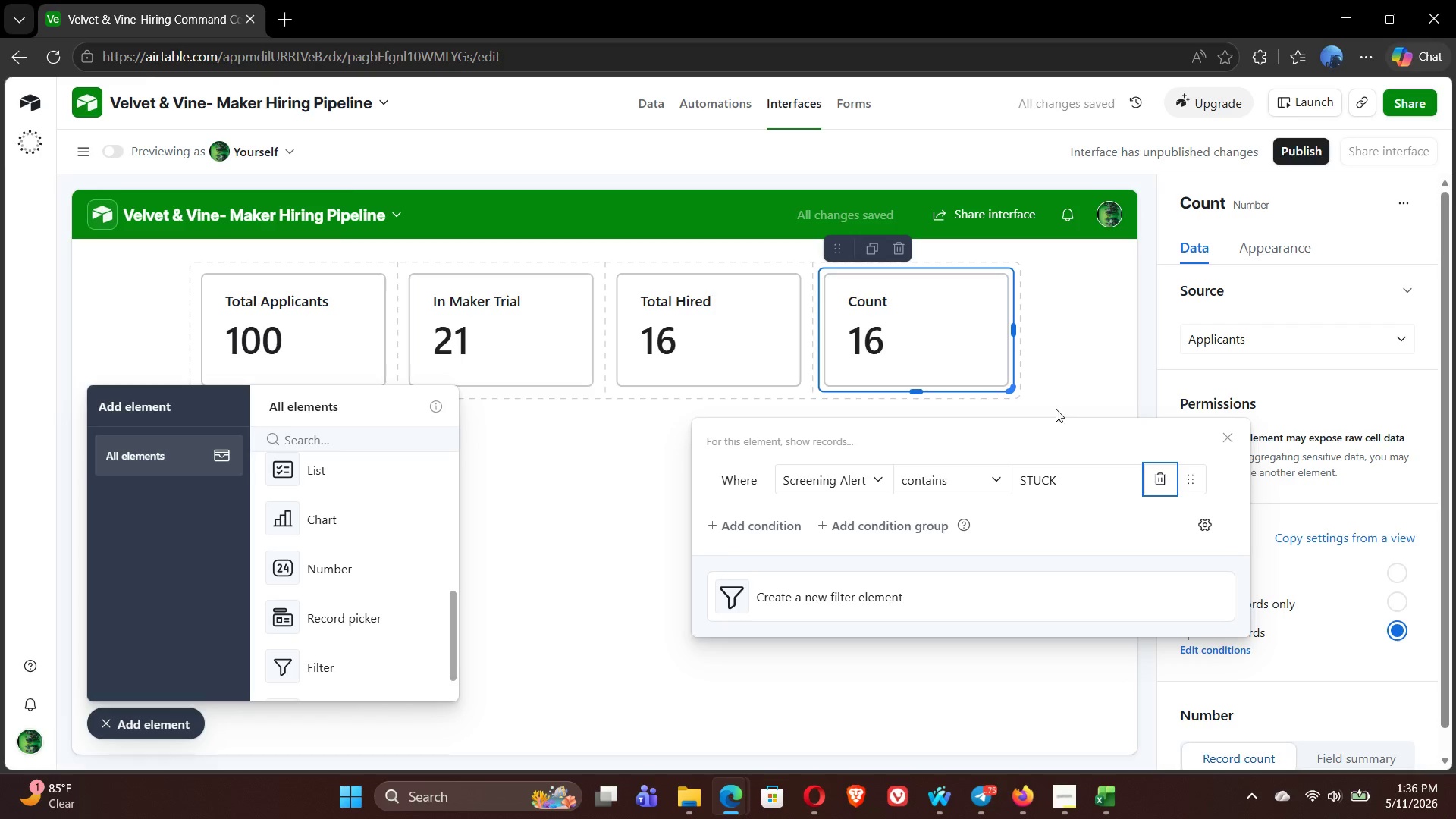 
wait(6.52)
 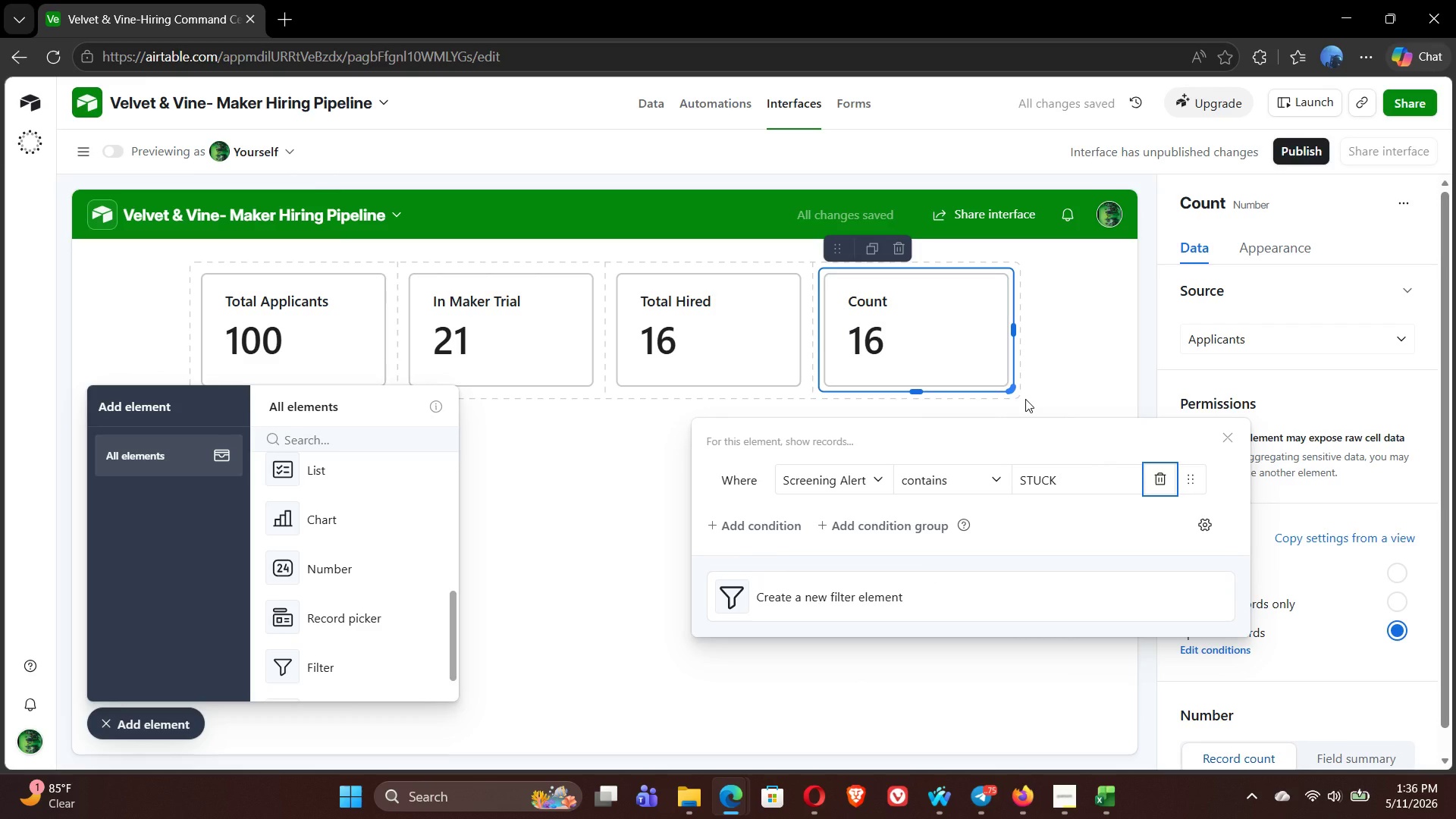 
left_click([1150, 347])
 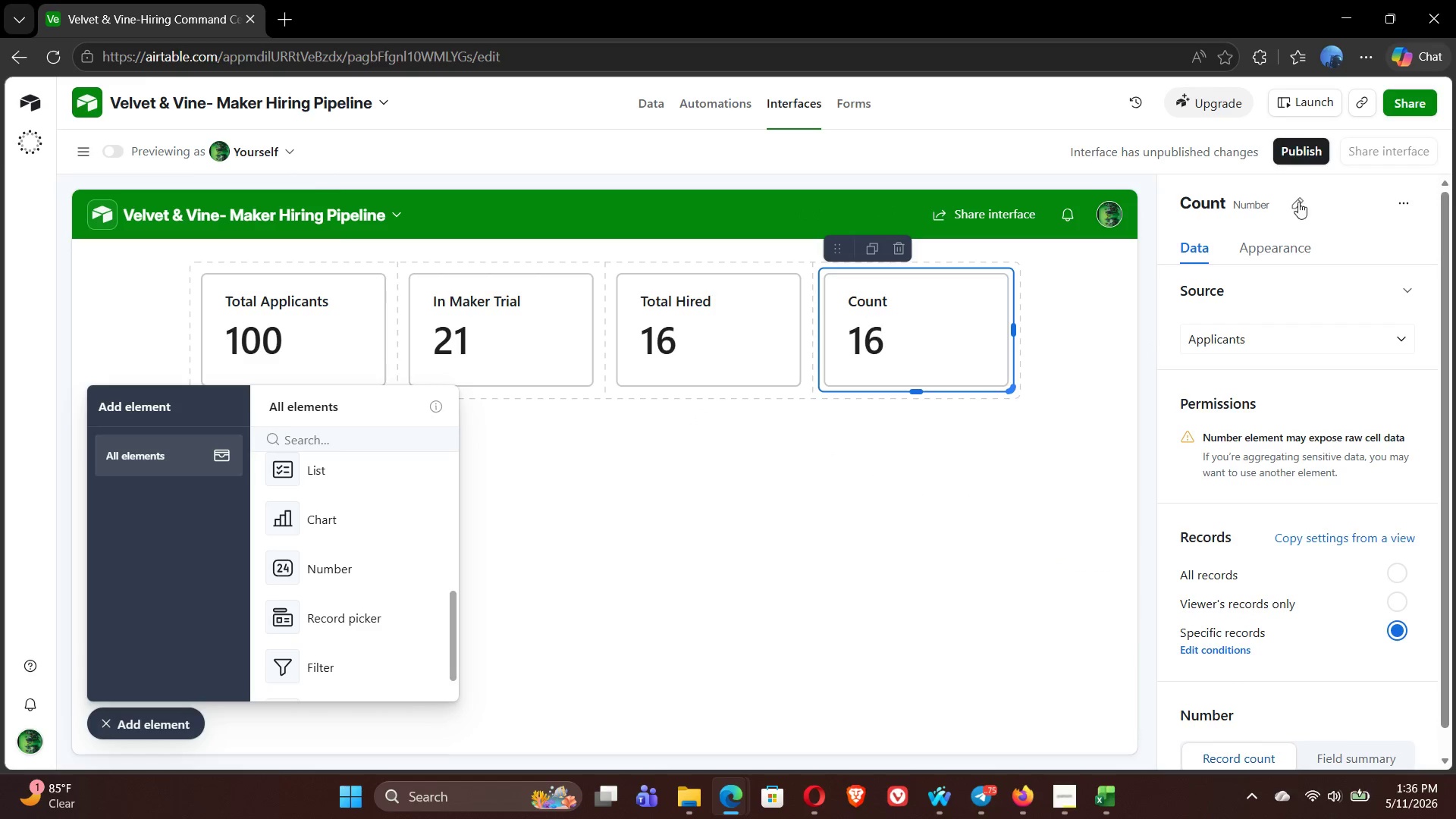 
left_click([1297, 202])
 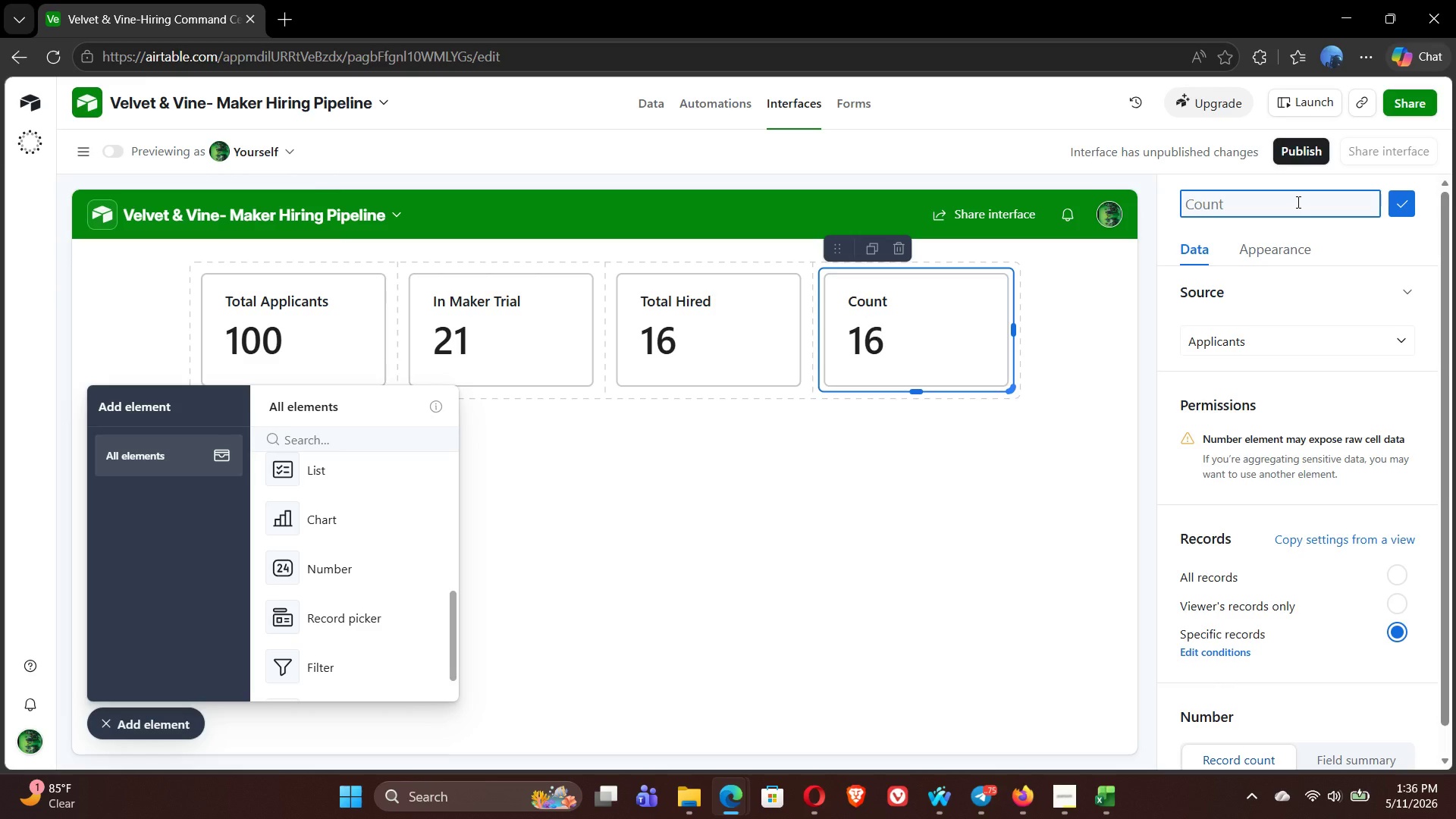 
wait(7.25)
 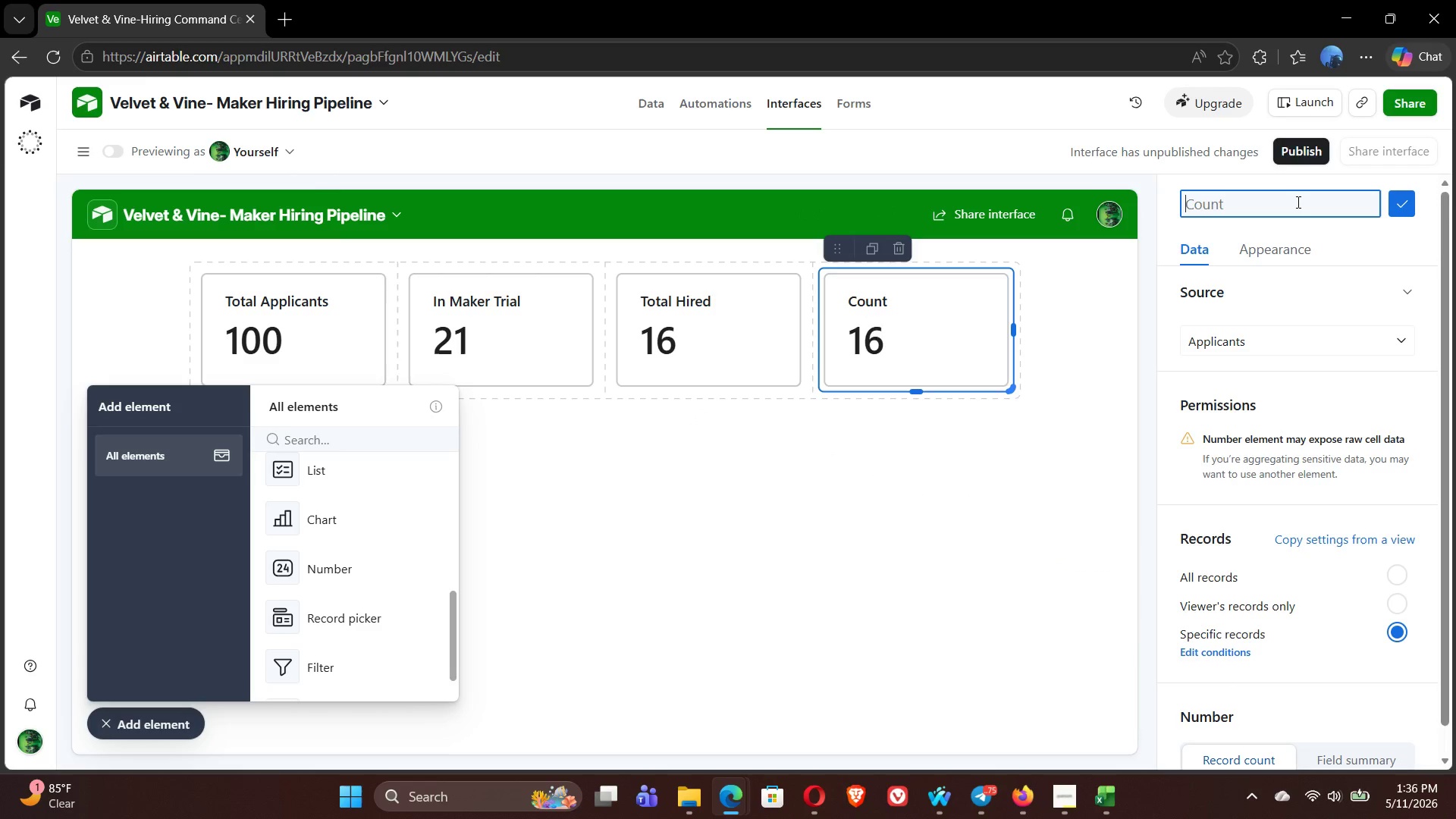 
type(Stuck in Screening)
 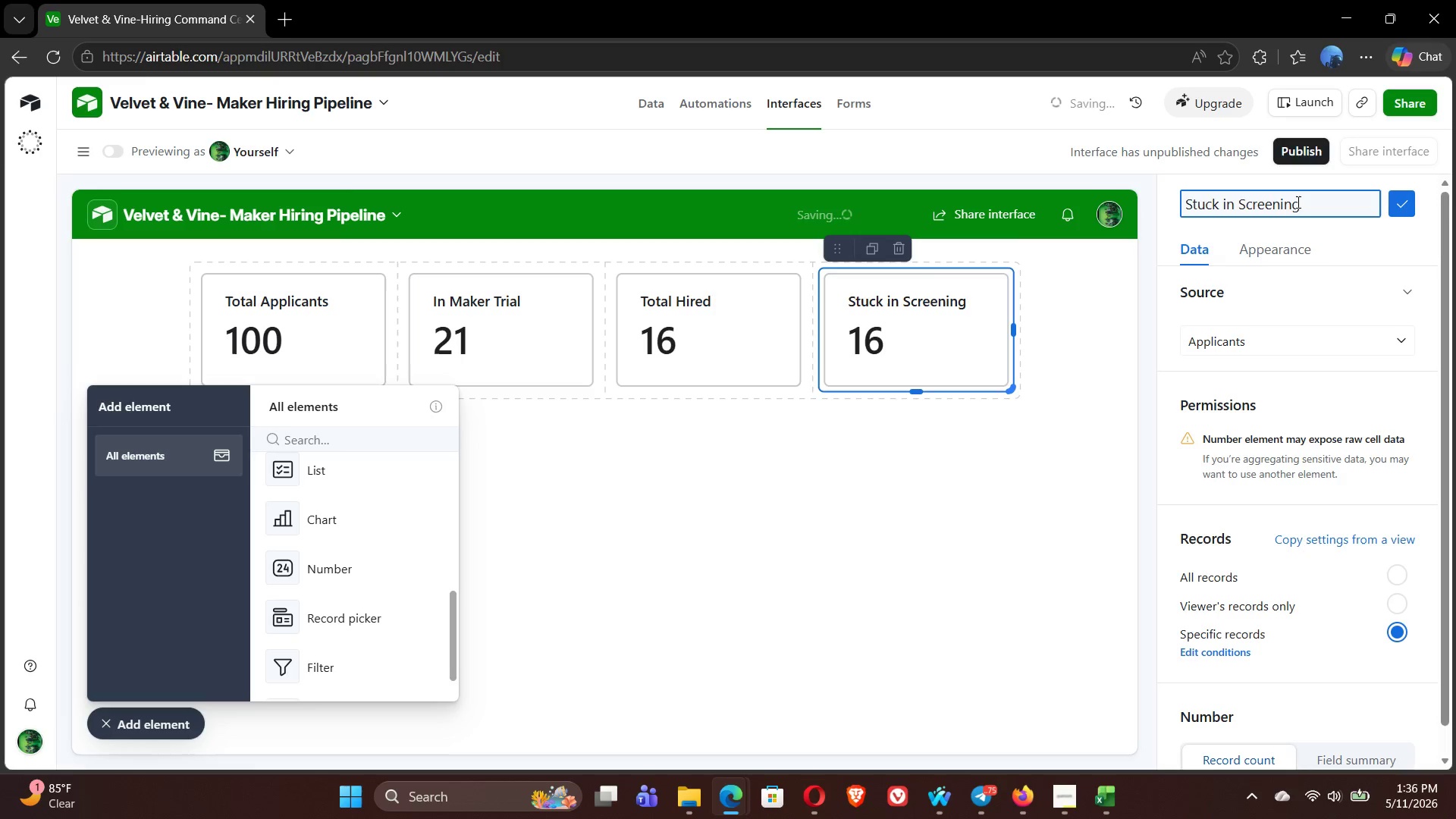 
key(Enter)
 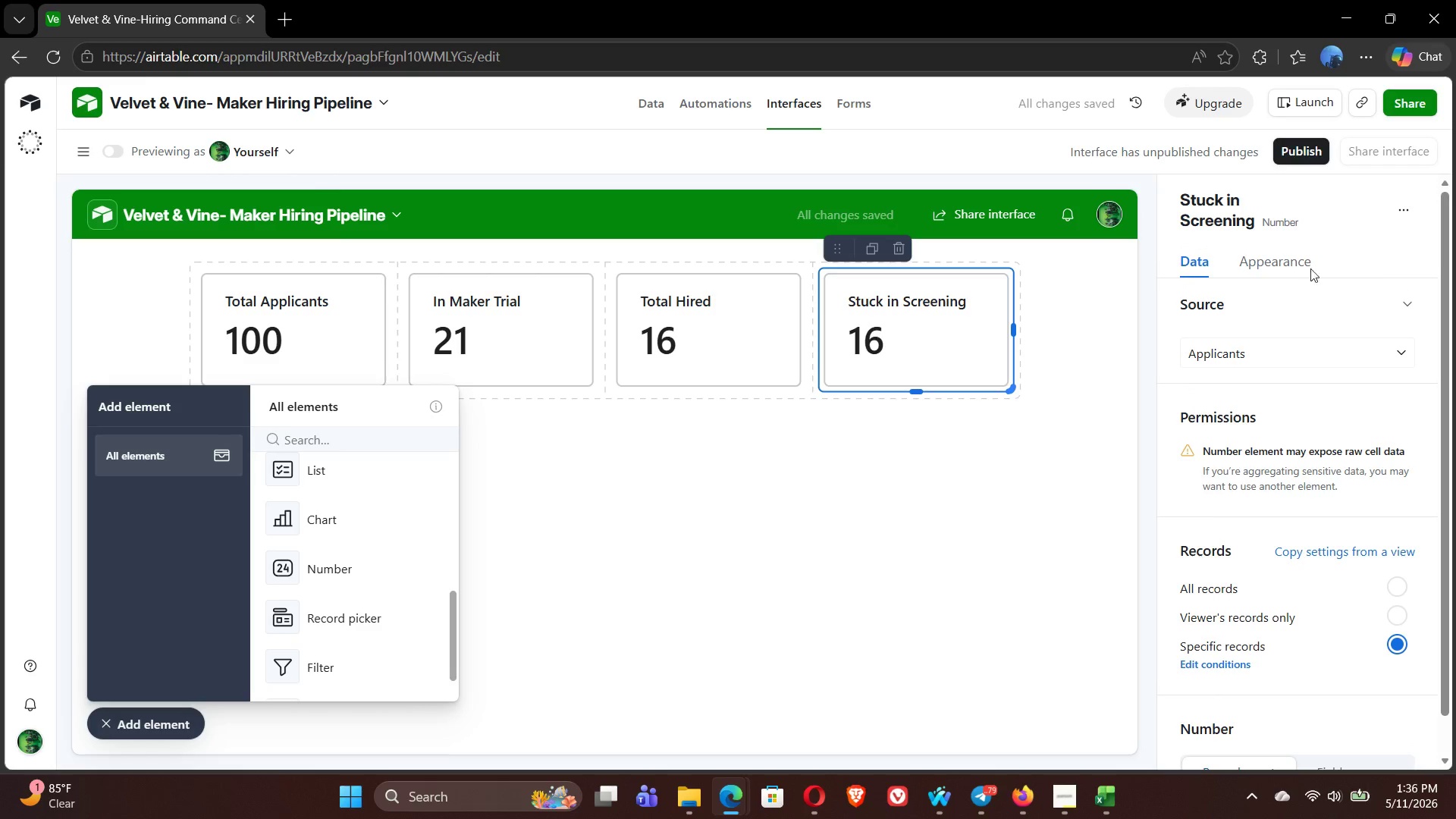 
left_click([1273, 271])
 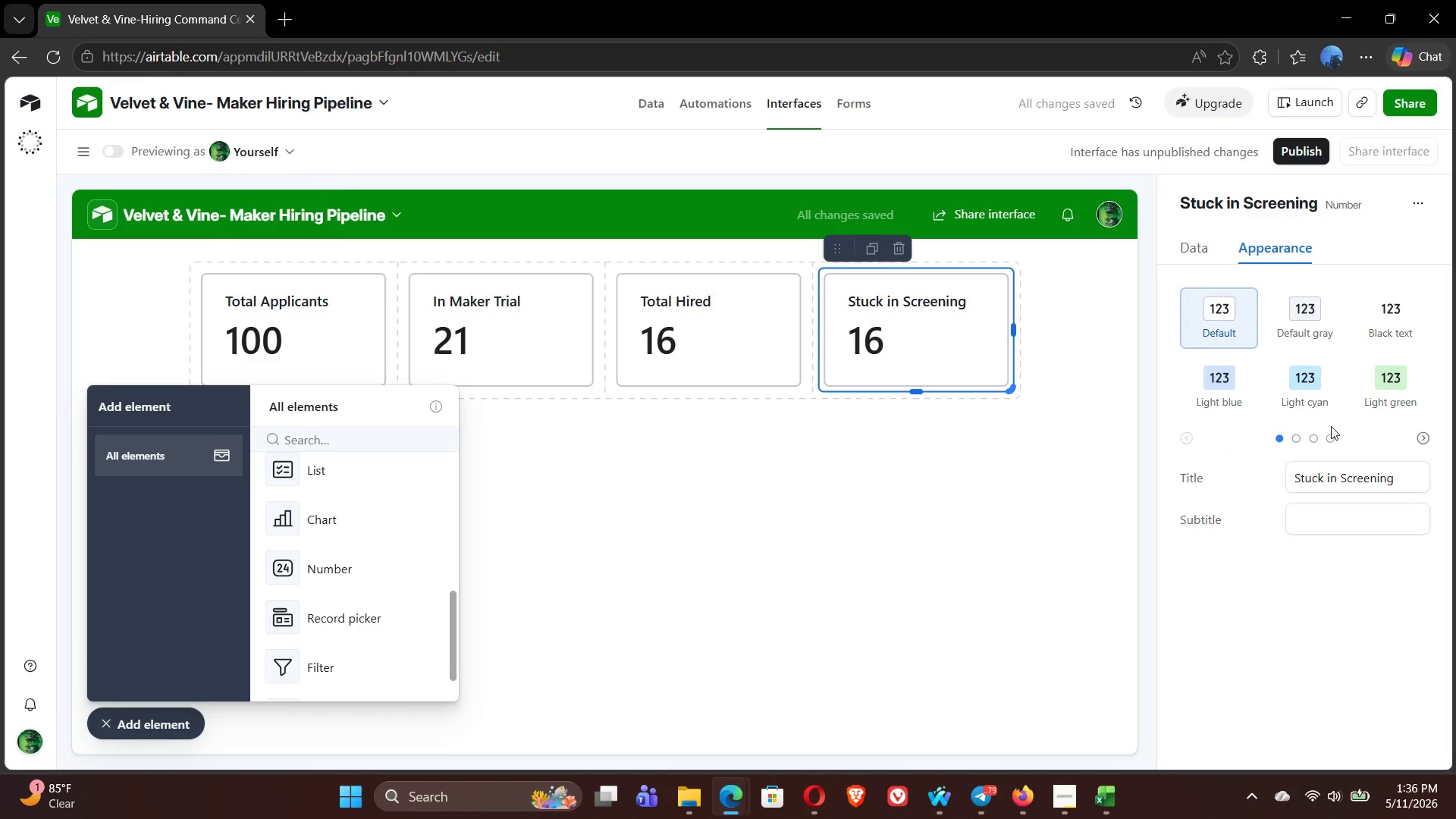 
left_click([1294, 439])
 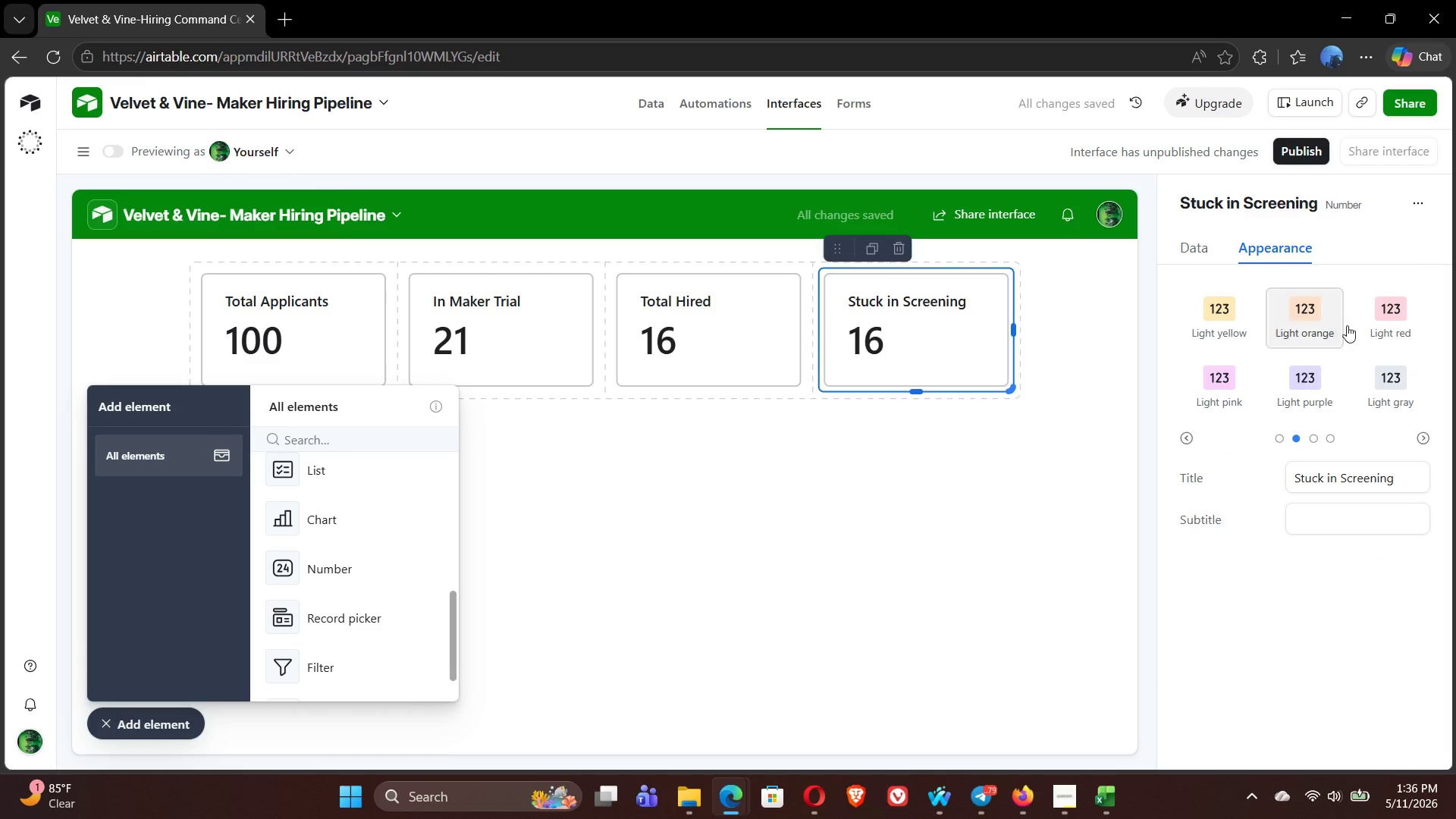 
left_click([1403, 312])
 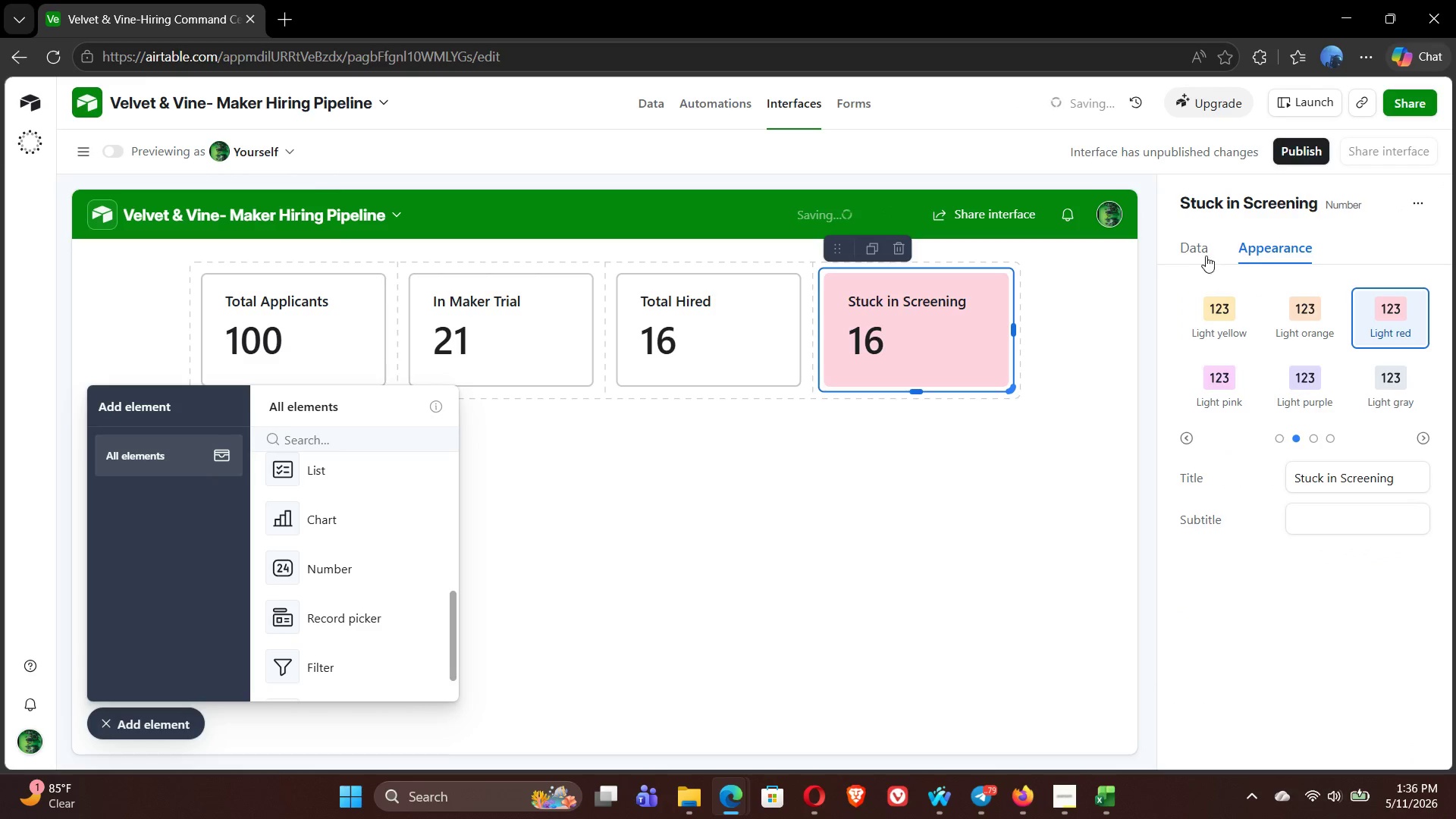 
left_click([1199, 251])
 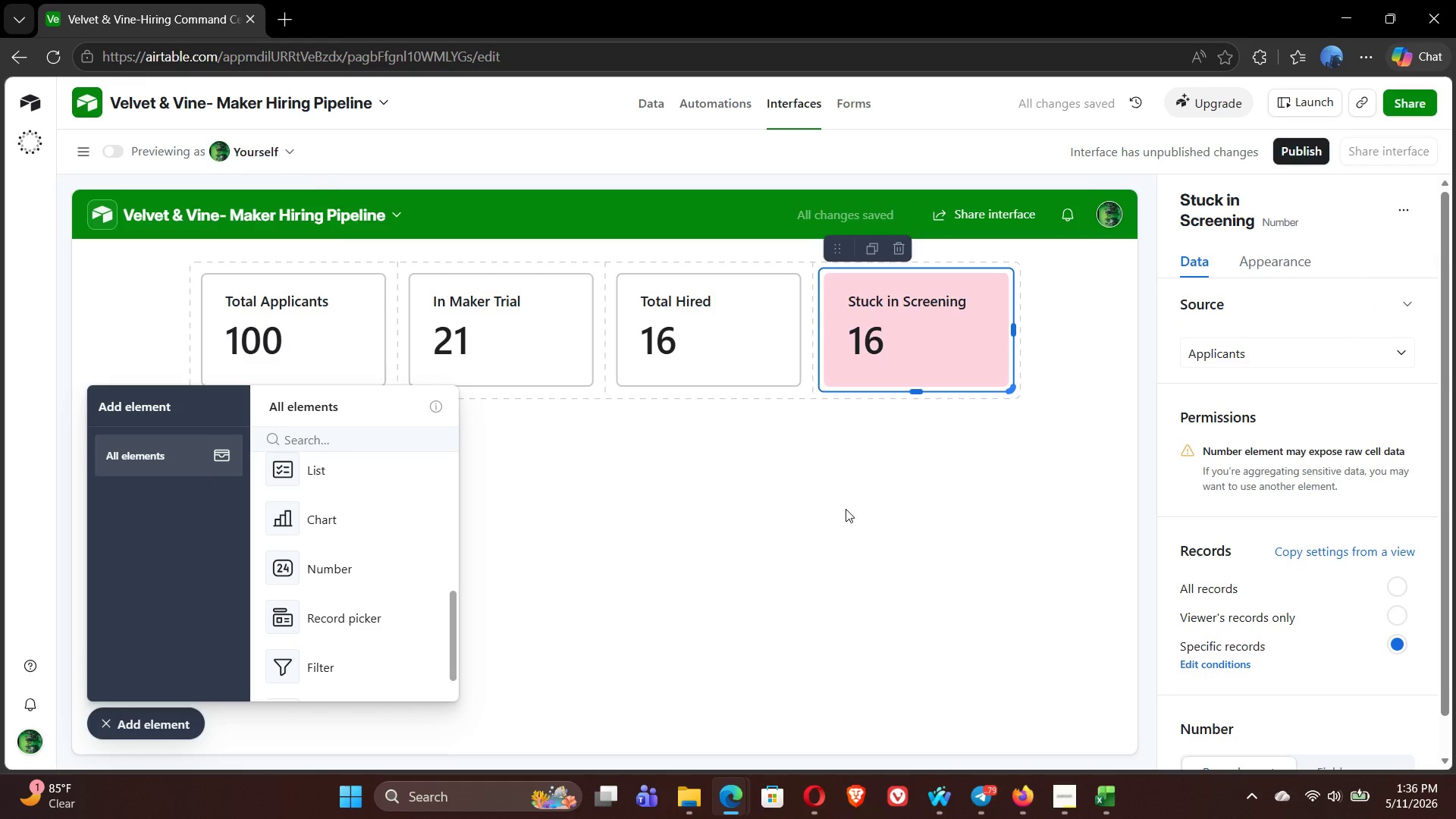 
left_click([846, 509])
 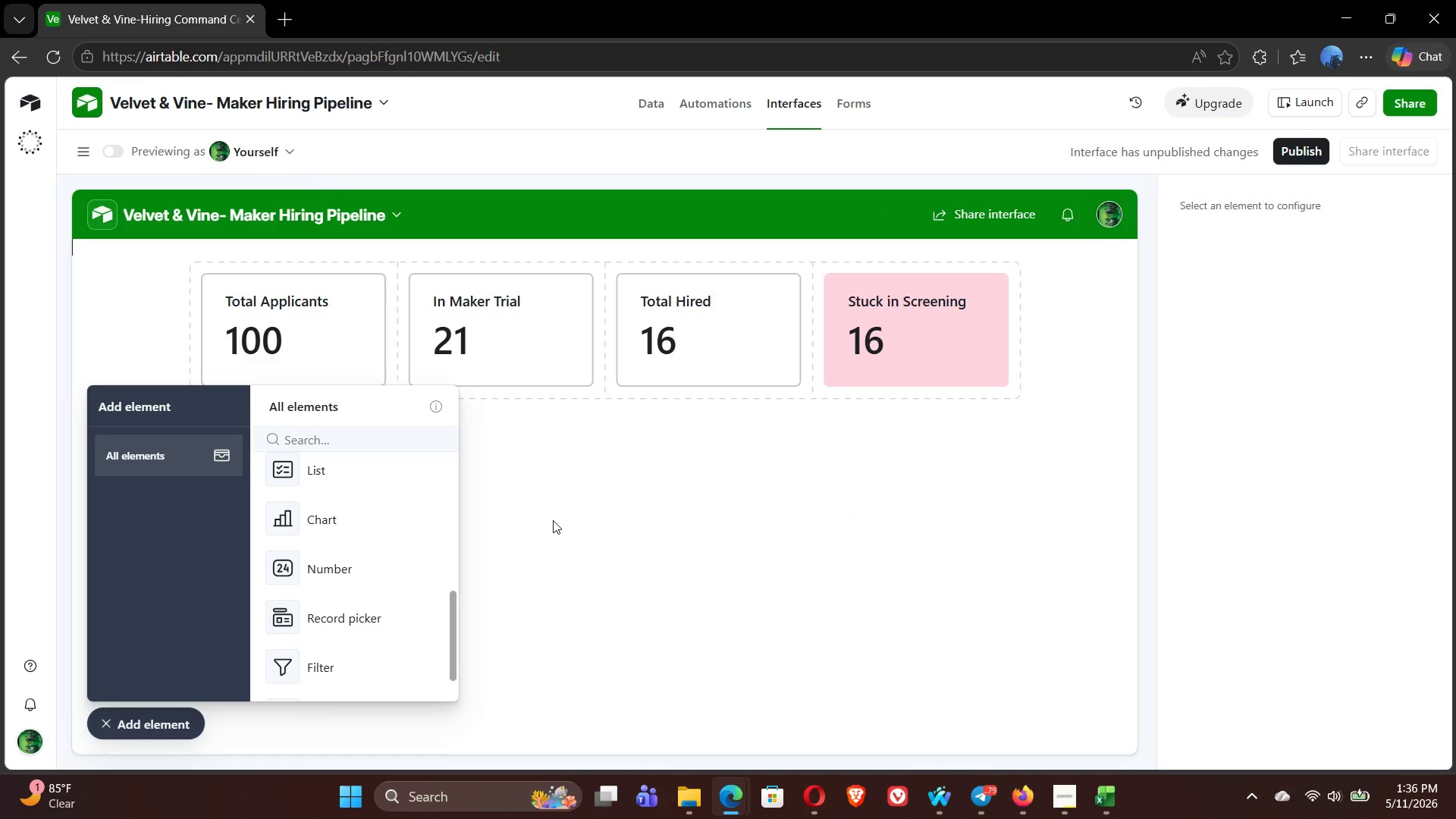 
wait(11.3)
 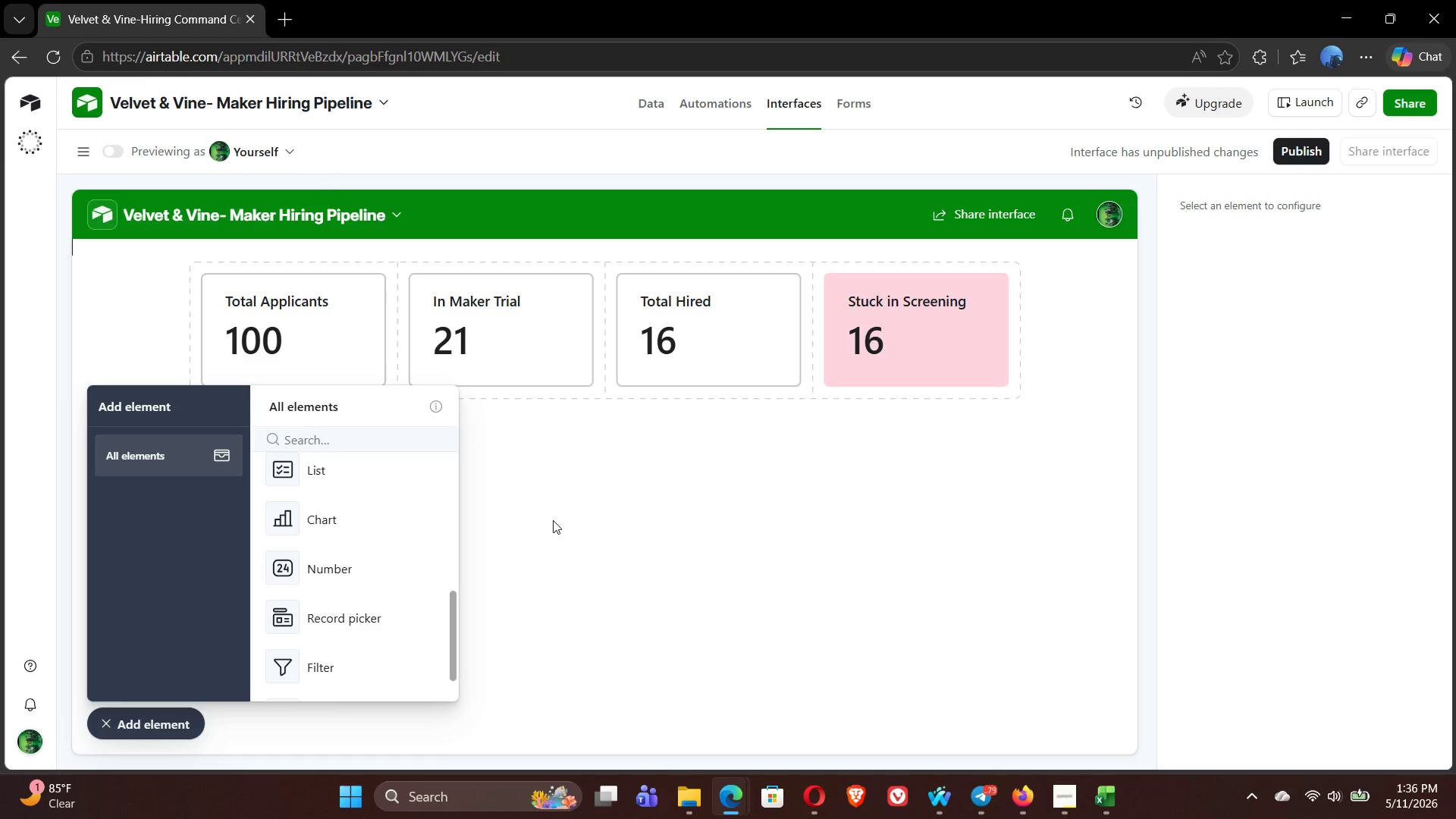 
left_click([344, 559])
 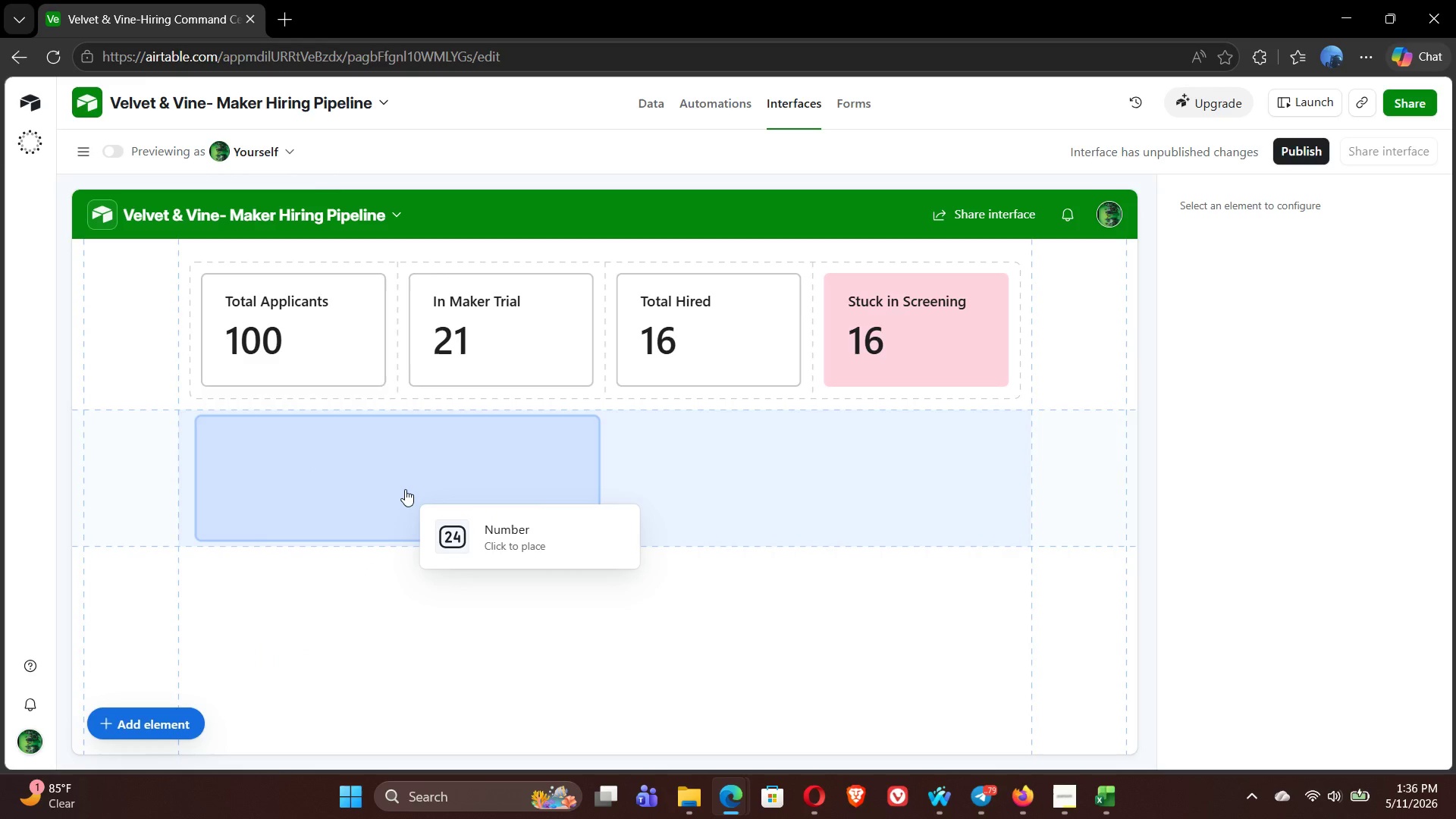 
left_click([405, 489])
 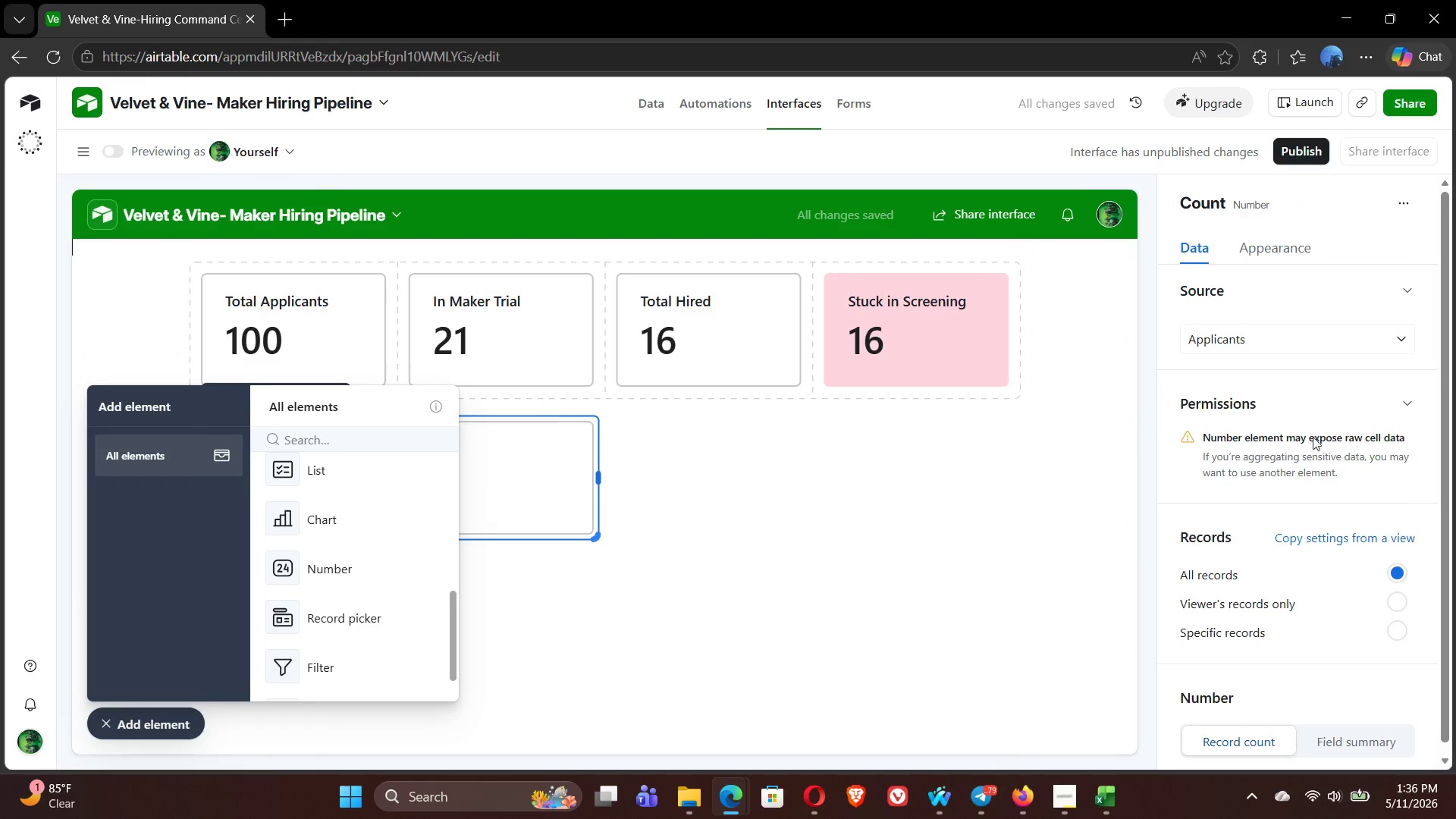 
left_click([1395, 631])
 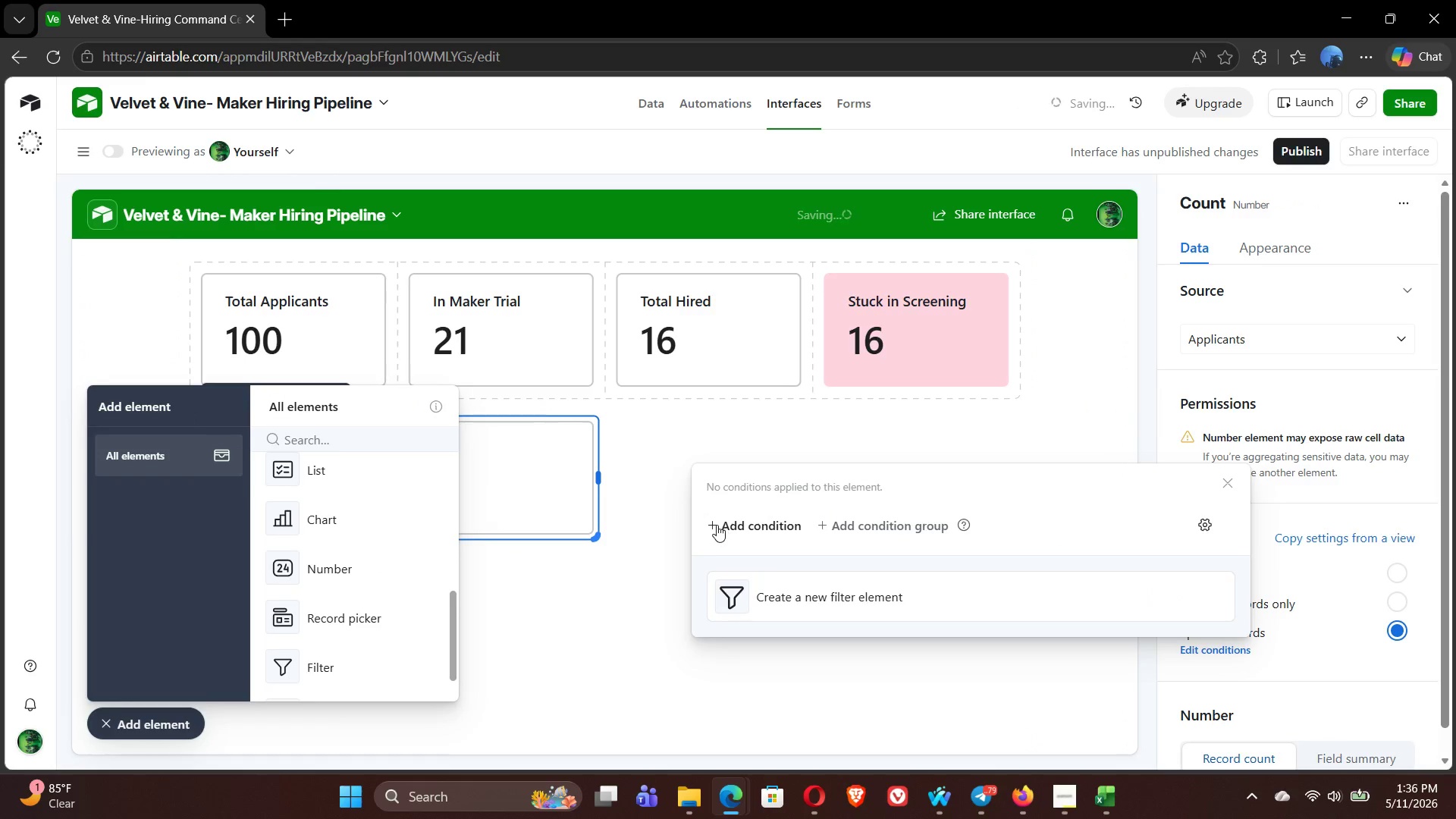 
left_click([739, 525])
 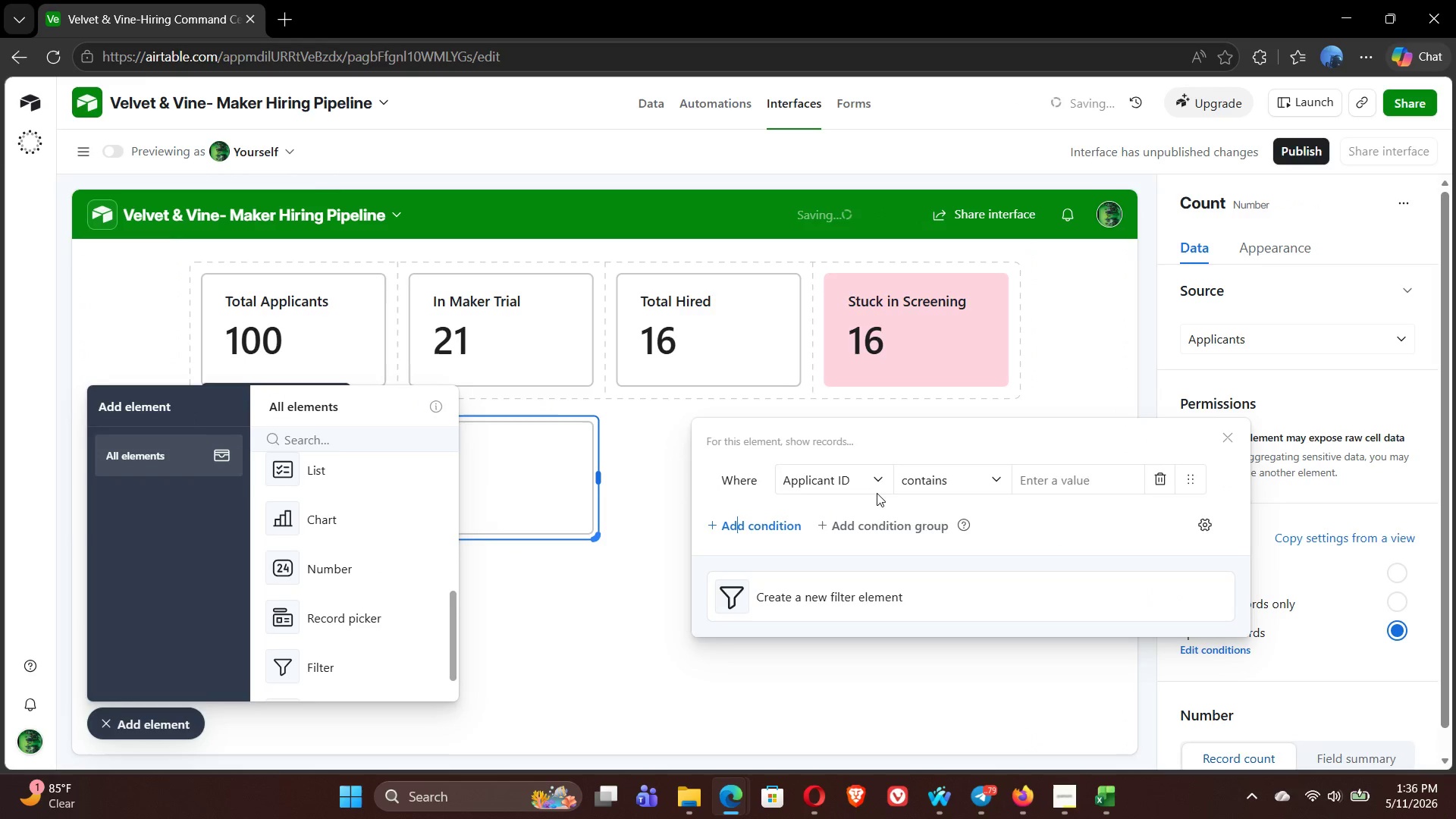 
left_click([848, 485])
 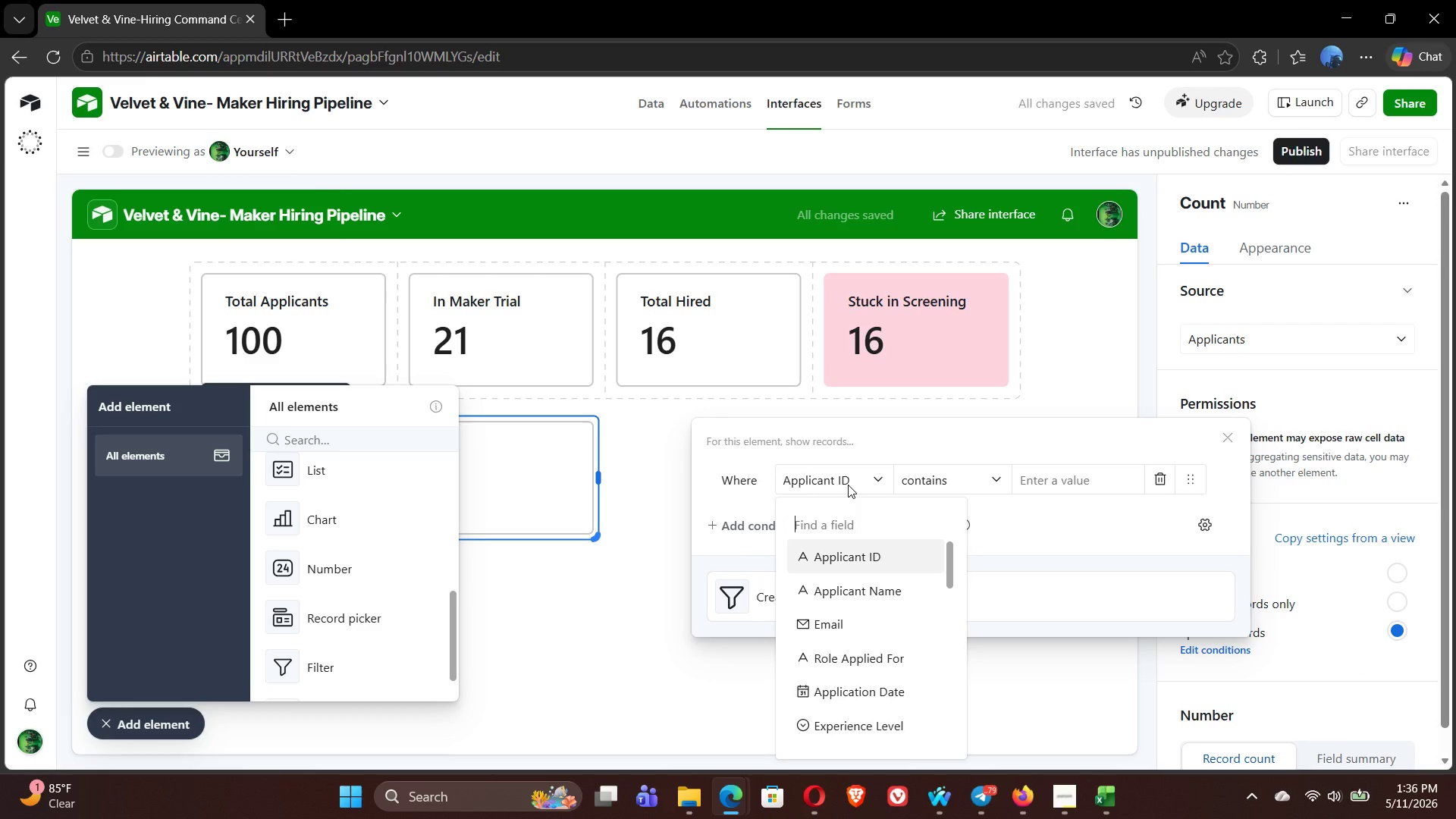 
type(tr)
 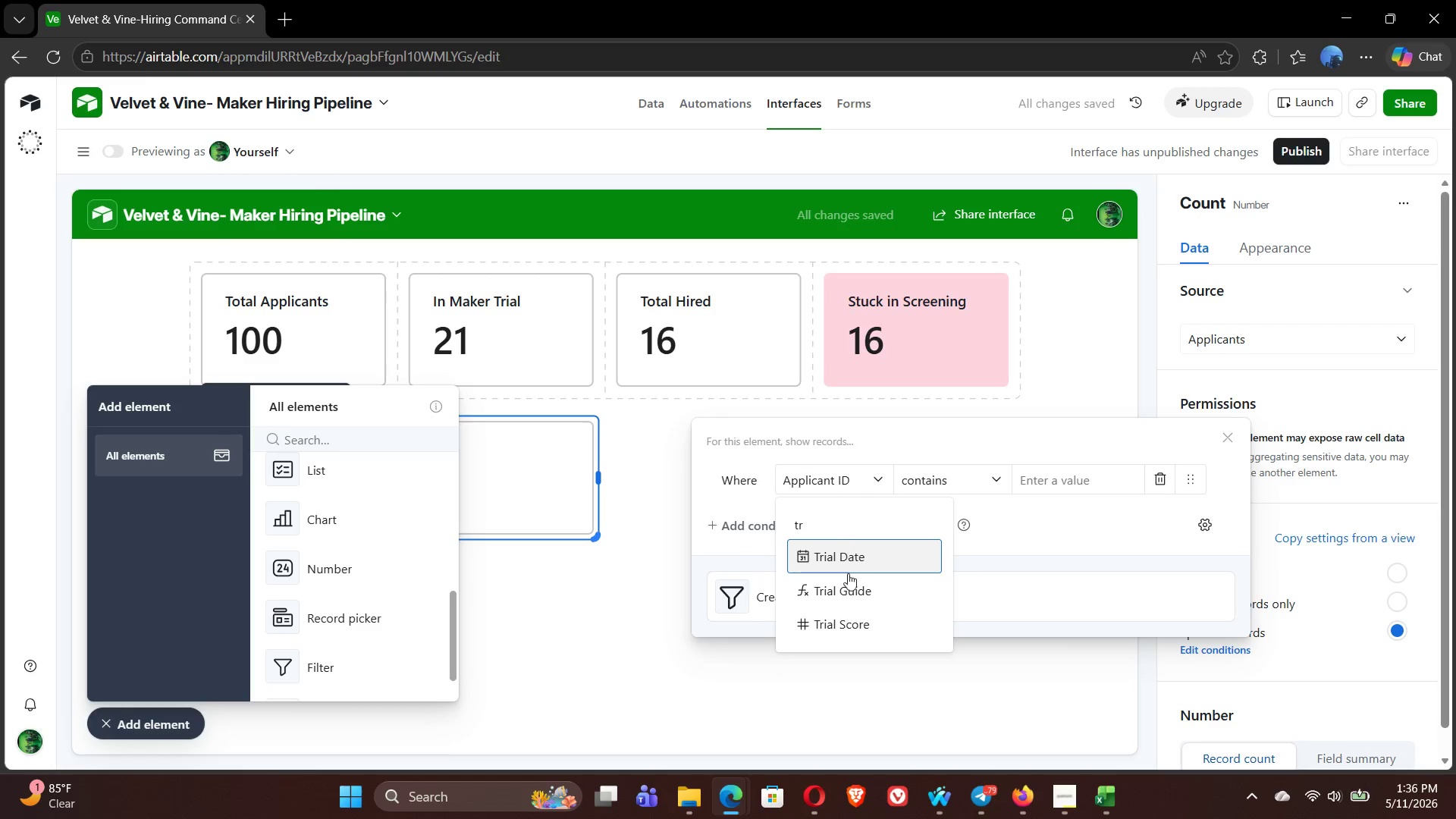 
left_click([858, 626])
 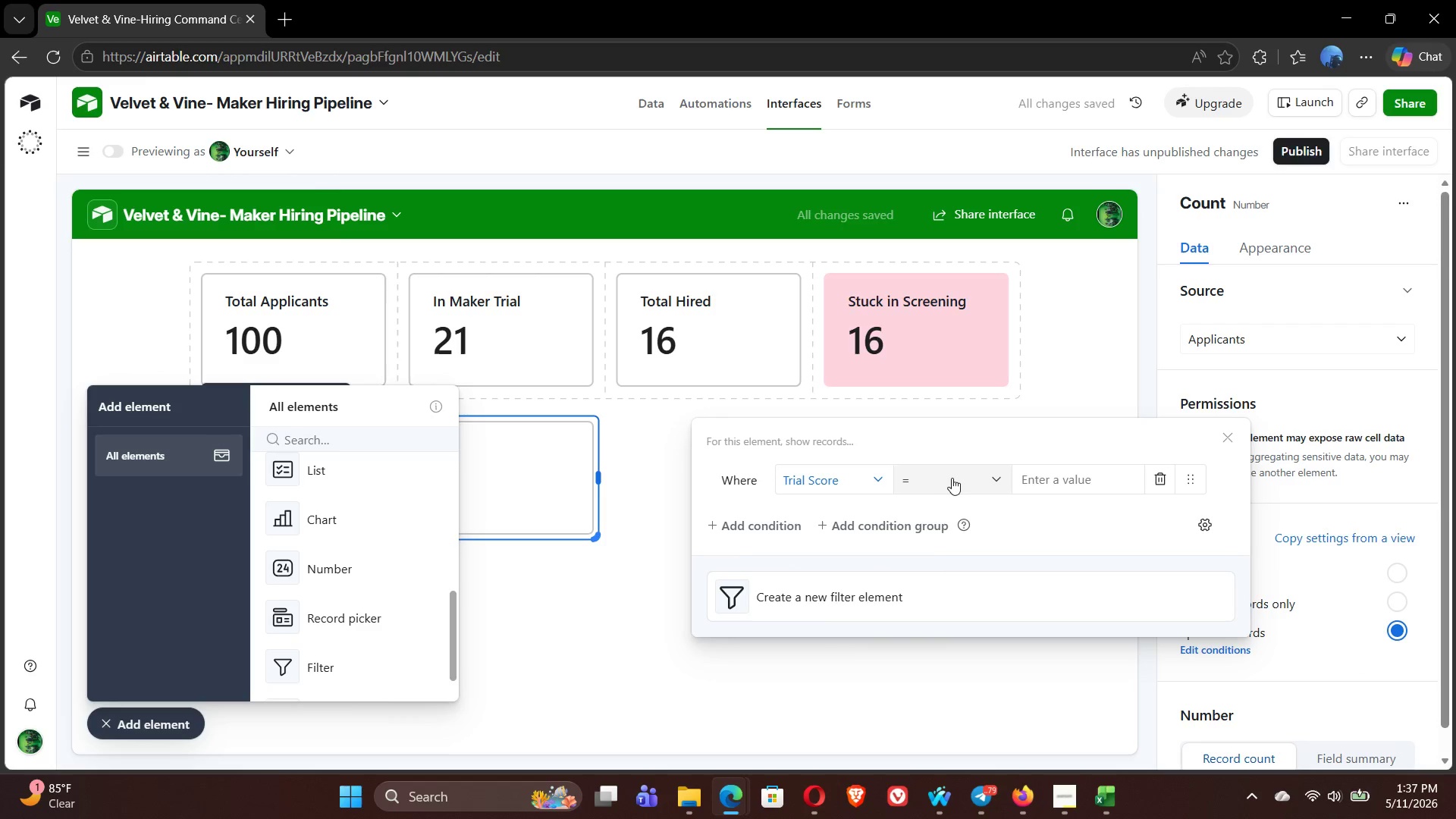 
left_click([966, 482])
 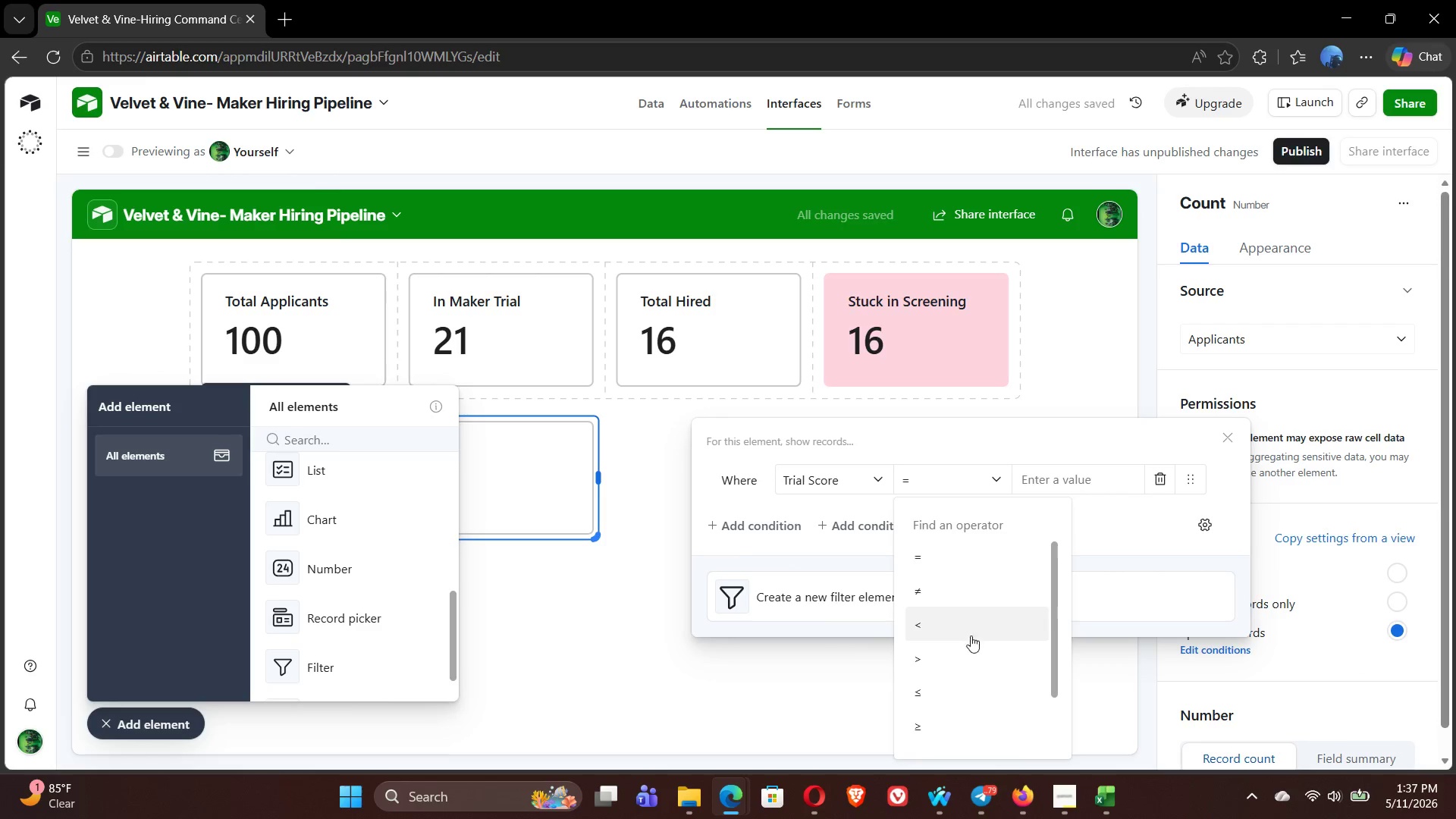 
left_click([971, 659])
 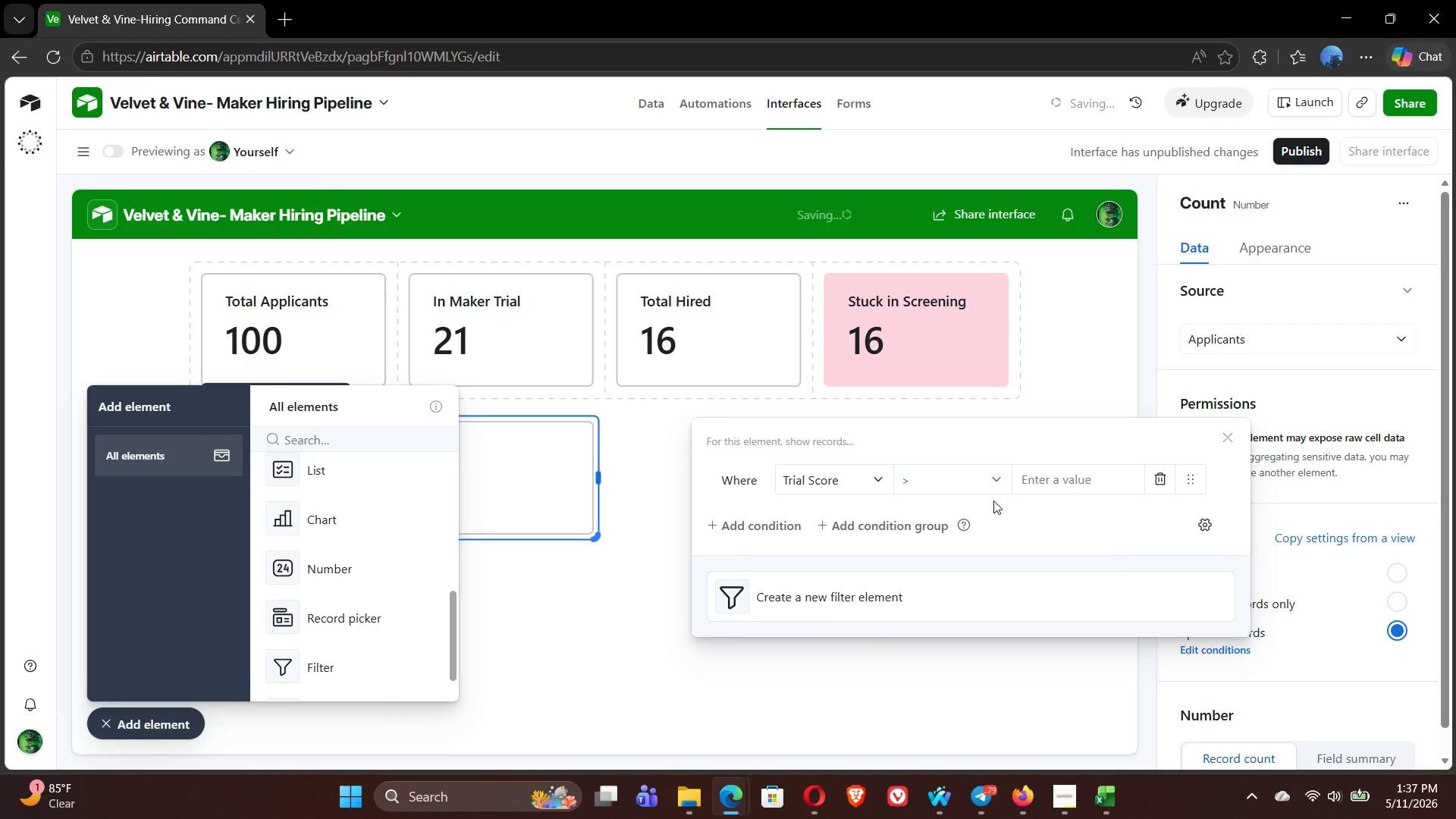 
left_click([1050, 479])
 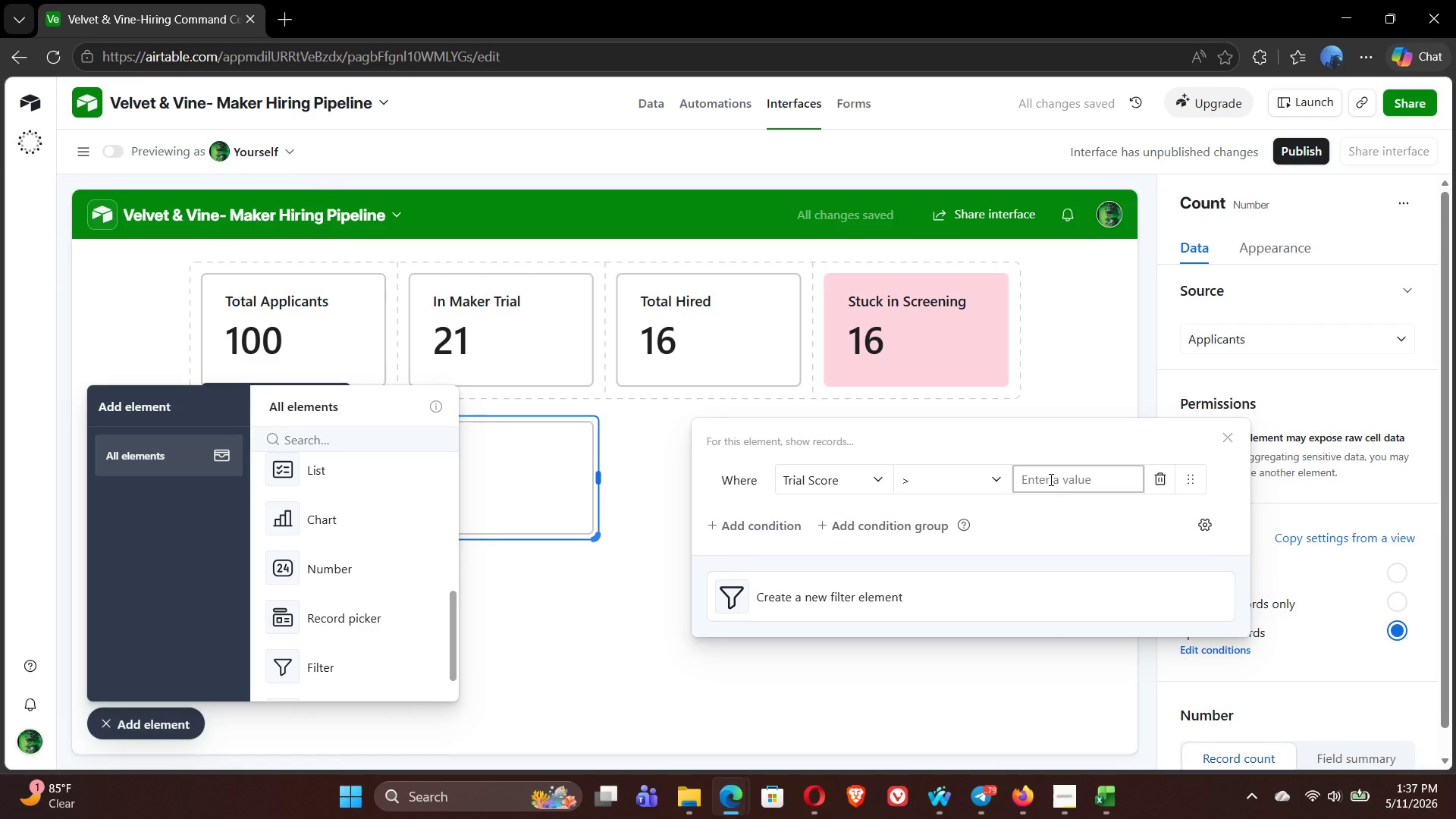 
key(0)
 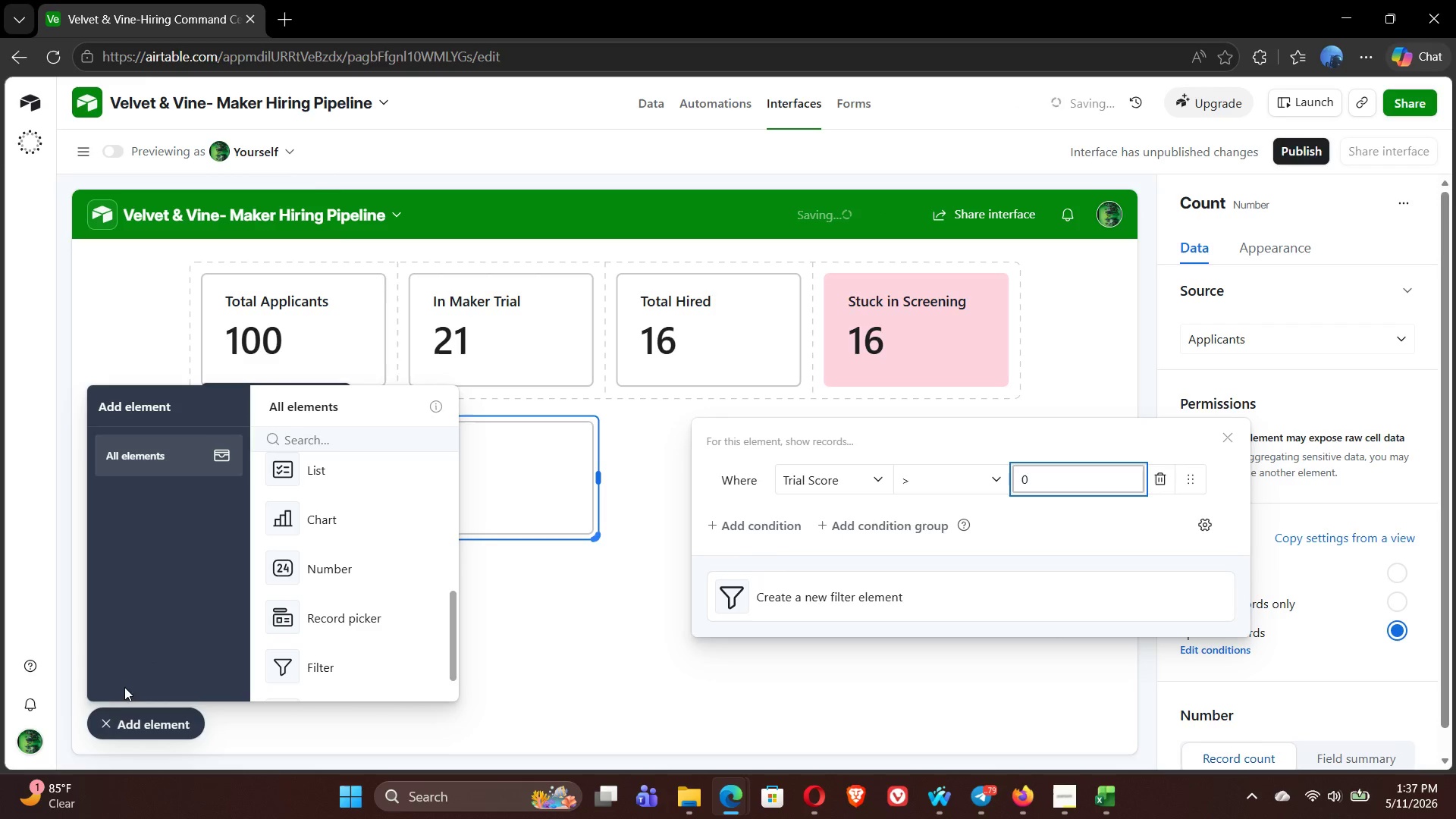 
left_click([98, 721])
 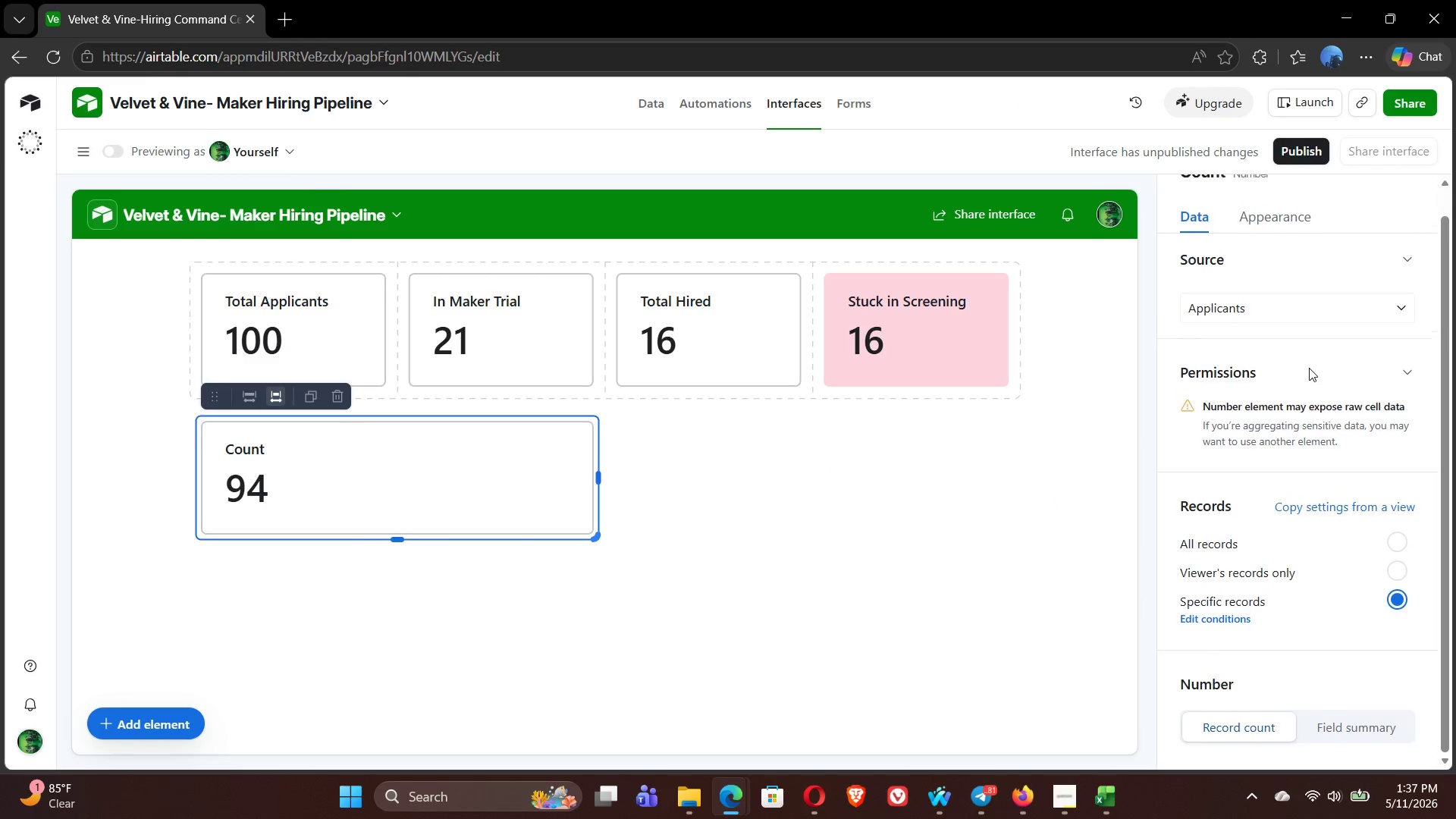 
wait(10.45)
 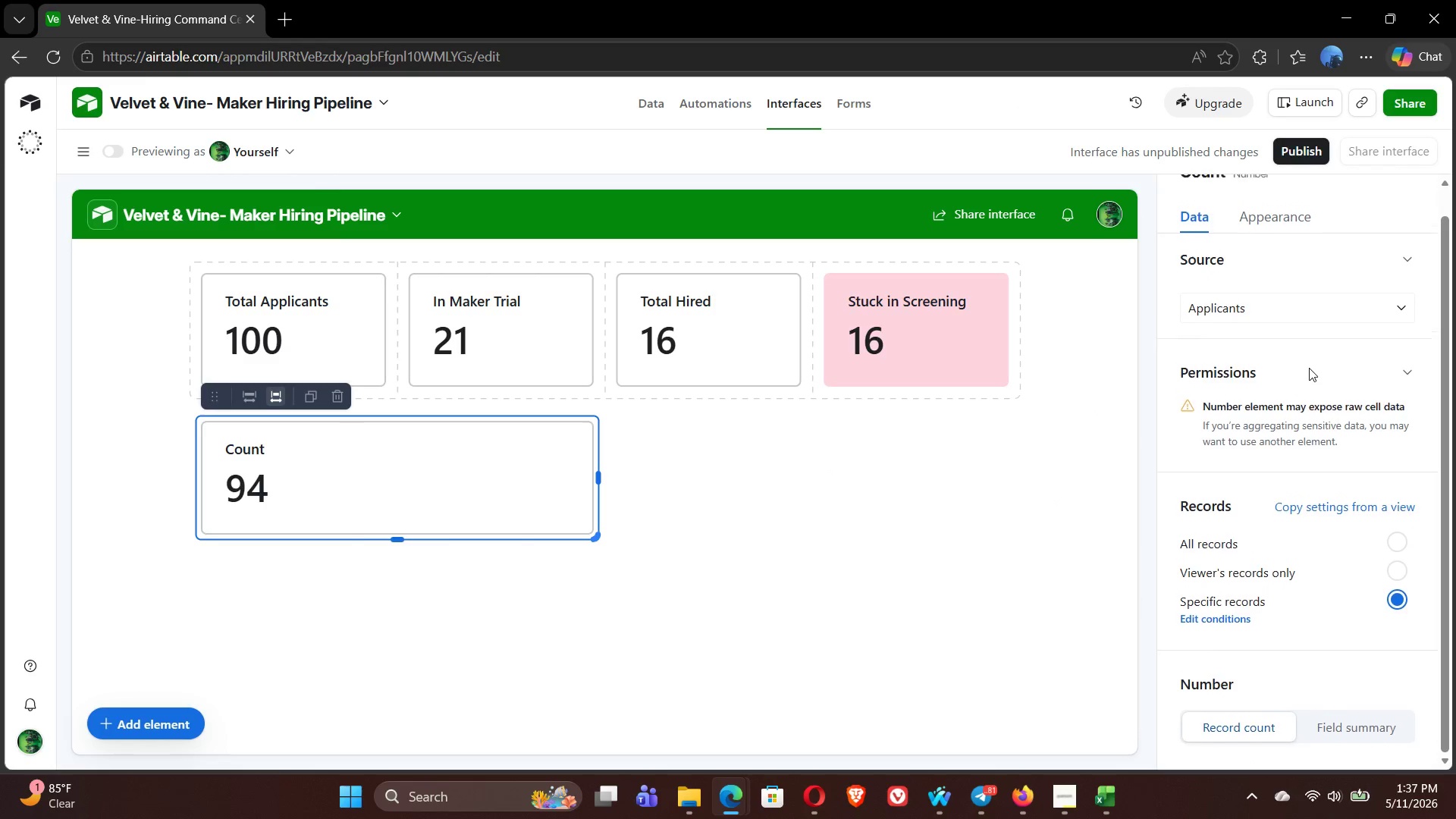 
left_click([1343, 733])
 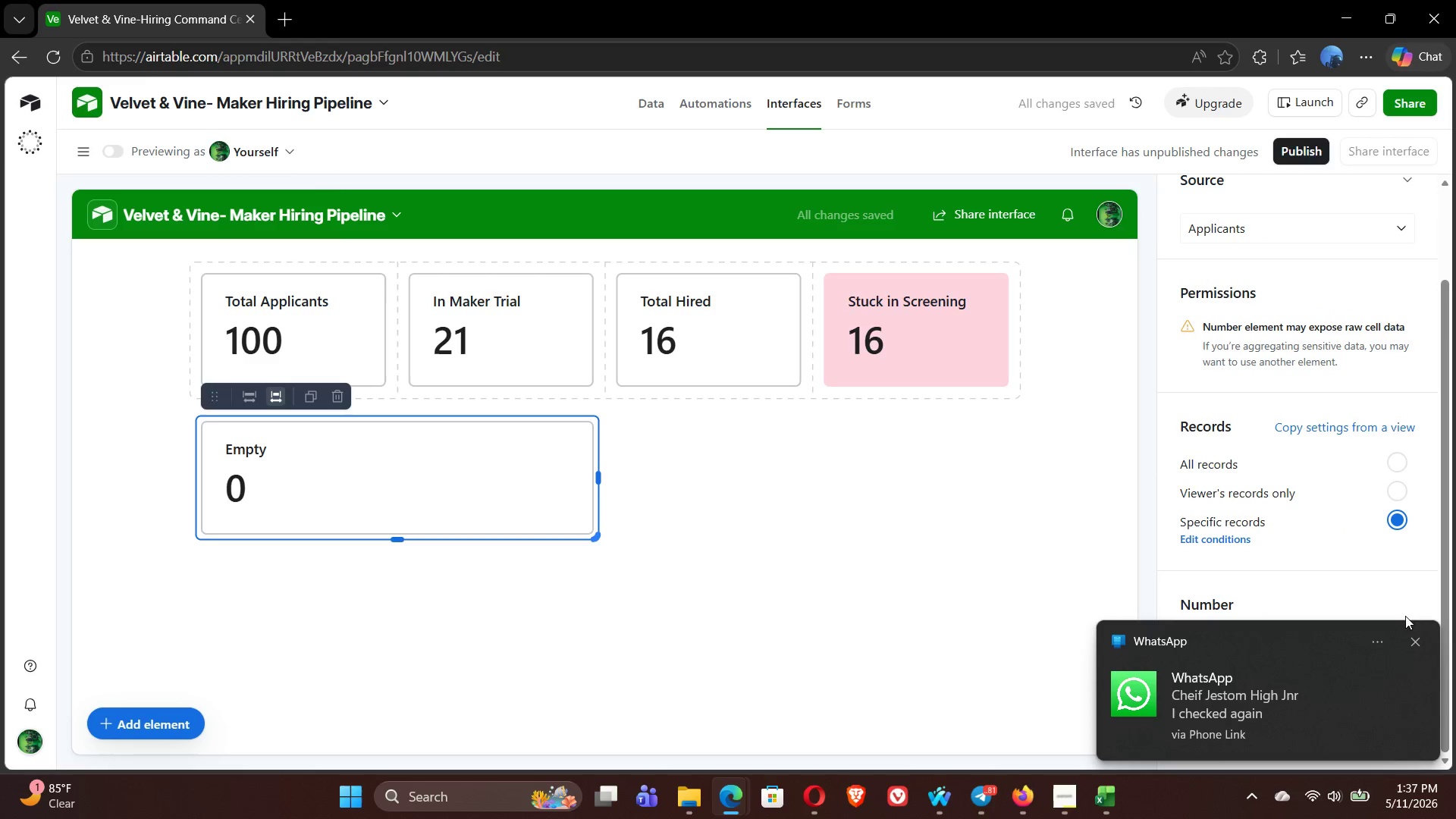 
left_click([1416, 643])
 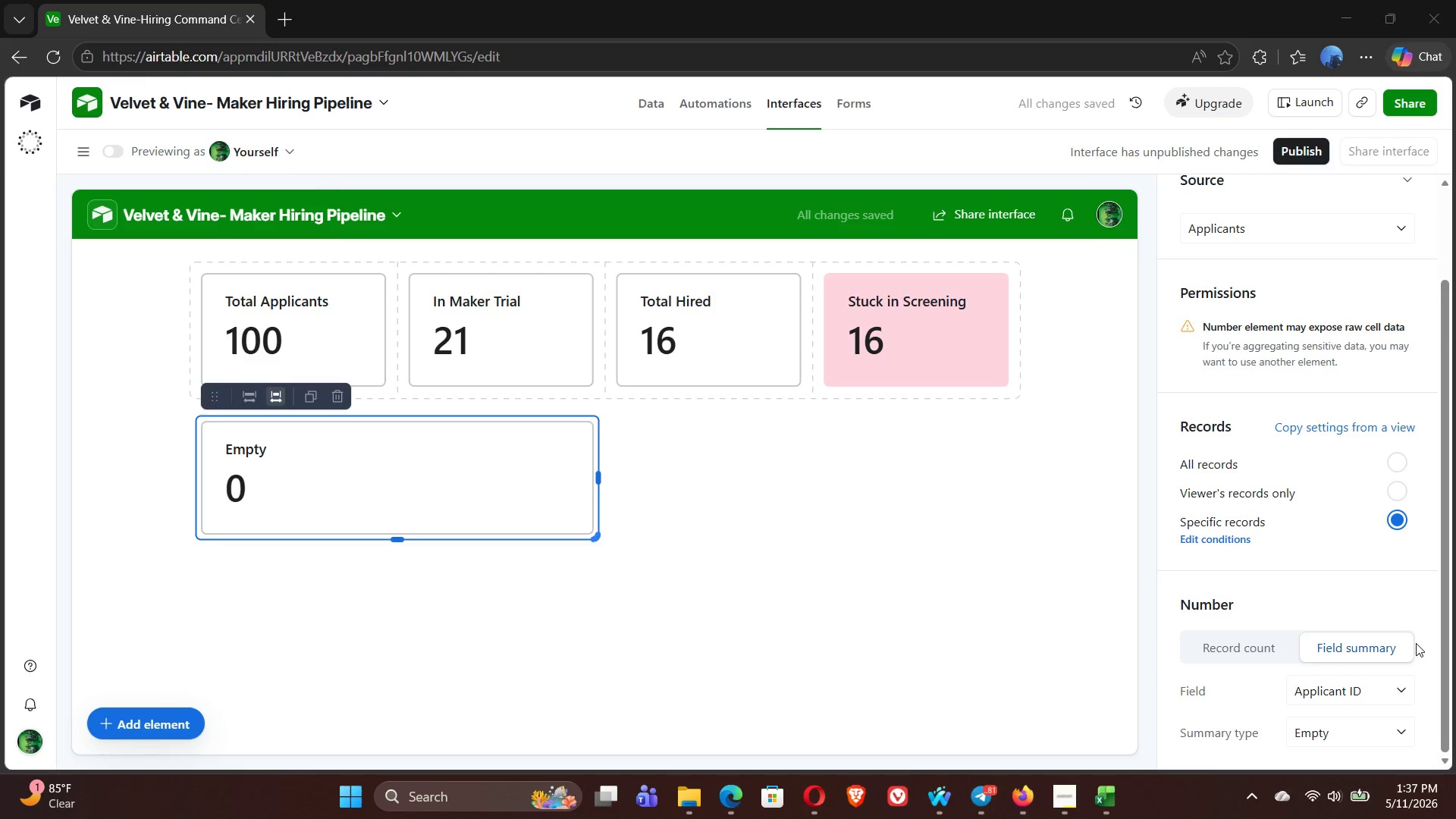 
mouse_move([1402, 670])
 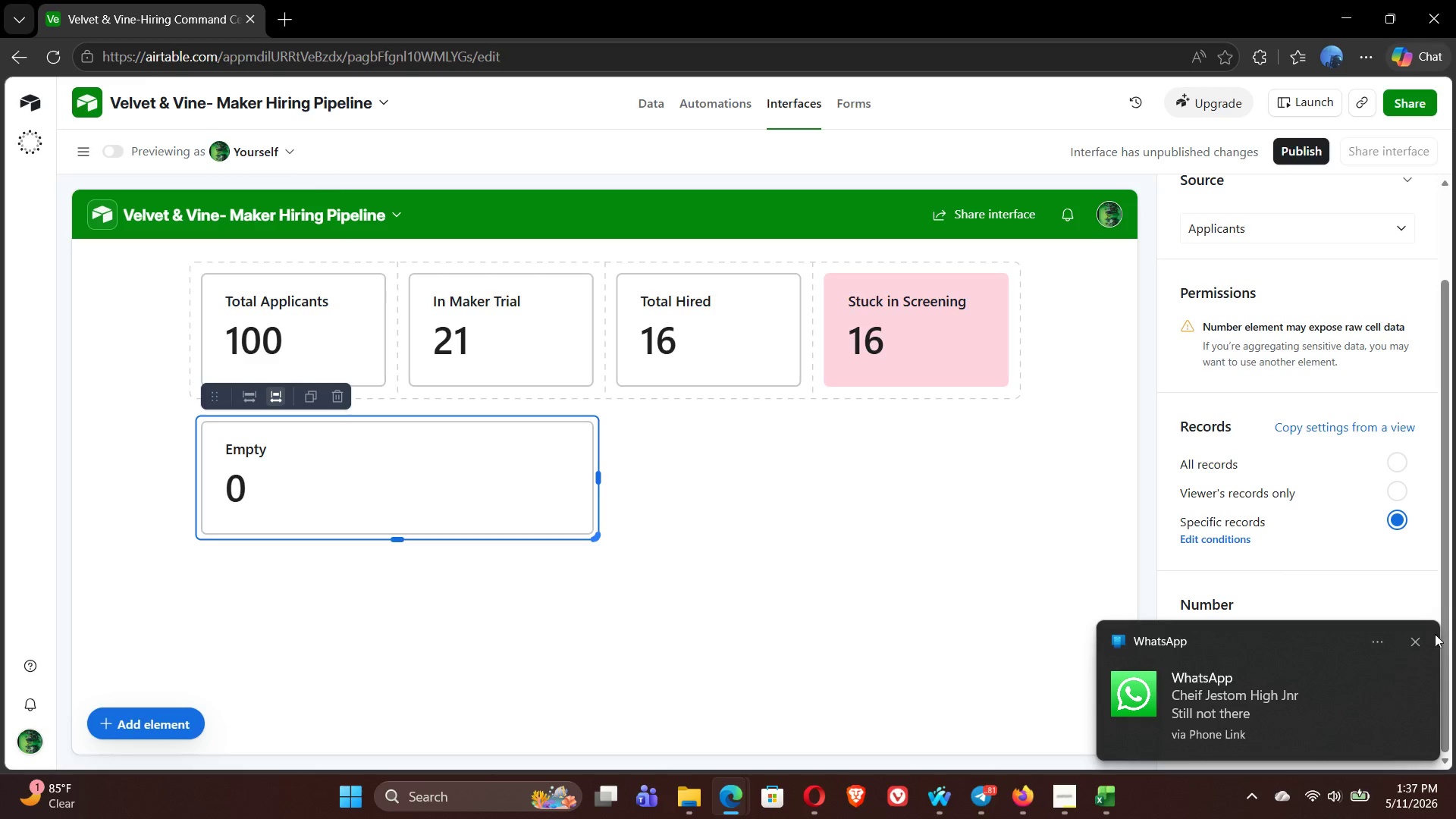 
mouse_move([1414, 642])
 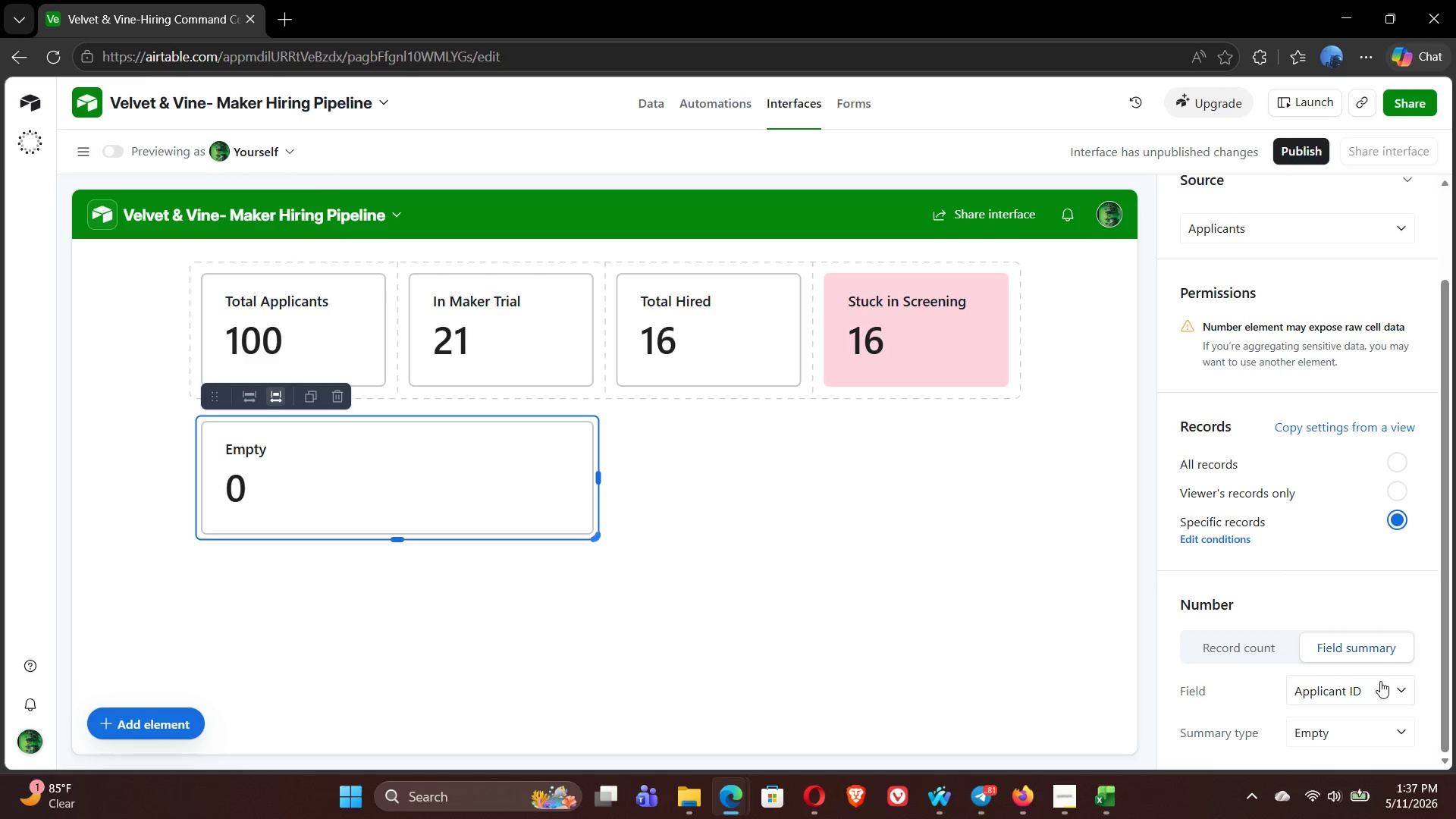 
left_click([1380, 681])
 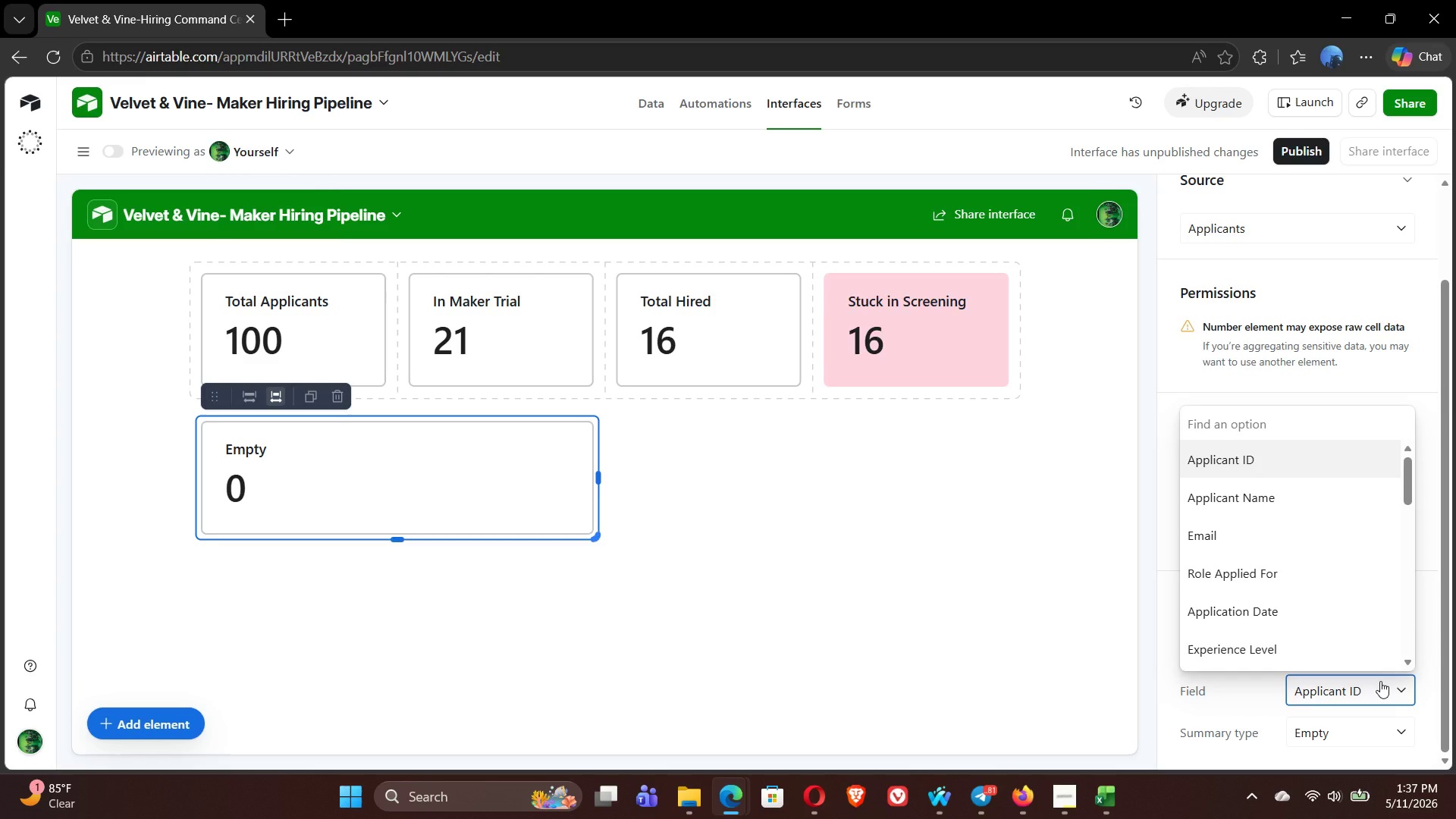 
type(tr)
 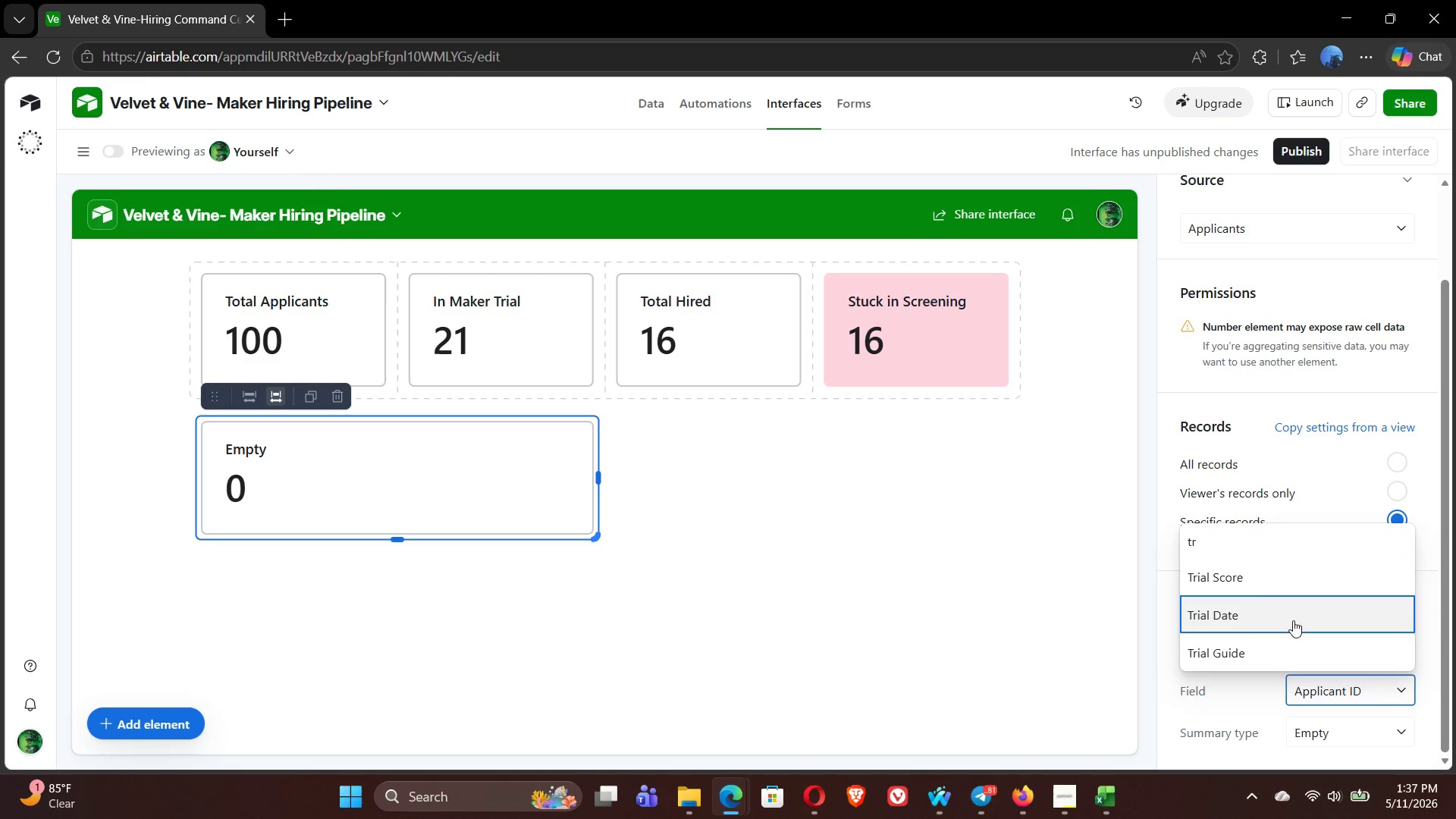 
left_click([1246, 582])
 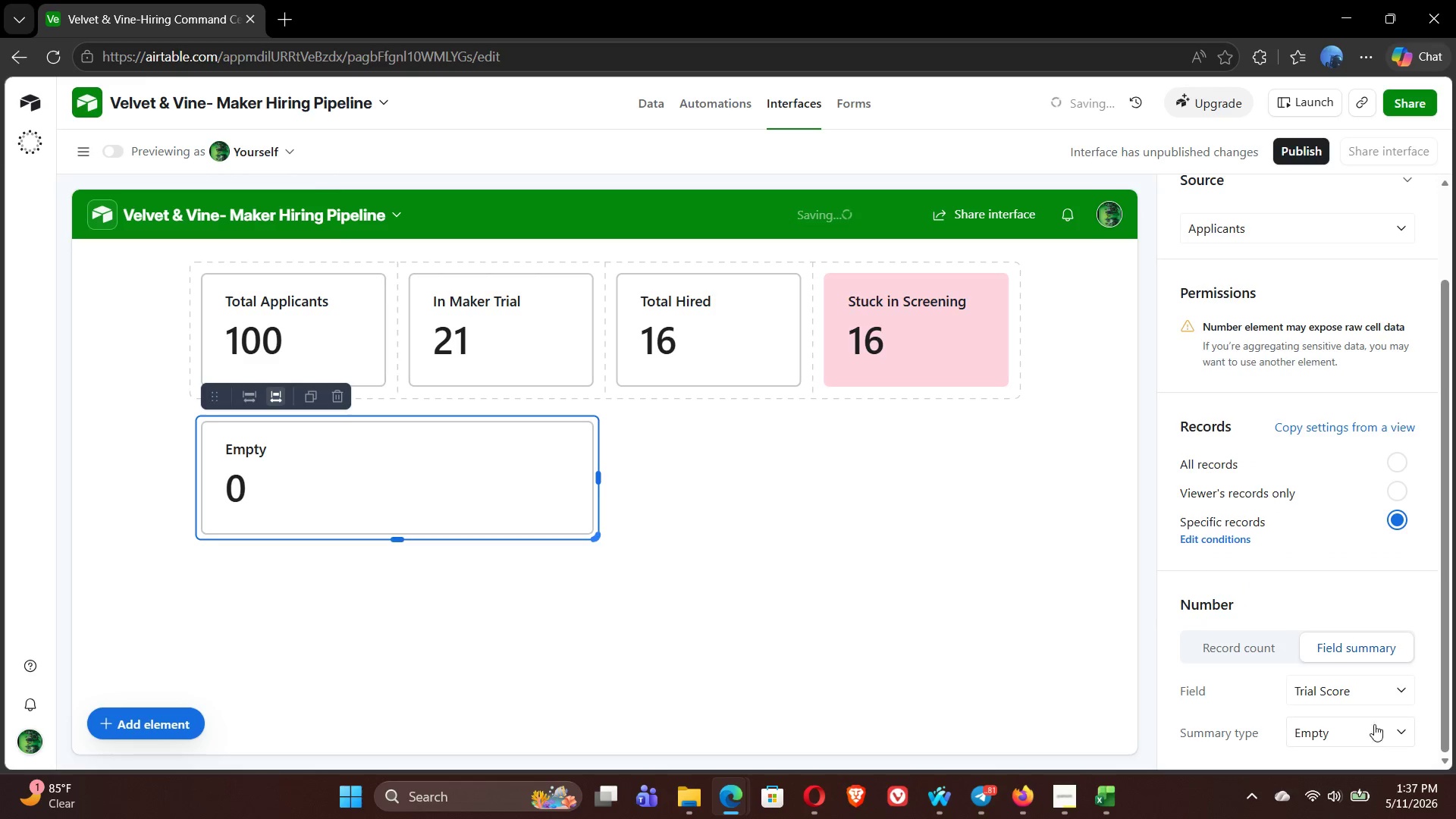 
left_click([1381, 731])
 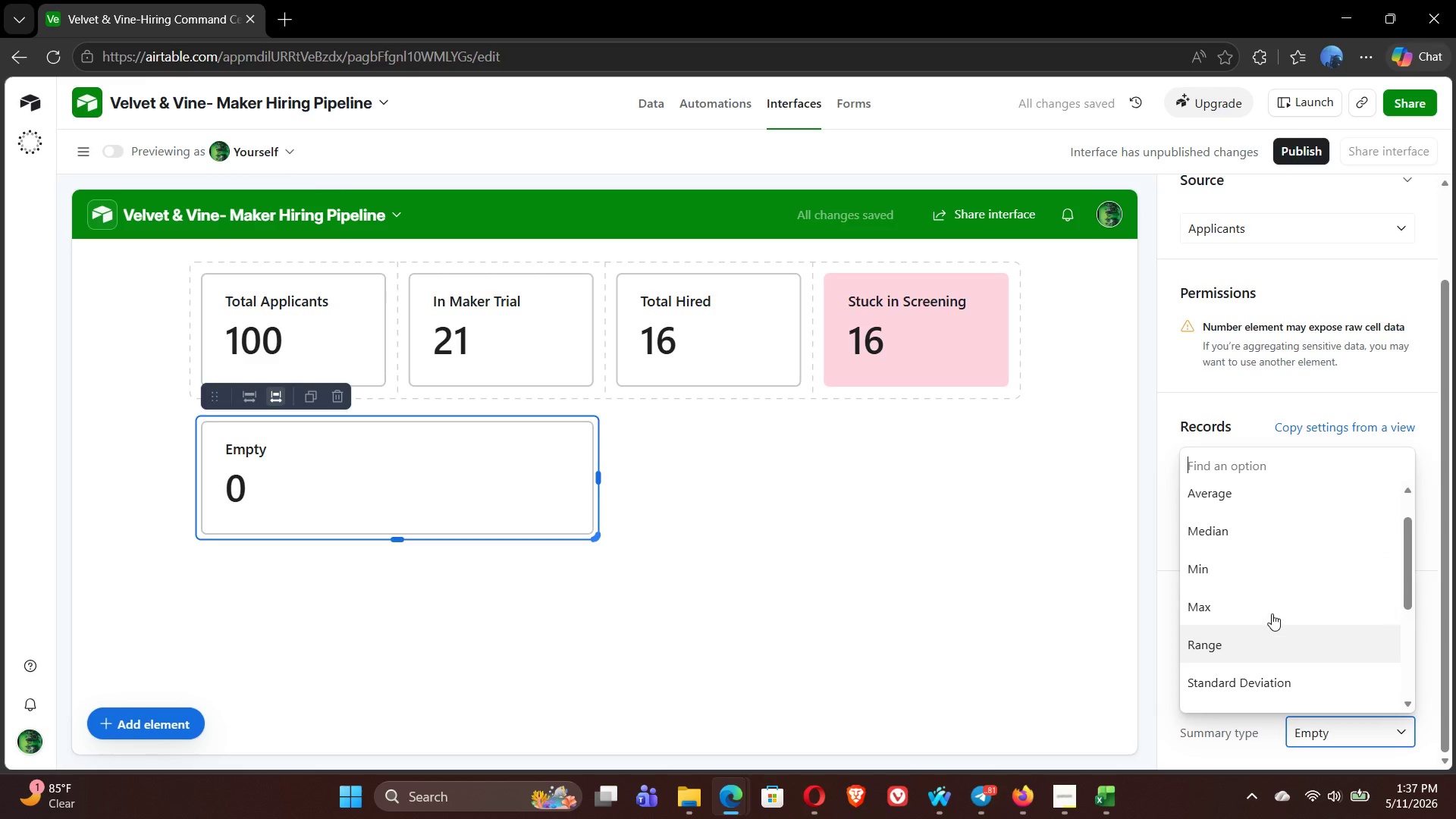 
left_click([1233, 541])
 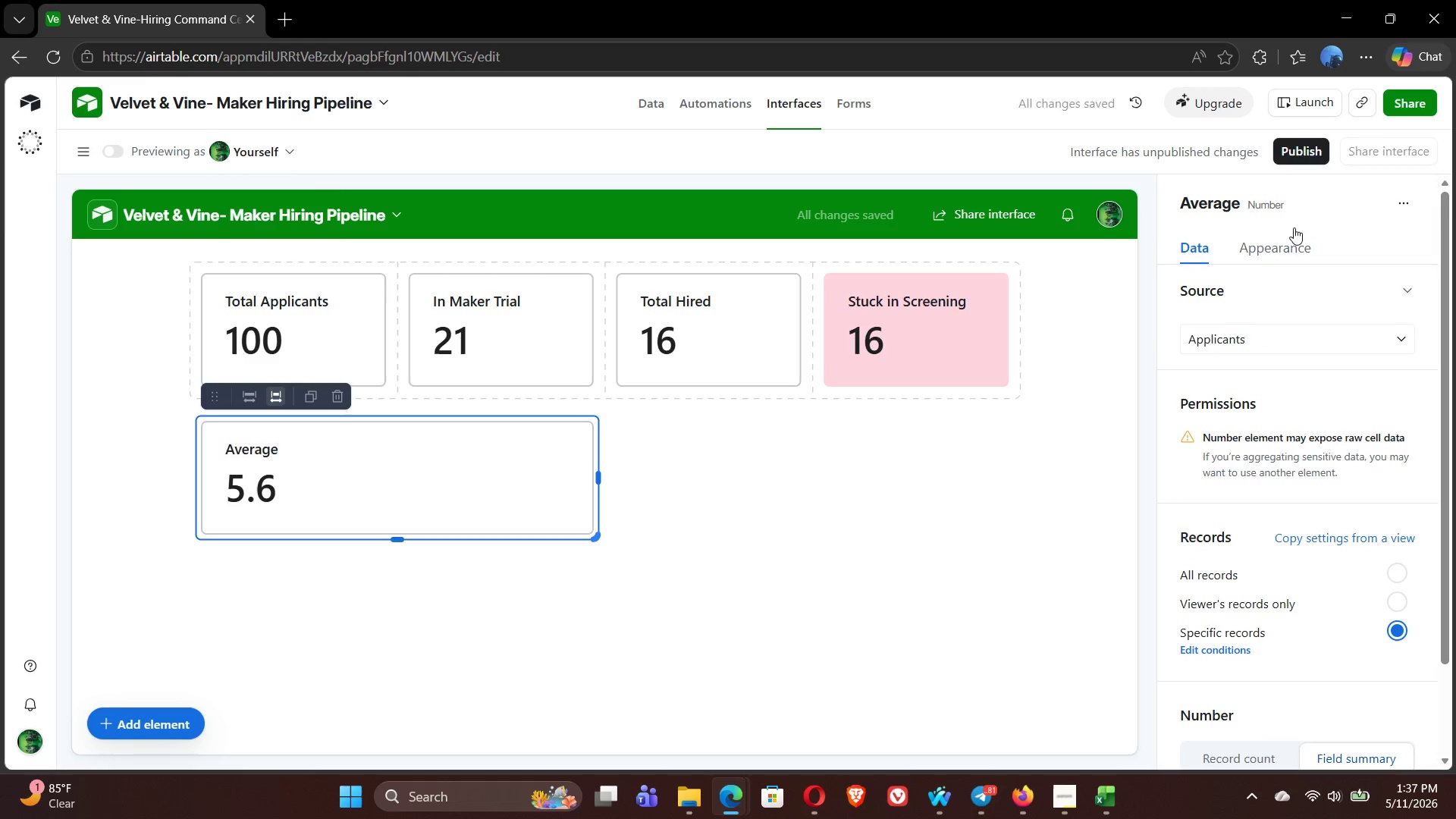 
left_click([1313, 203])
 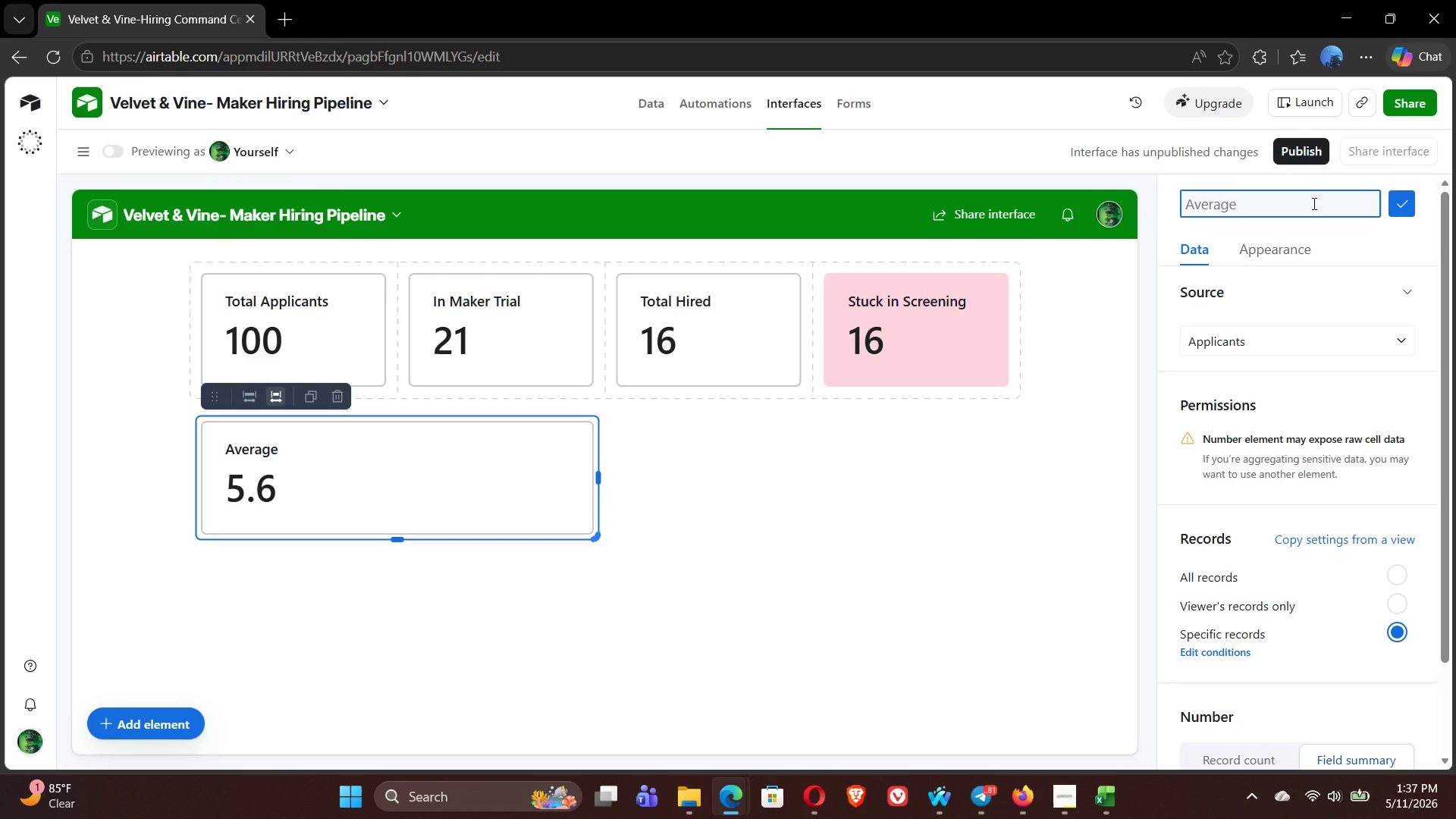 
type(AVG)
key(Backspace)
key(Backspace)
type(vg Trial Score)
 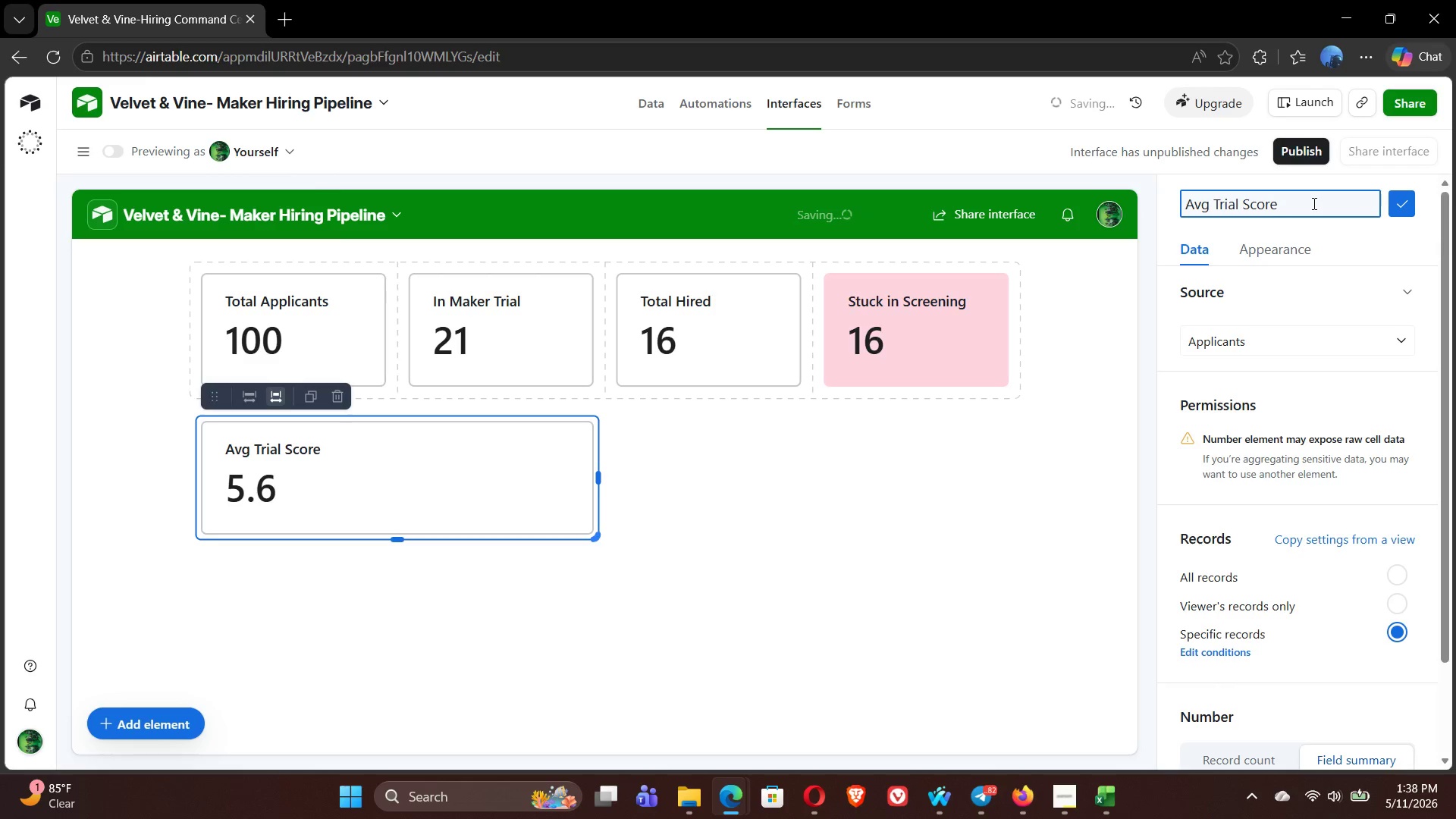 
left_click([1398, 210])
 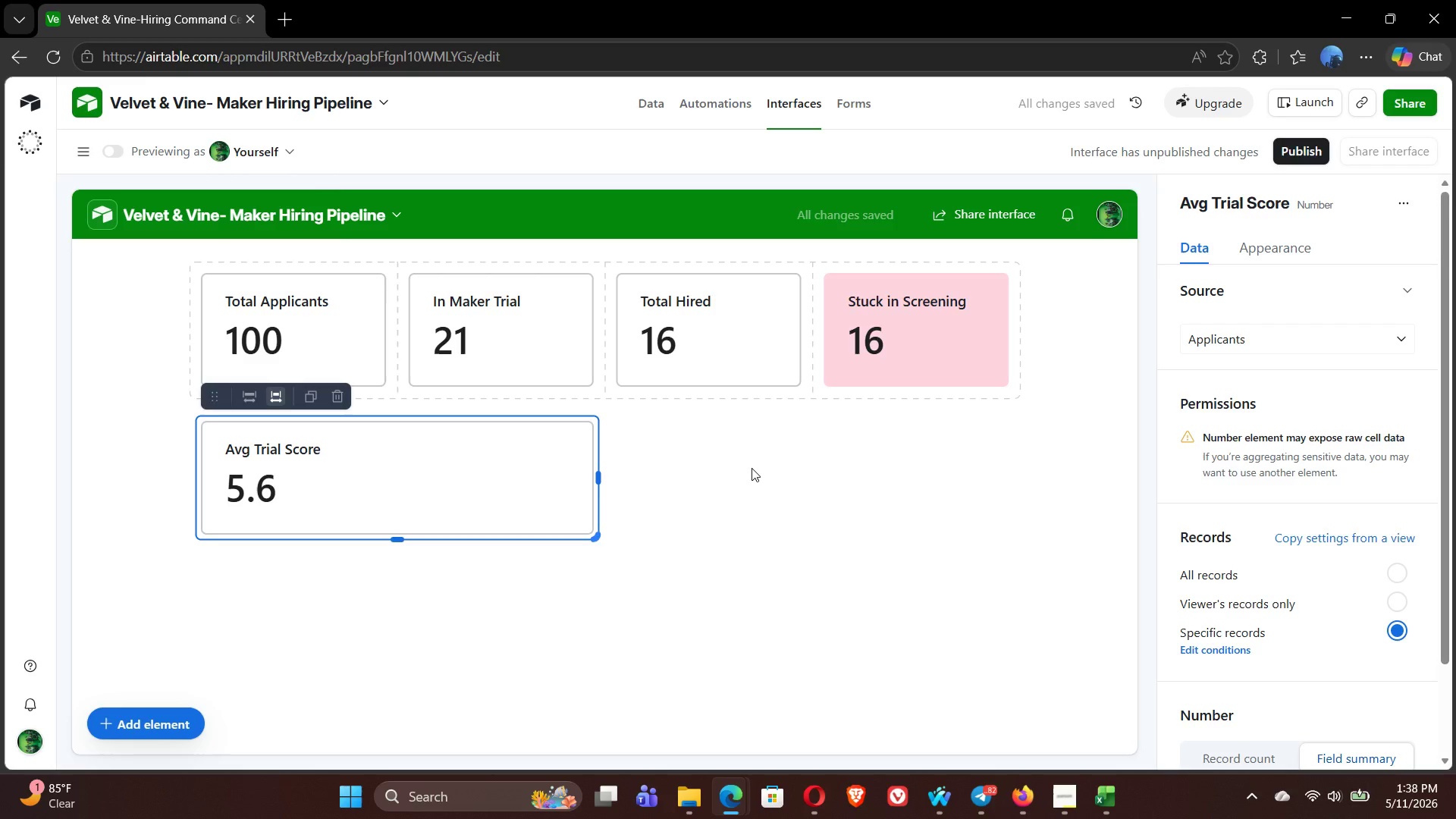 
left_click([692, 466])
 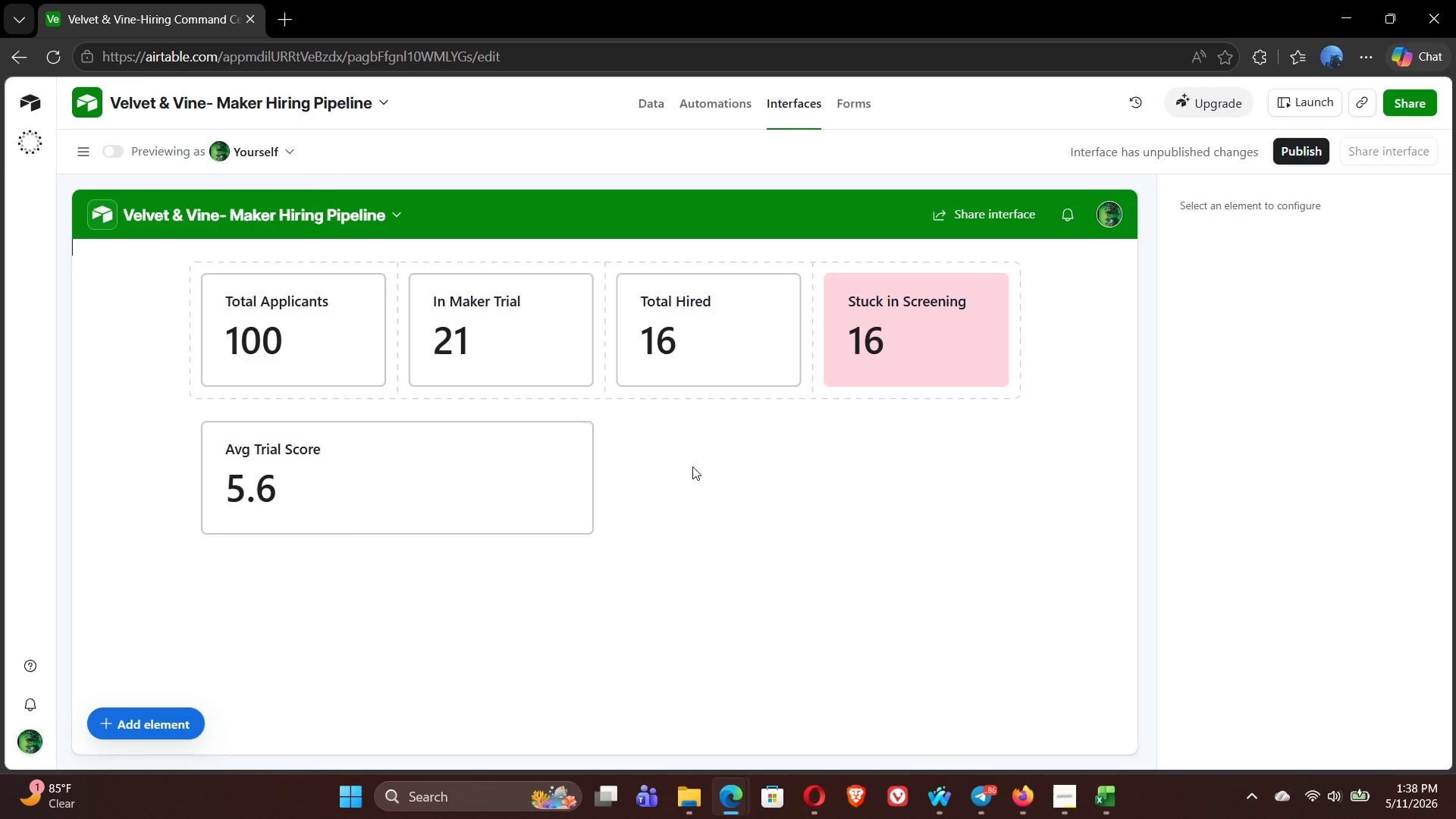 
wait(49.73)
 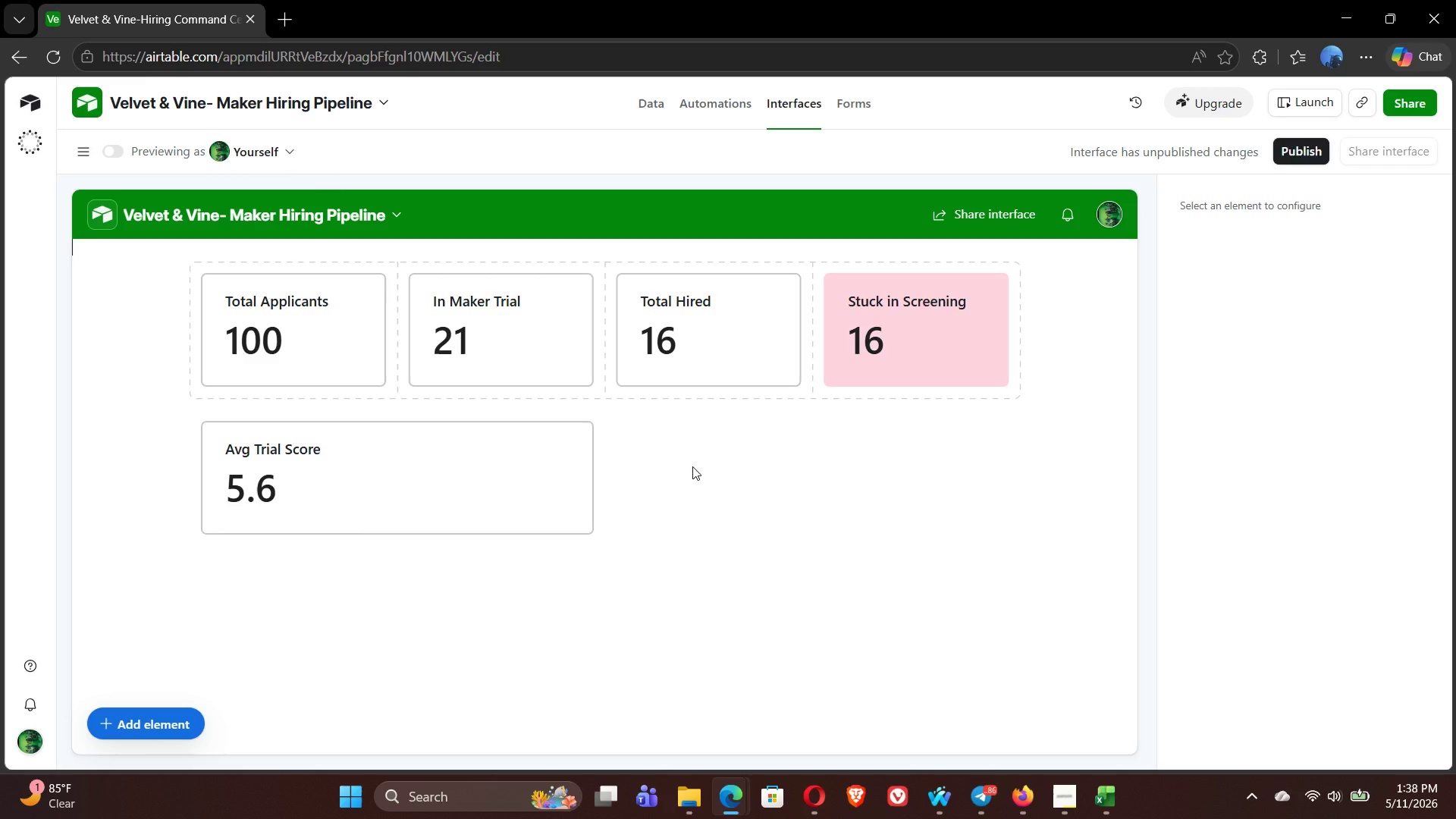 
left_click([340, 607])
 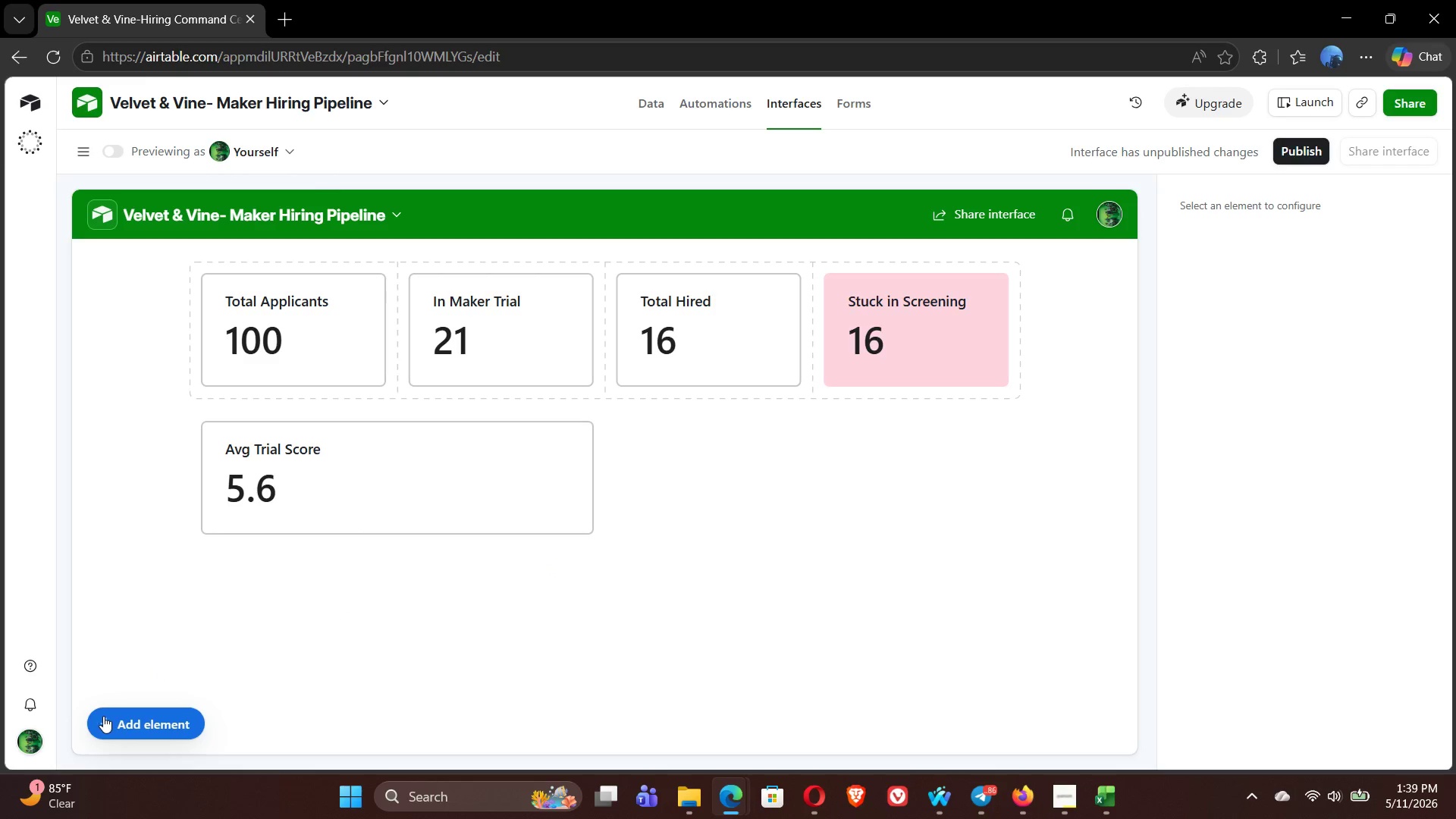 
left_click([102, 720])
 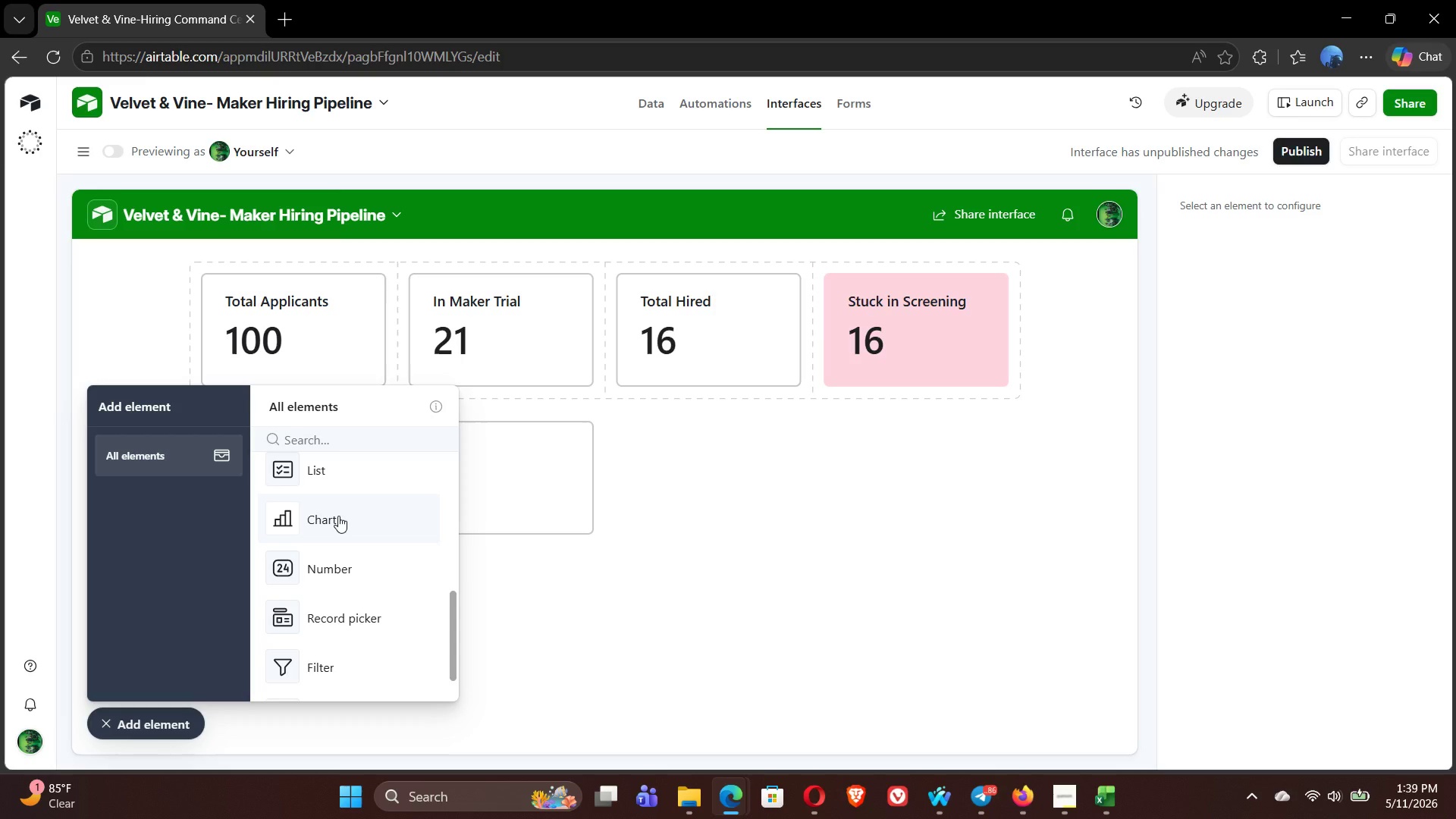 
left_click([334, 517])
 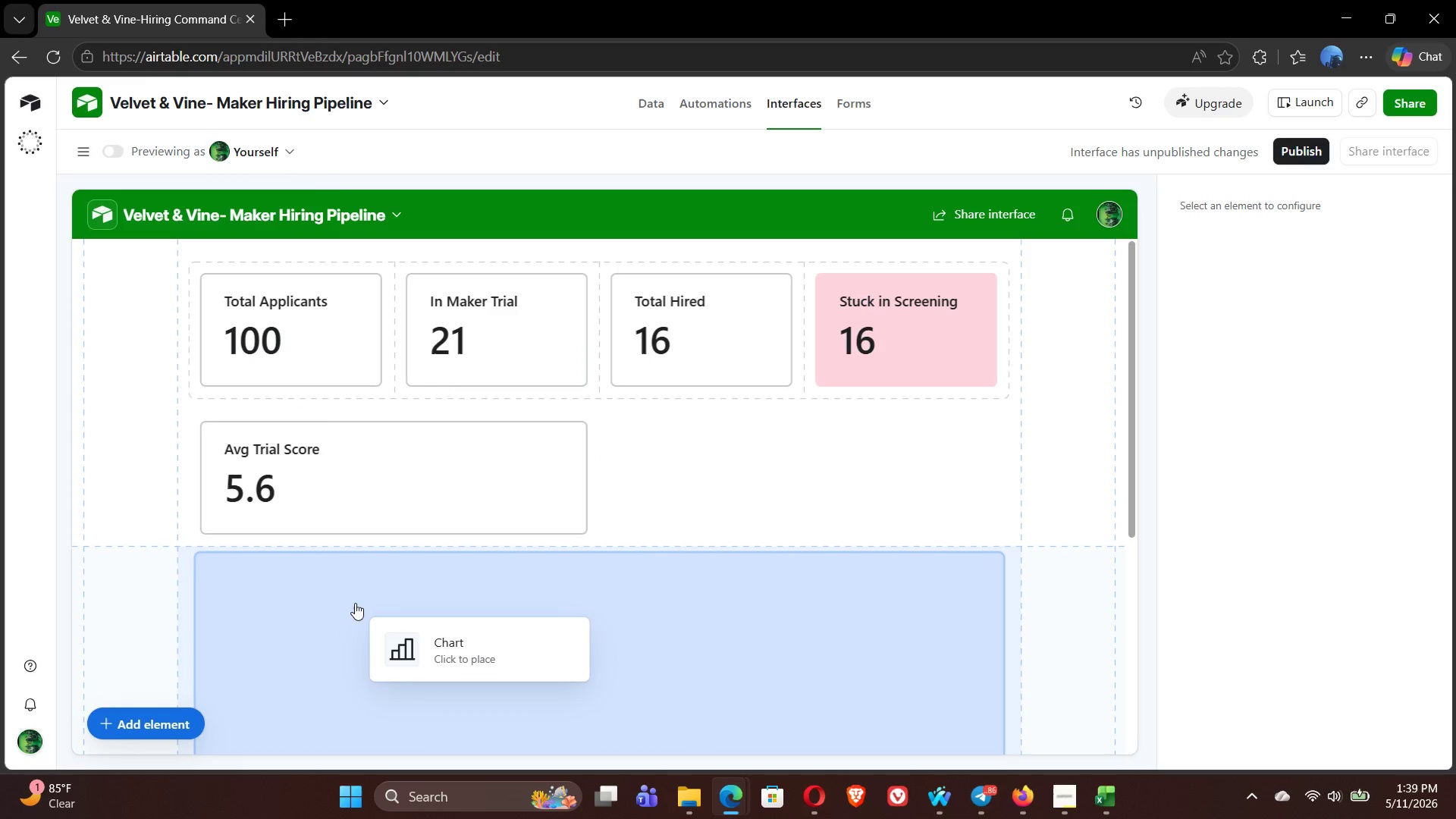 
left_click([355, 603])
 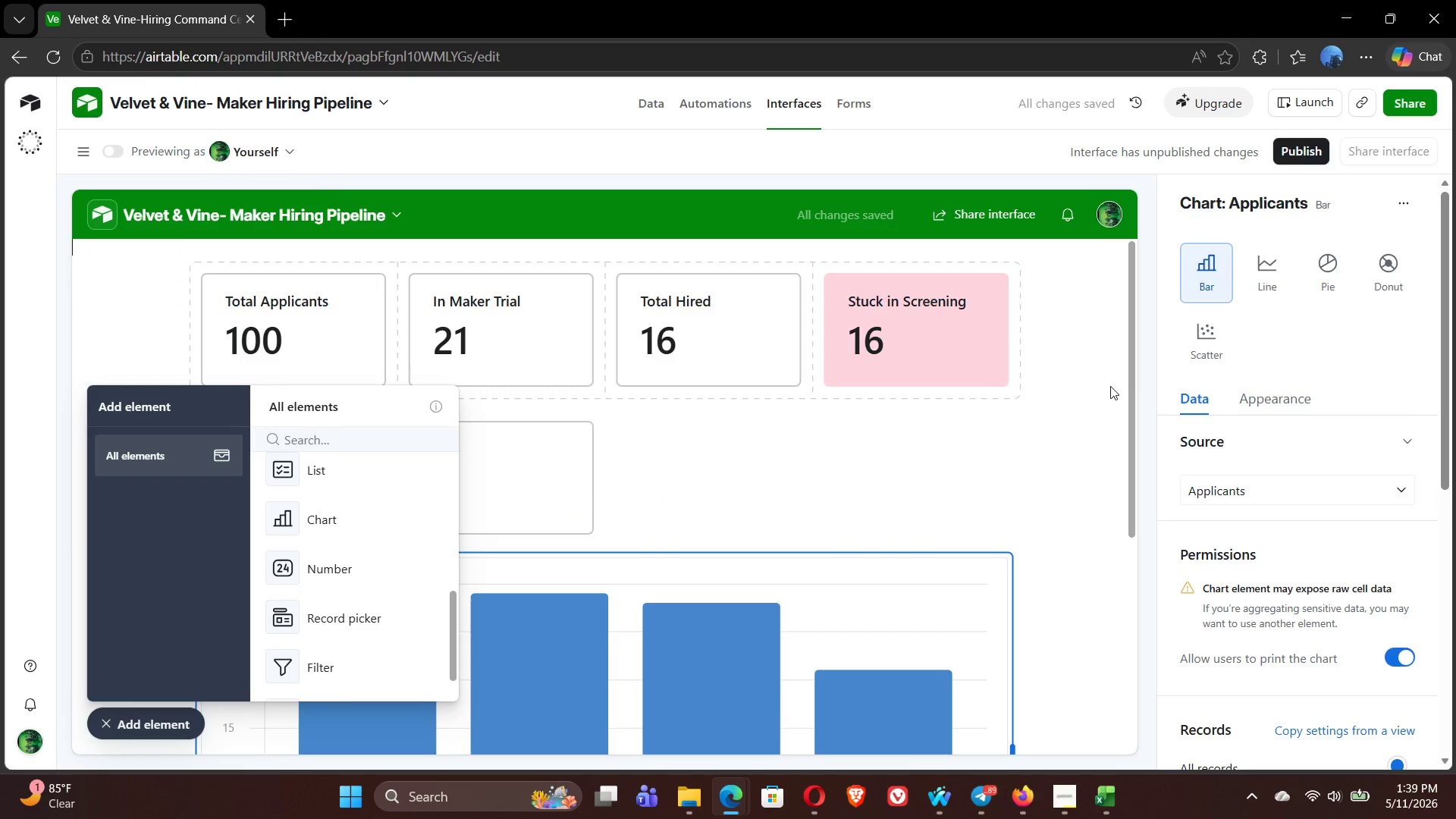 
left_click_drag(start_coordinate=[1134, 362], to_coordinate=[1134, 506])
 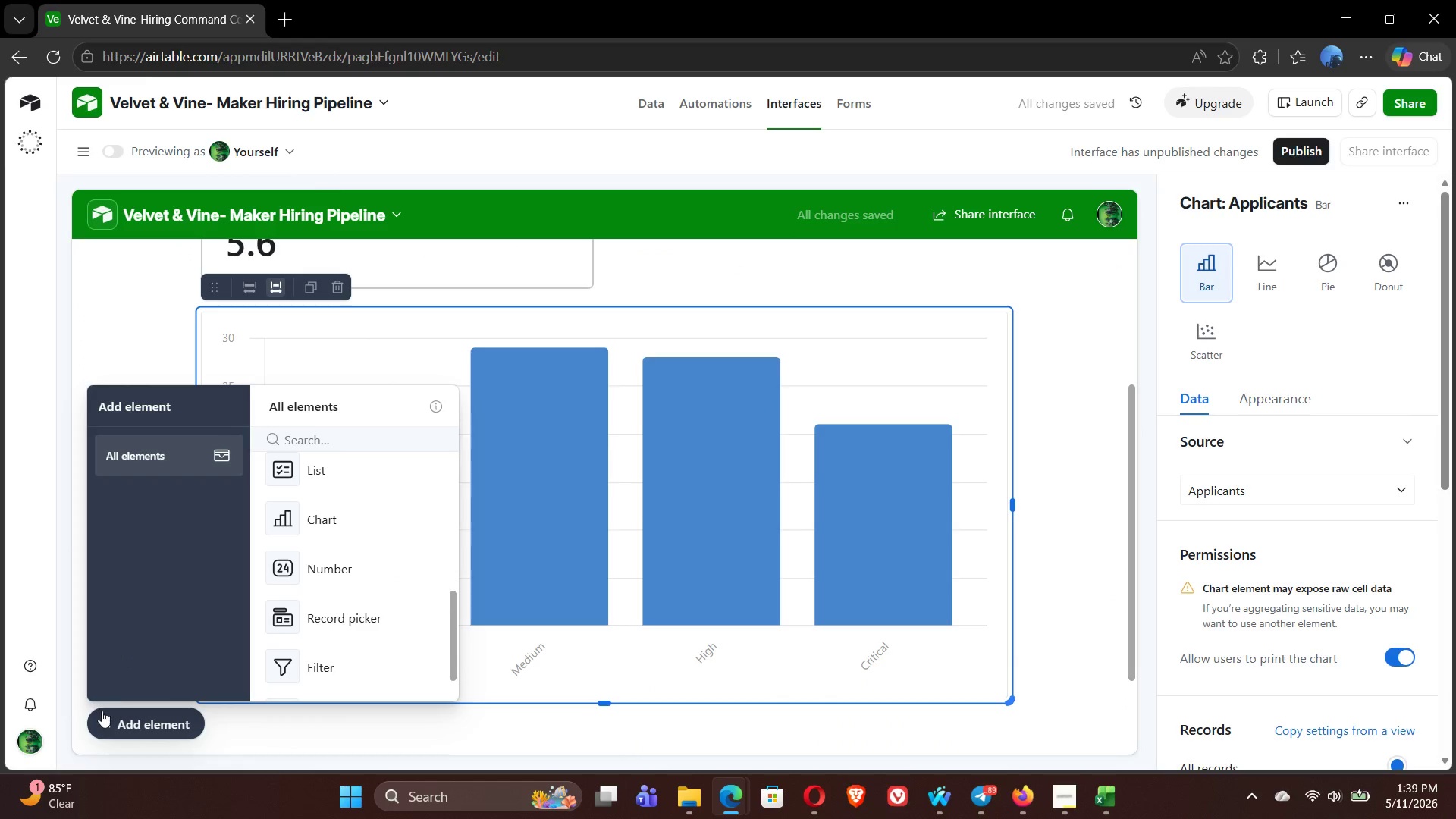 
left_click([103, 724])
 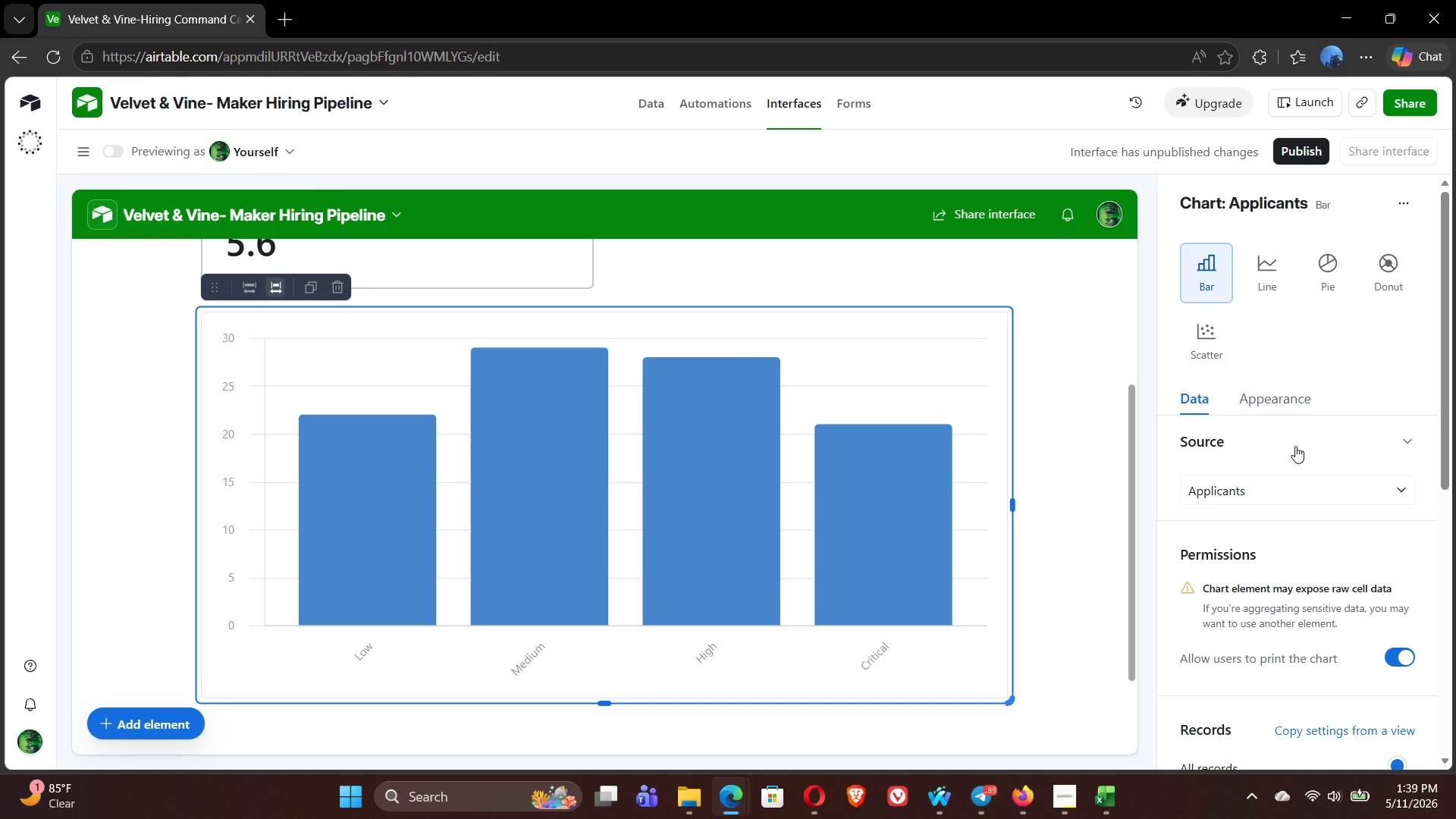 
wait(9.27)
 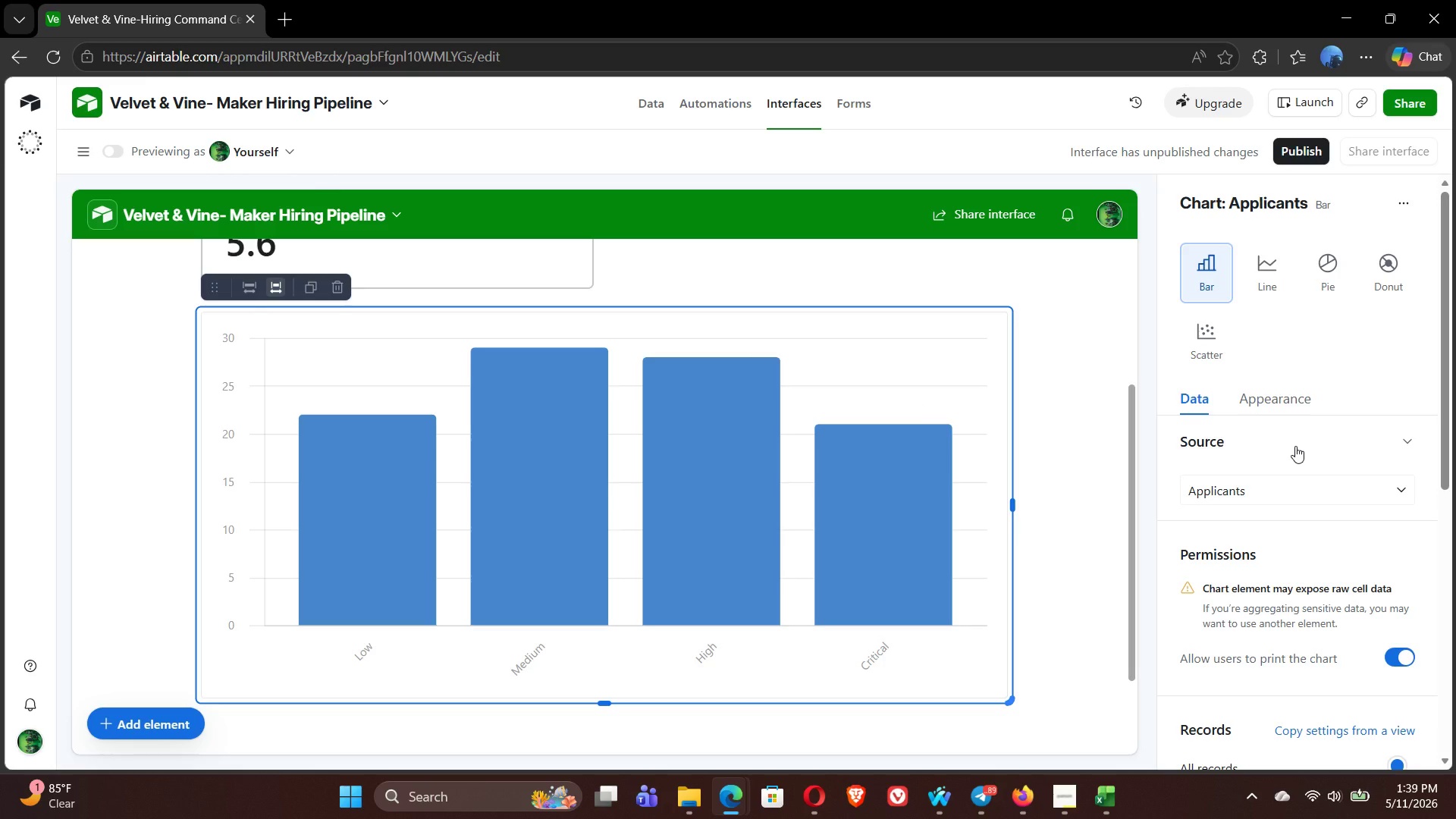 
left_click([1378, 579])
 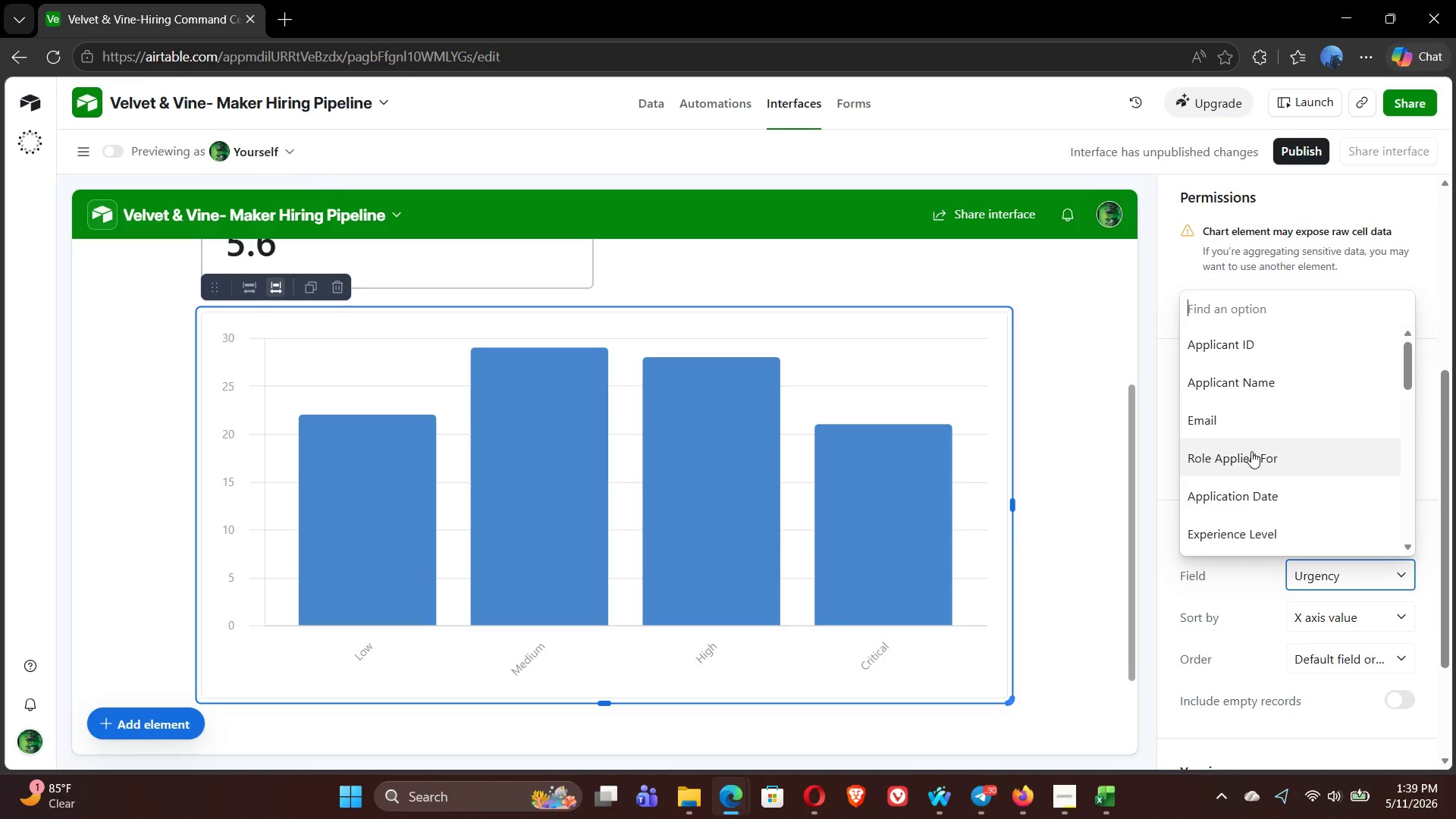 
wait(7.95)
 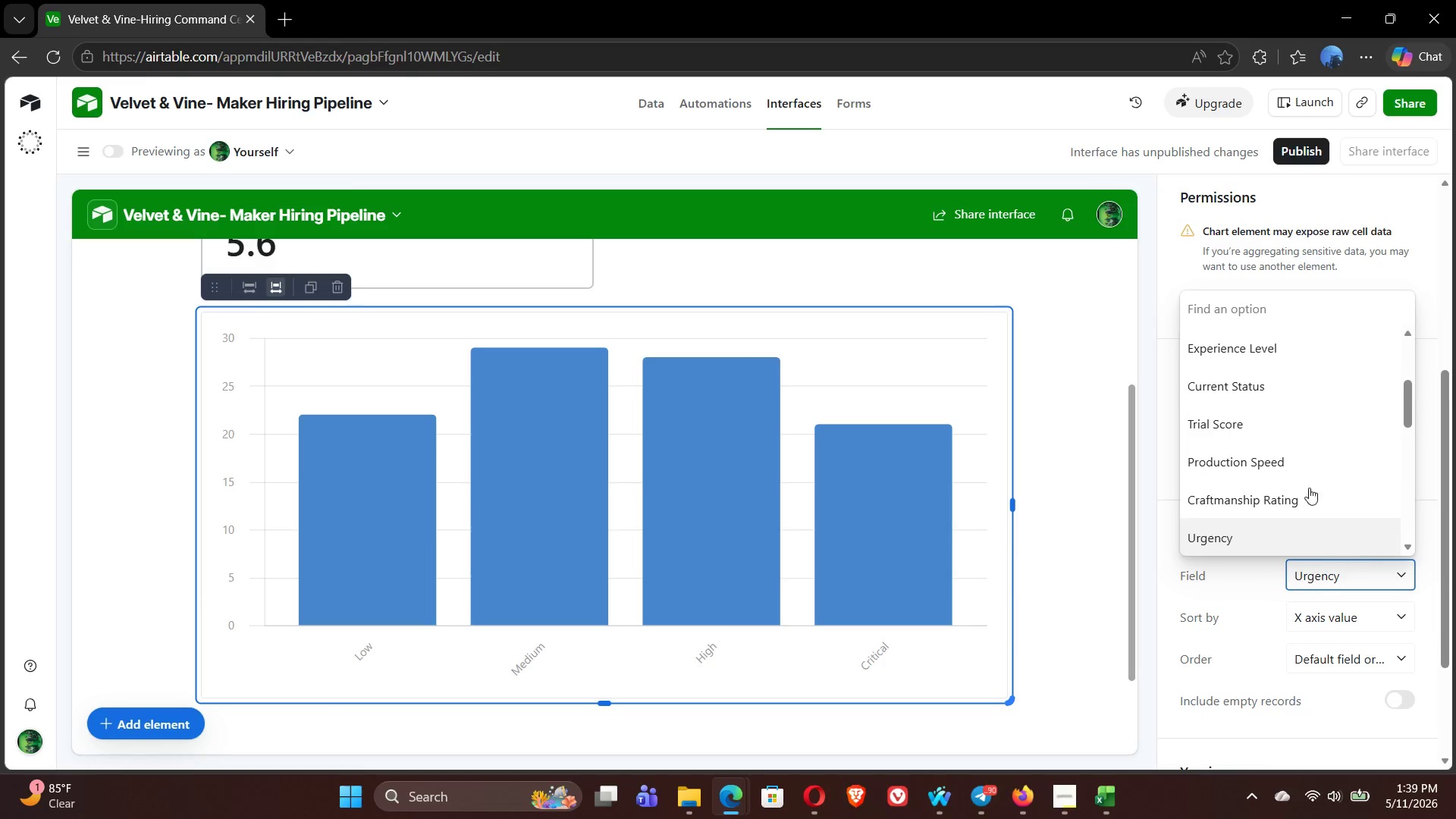 
left_click([1251, 451])
 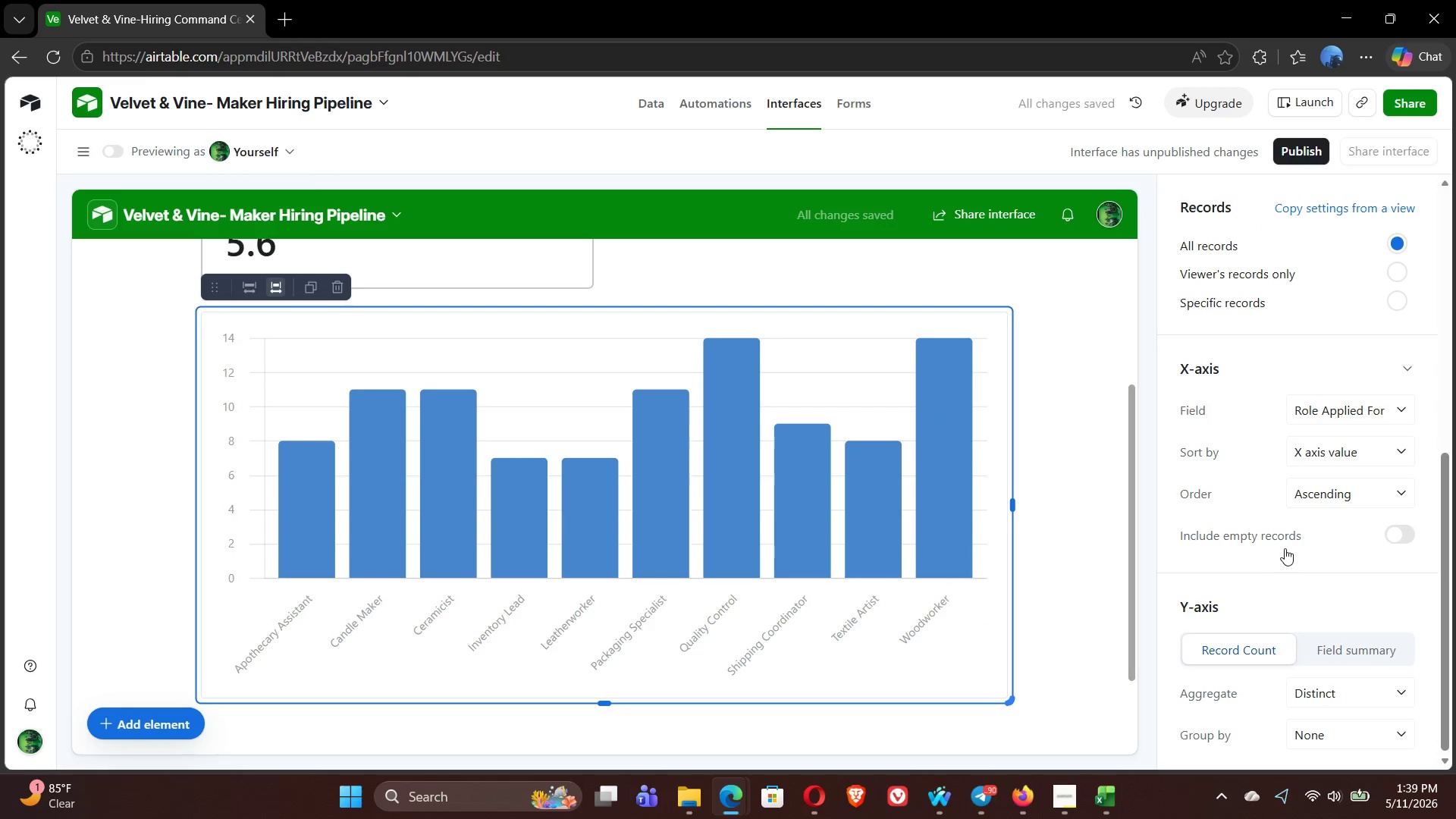 
left_click([1348, 661])
 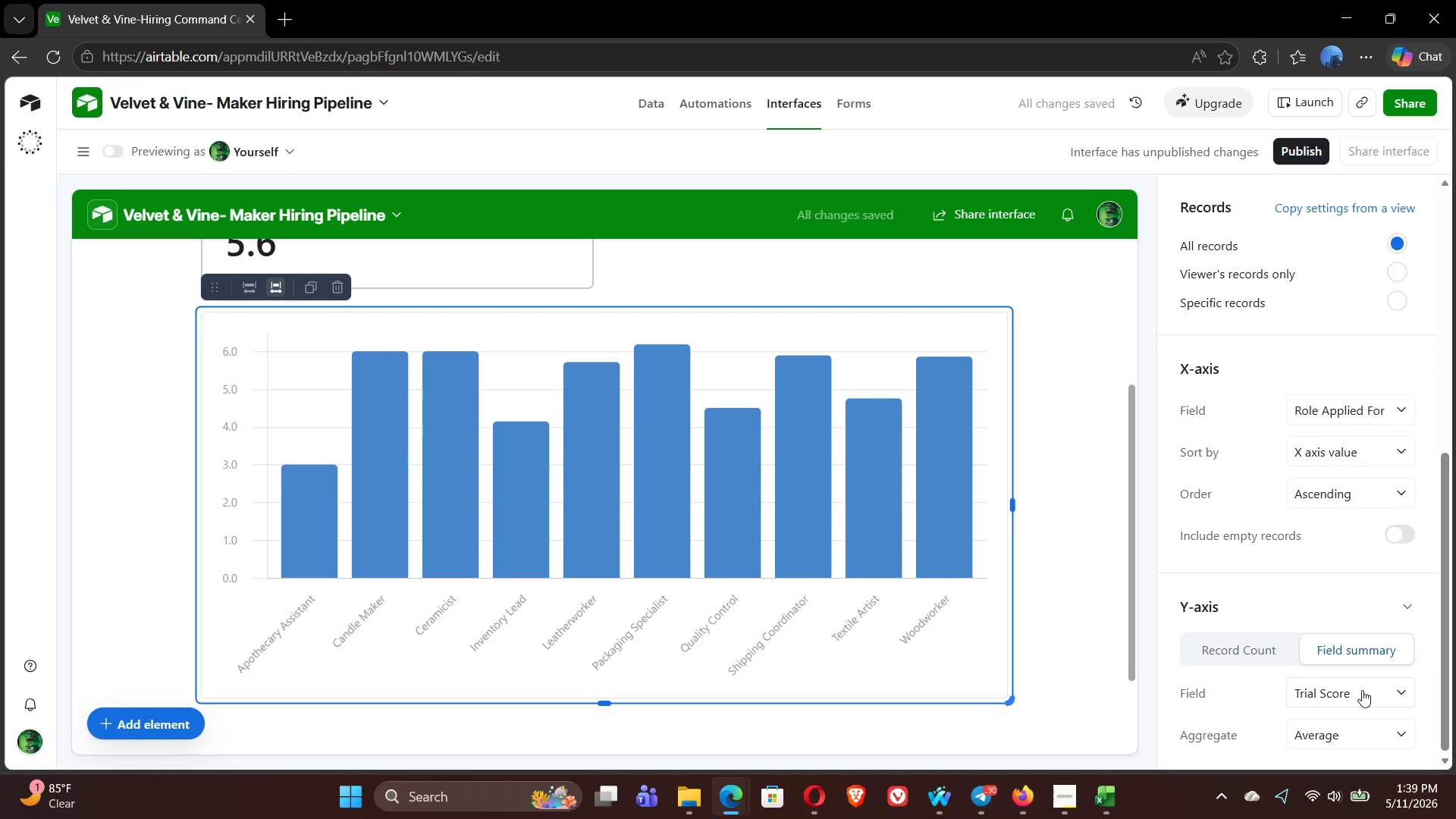 
left_click([1362, 690])
 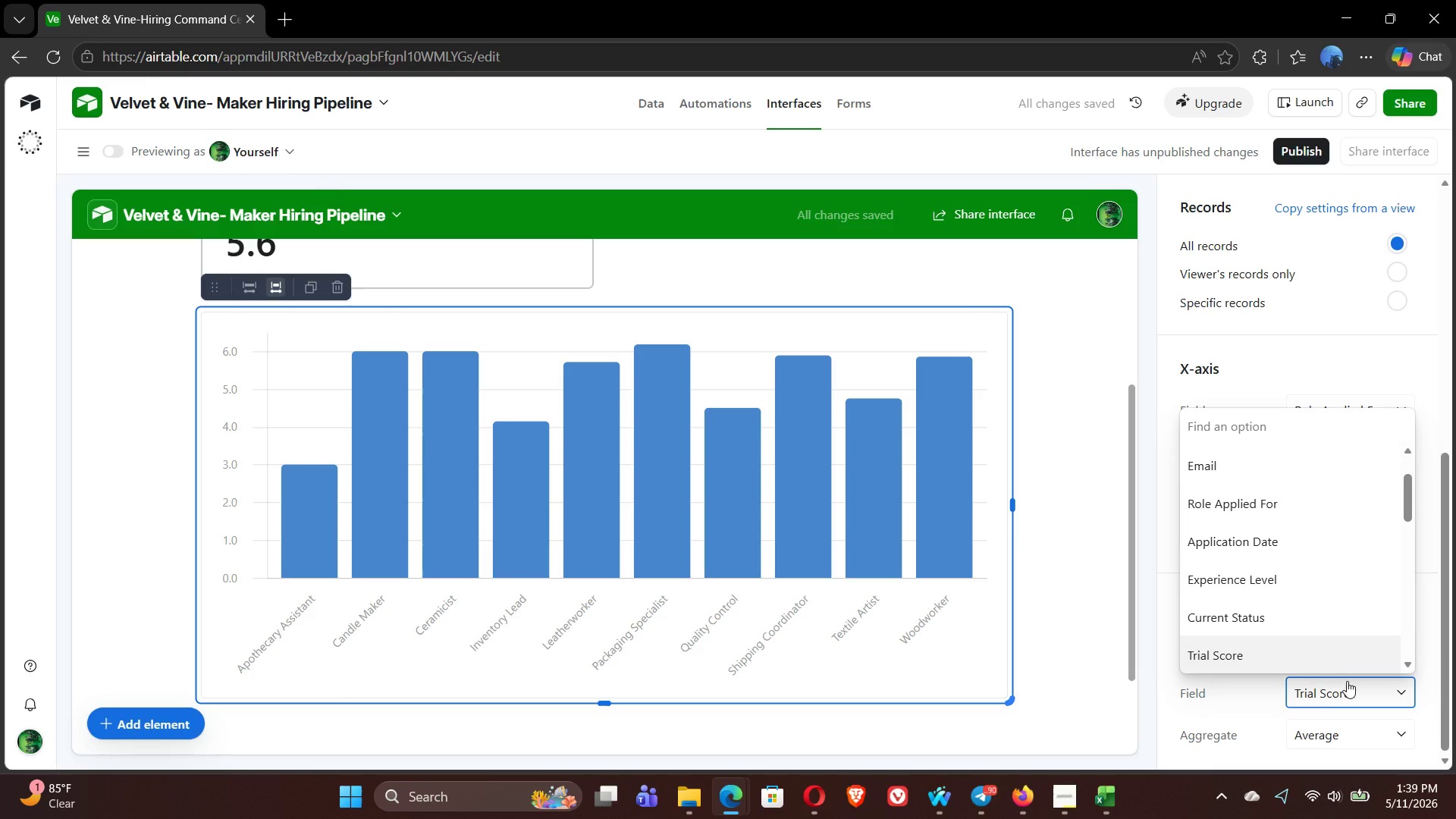 
left_click([1348, 688])
 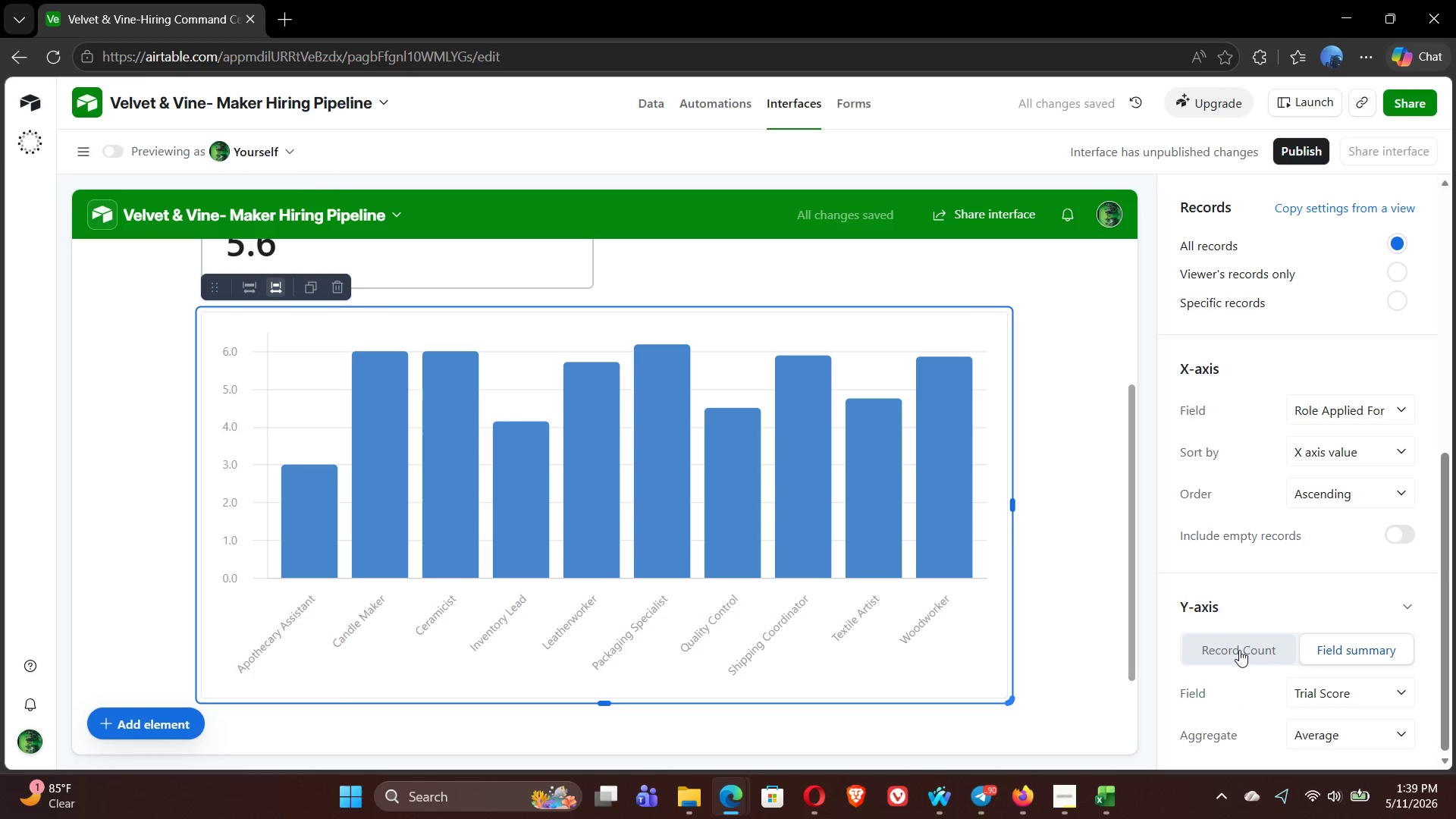 
left_click([1239, 649])
 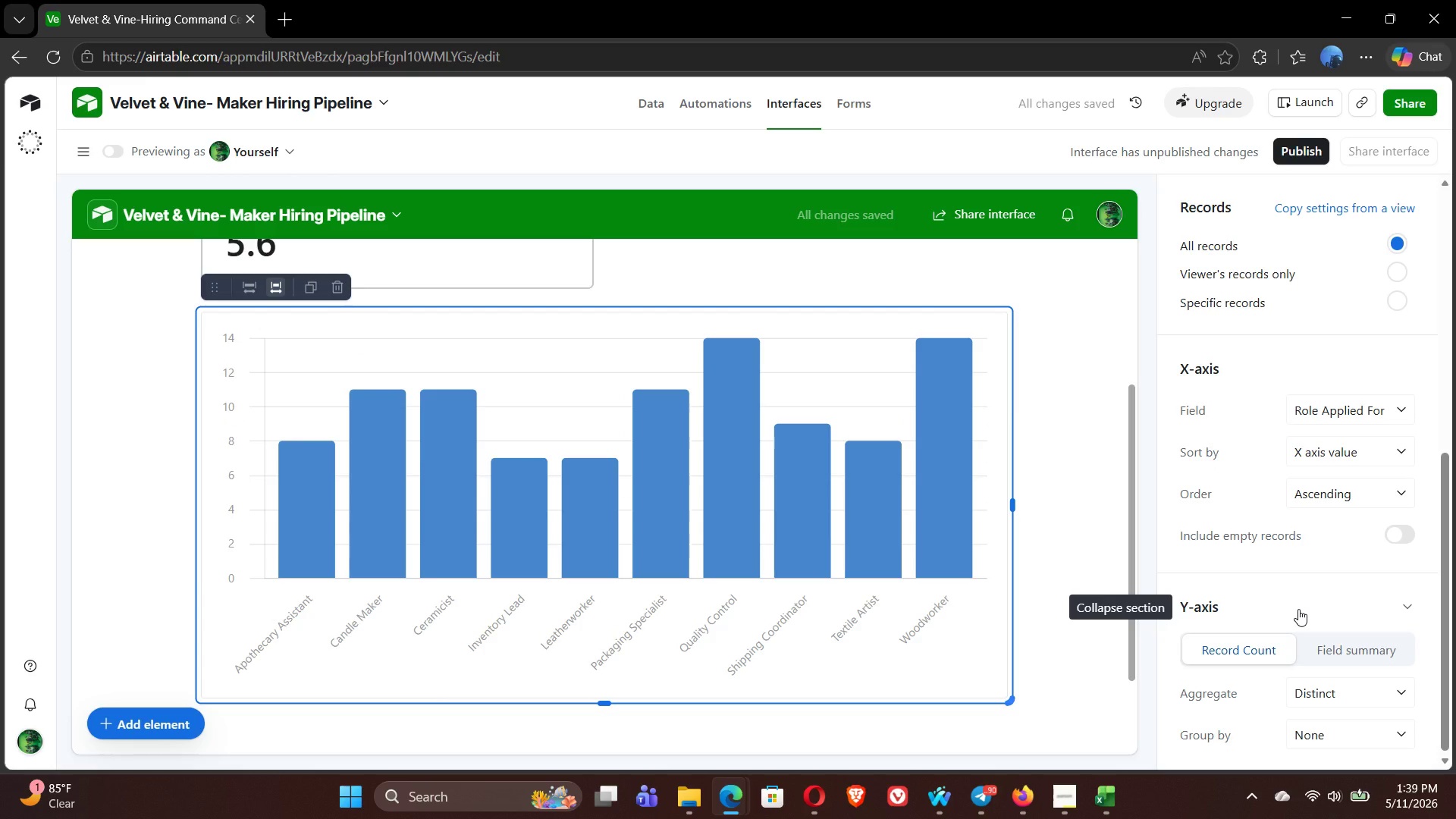 
left_click([1371, 688])
 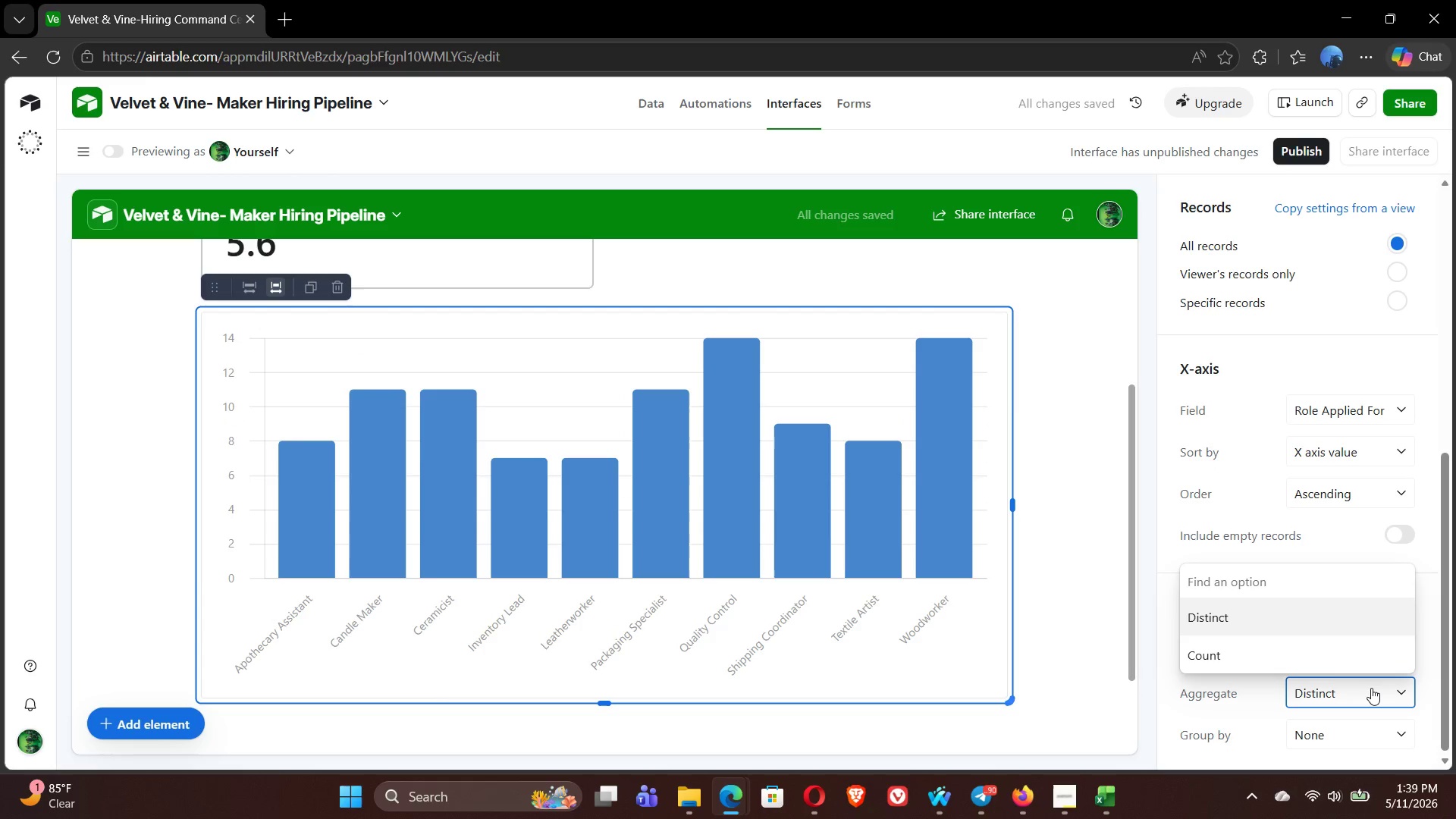 
left_click([1371, 688])
 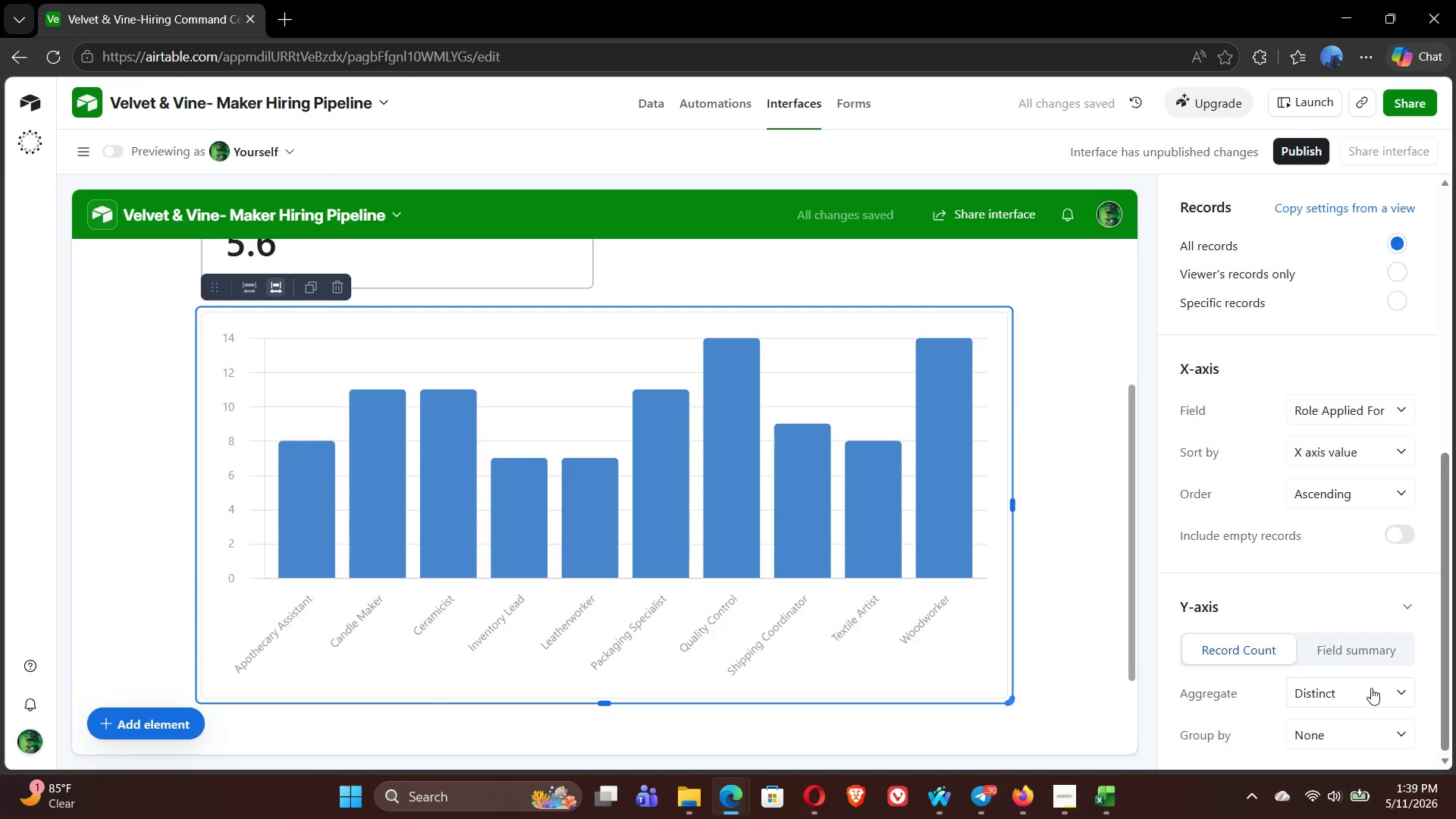 
left_click([1371, 688])
 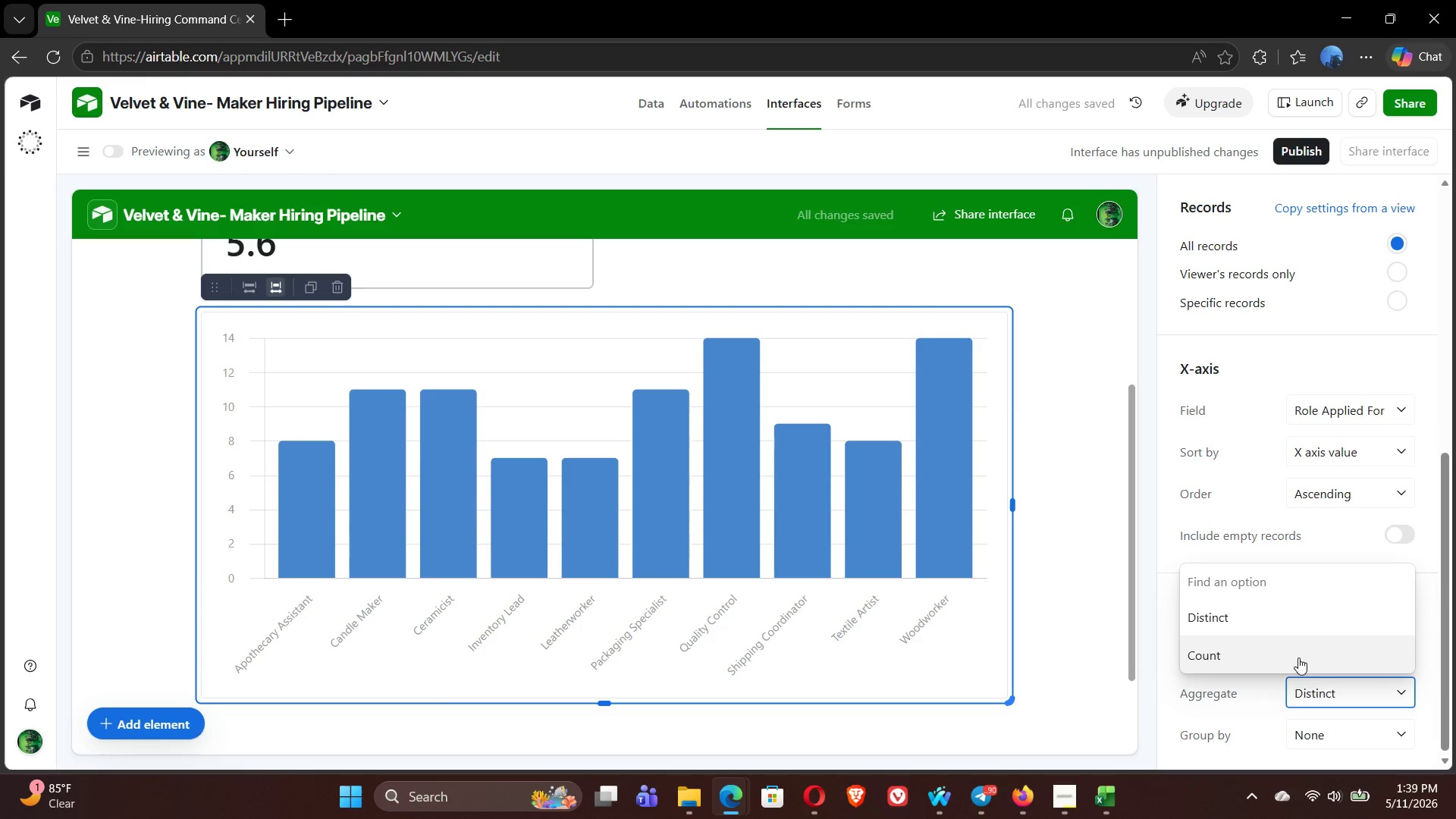 
left_click([1298, 657])
 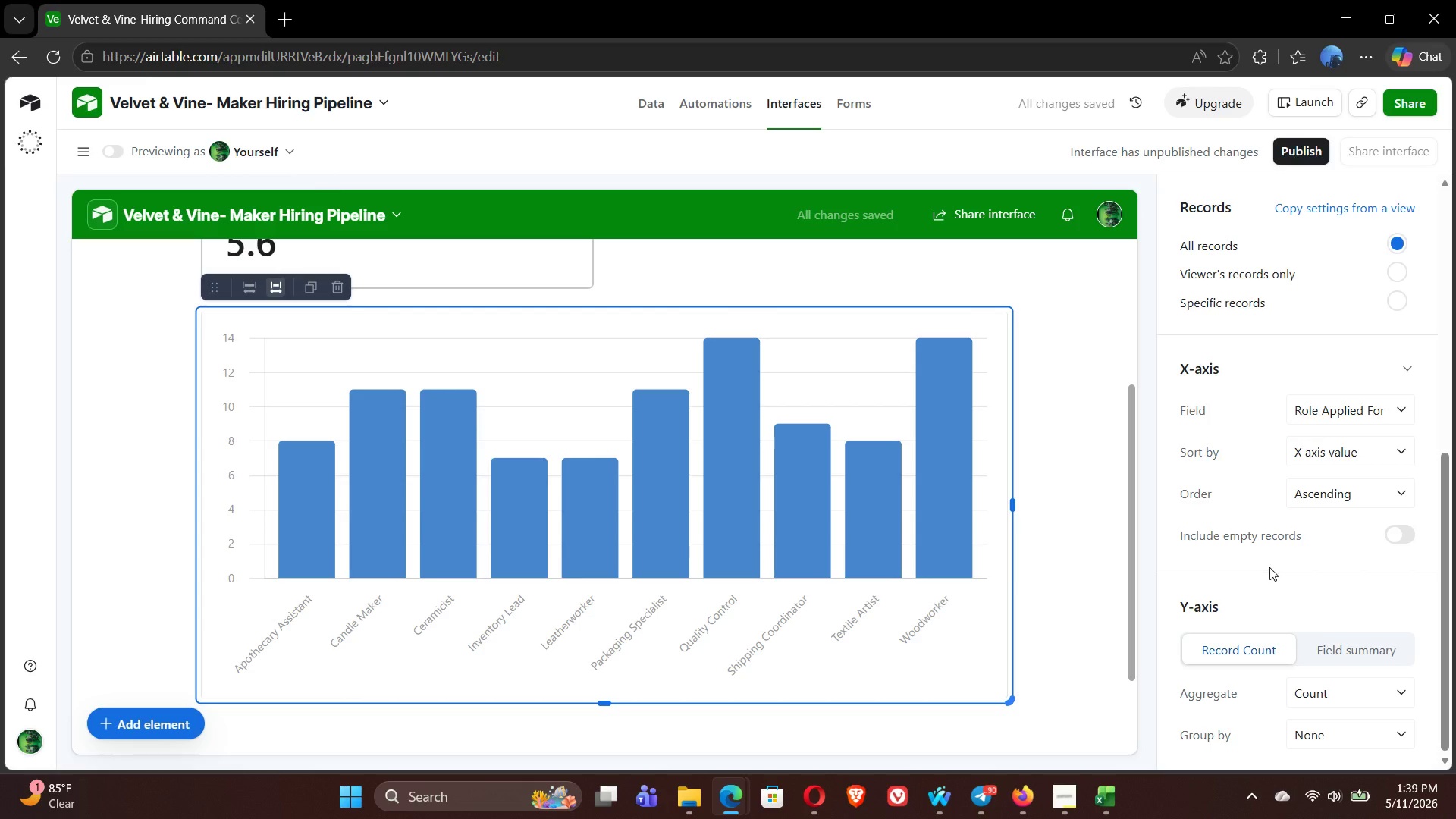 
left_click([1373, 733])
 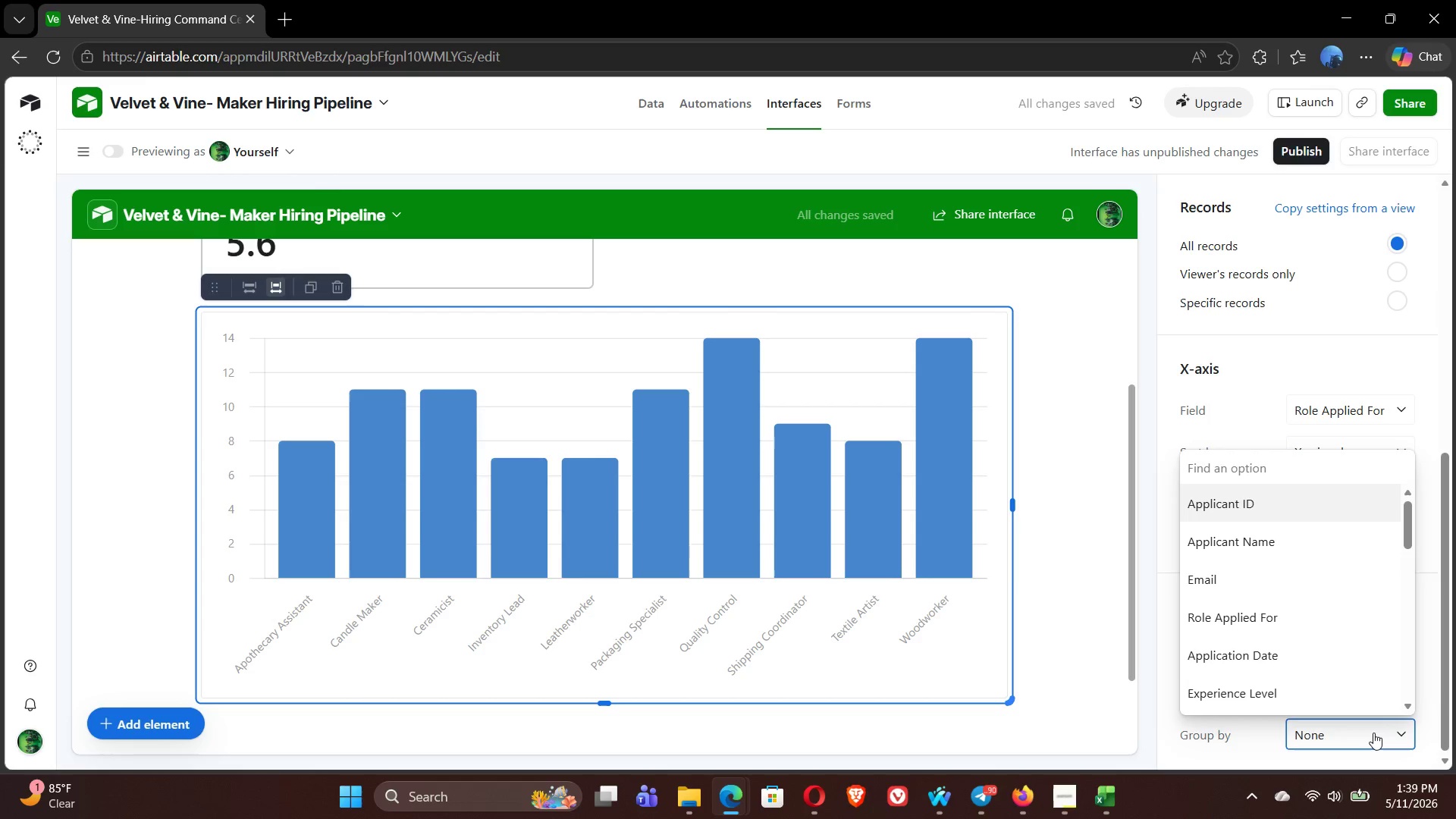 
left_click([1373, 733])
 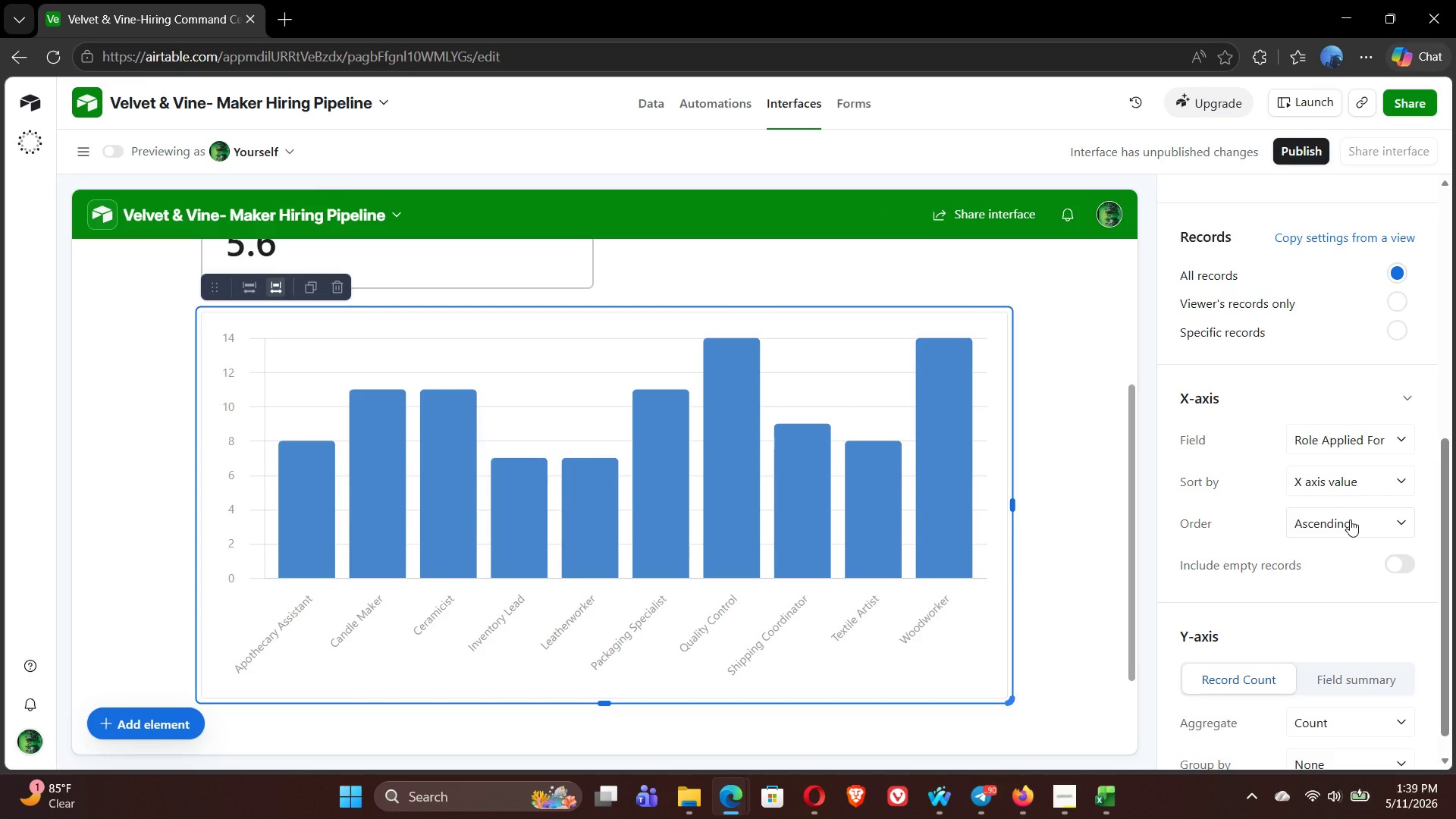 
left_click([1350, 519])
 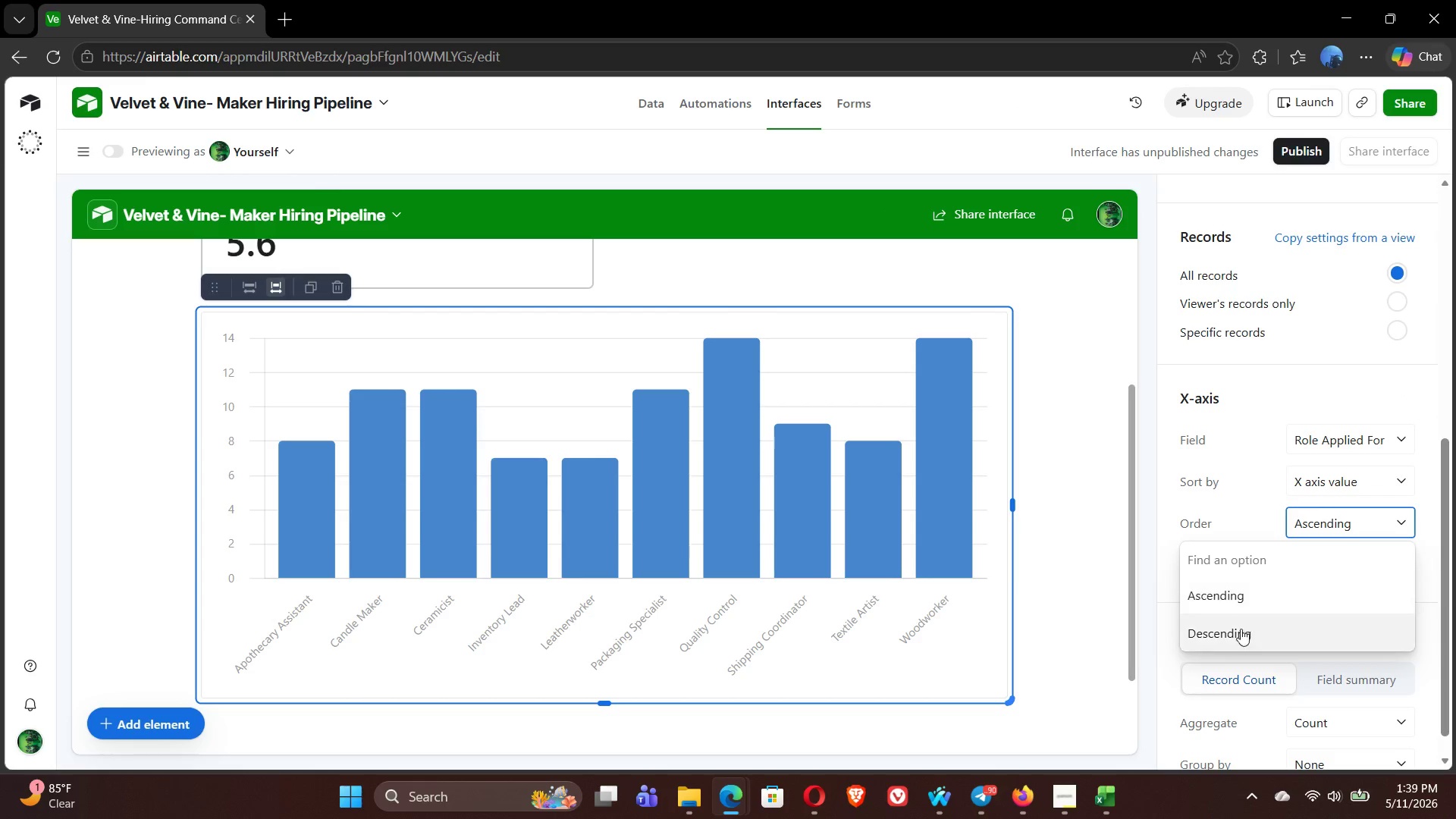 
left_click([1238, 639])
 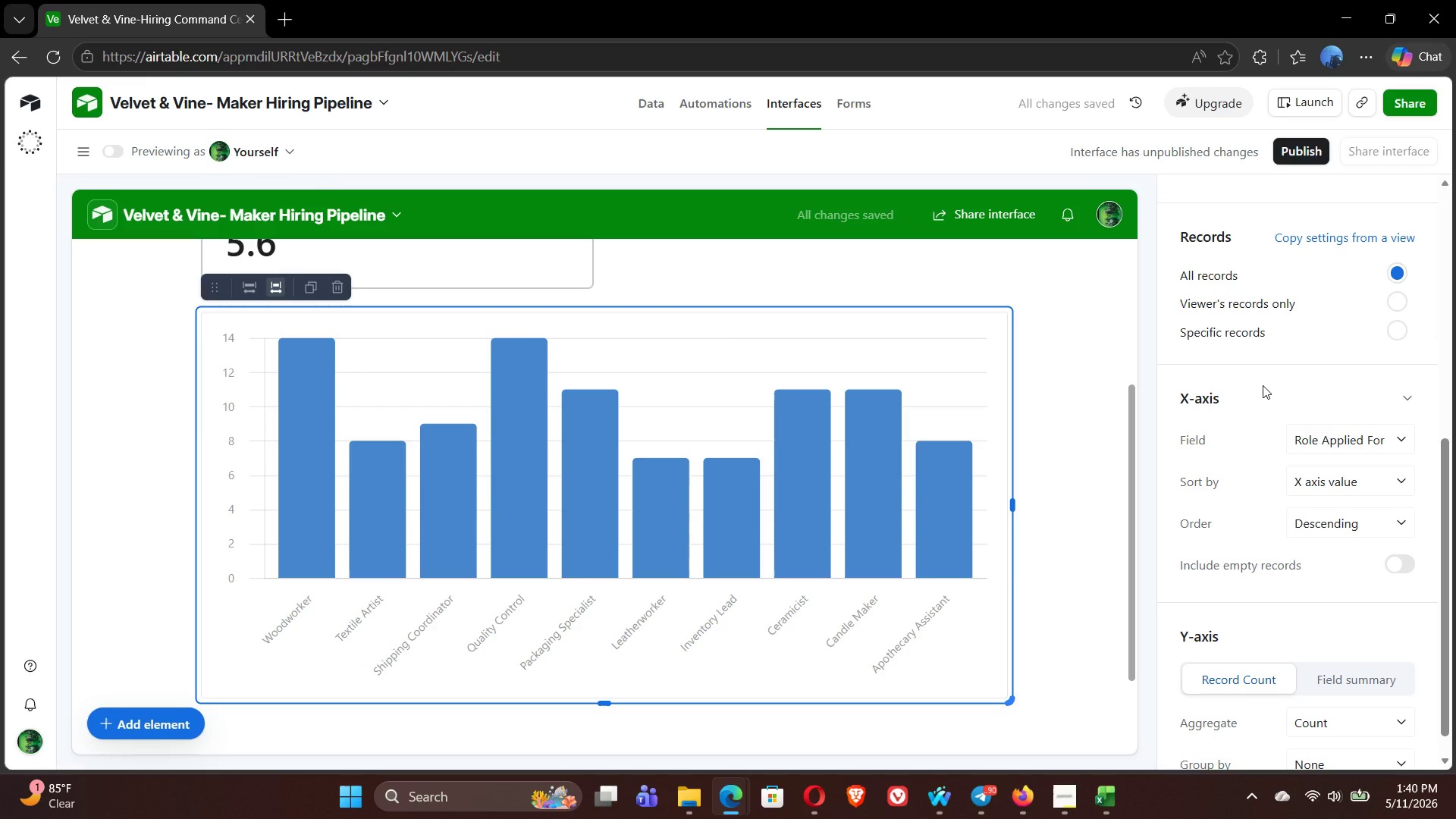 
wait(6.52)
 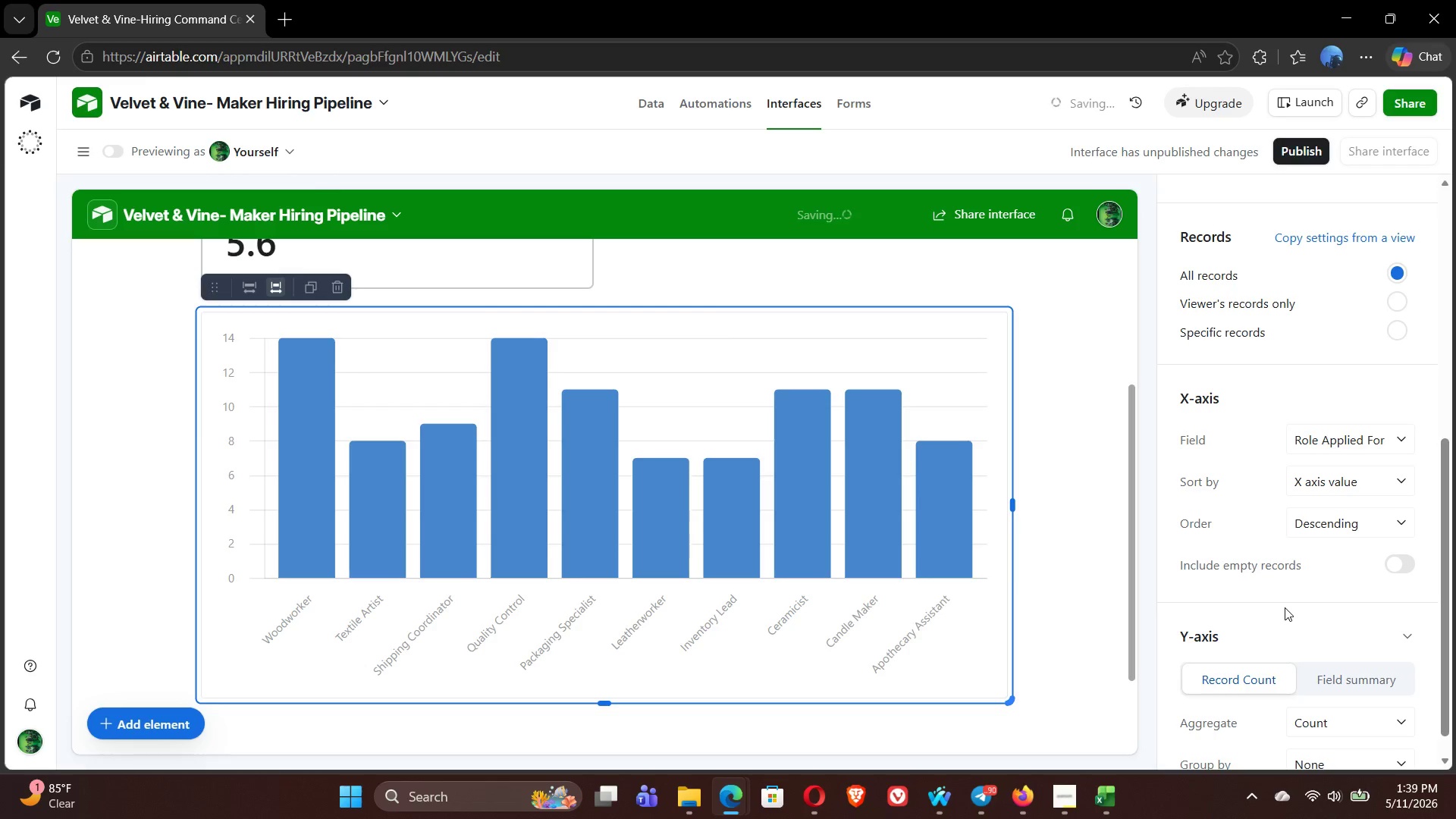 
mouse_move([1316, 319])
 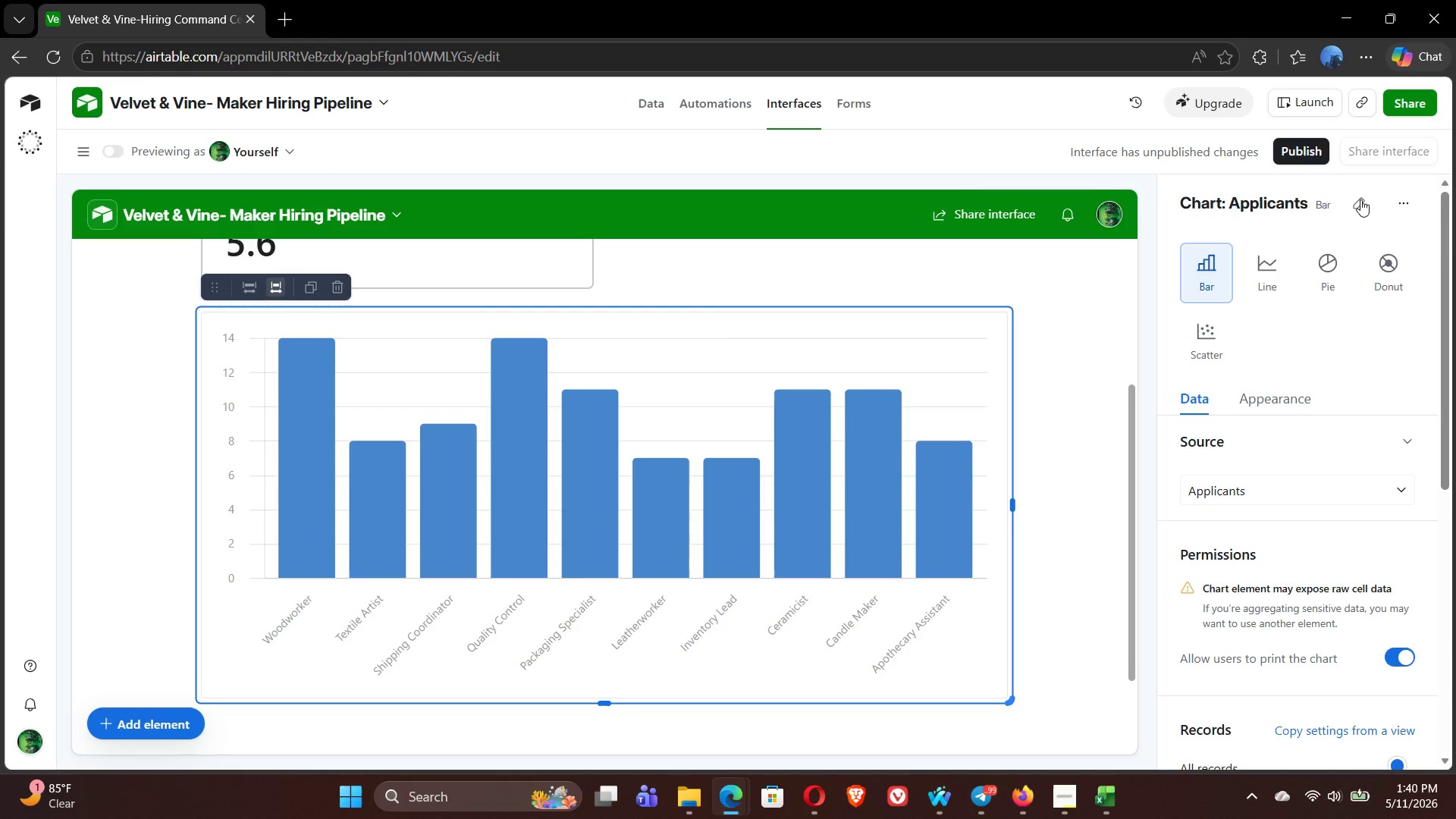 
left_click([1360, 199])
 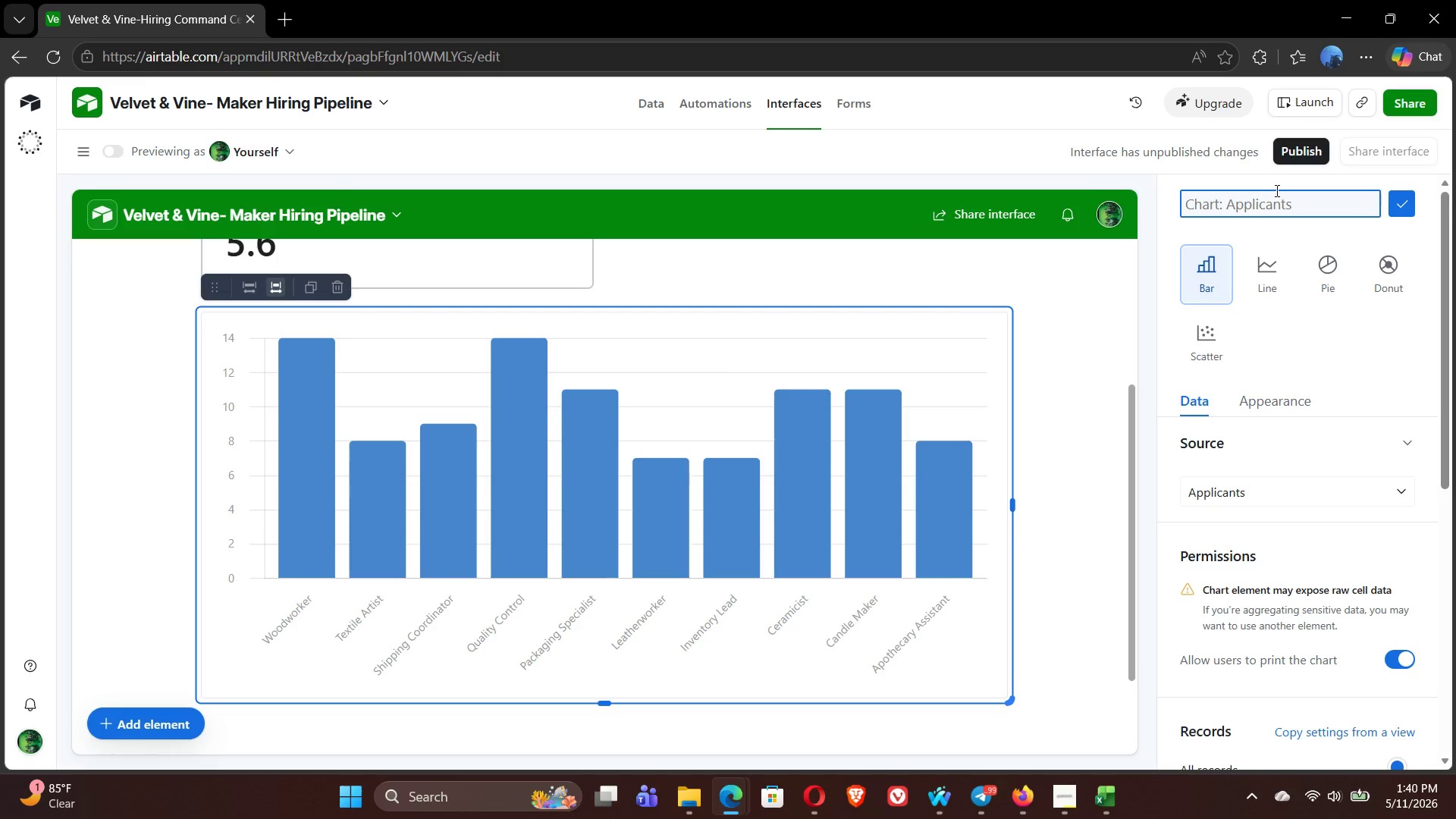 
type(Total Applicant by Role)
 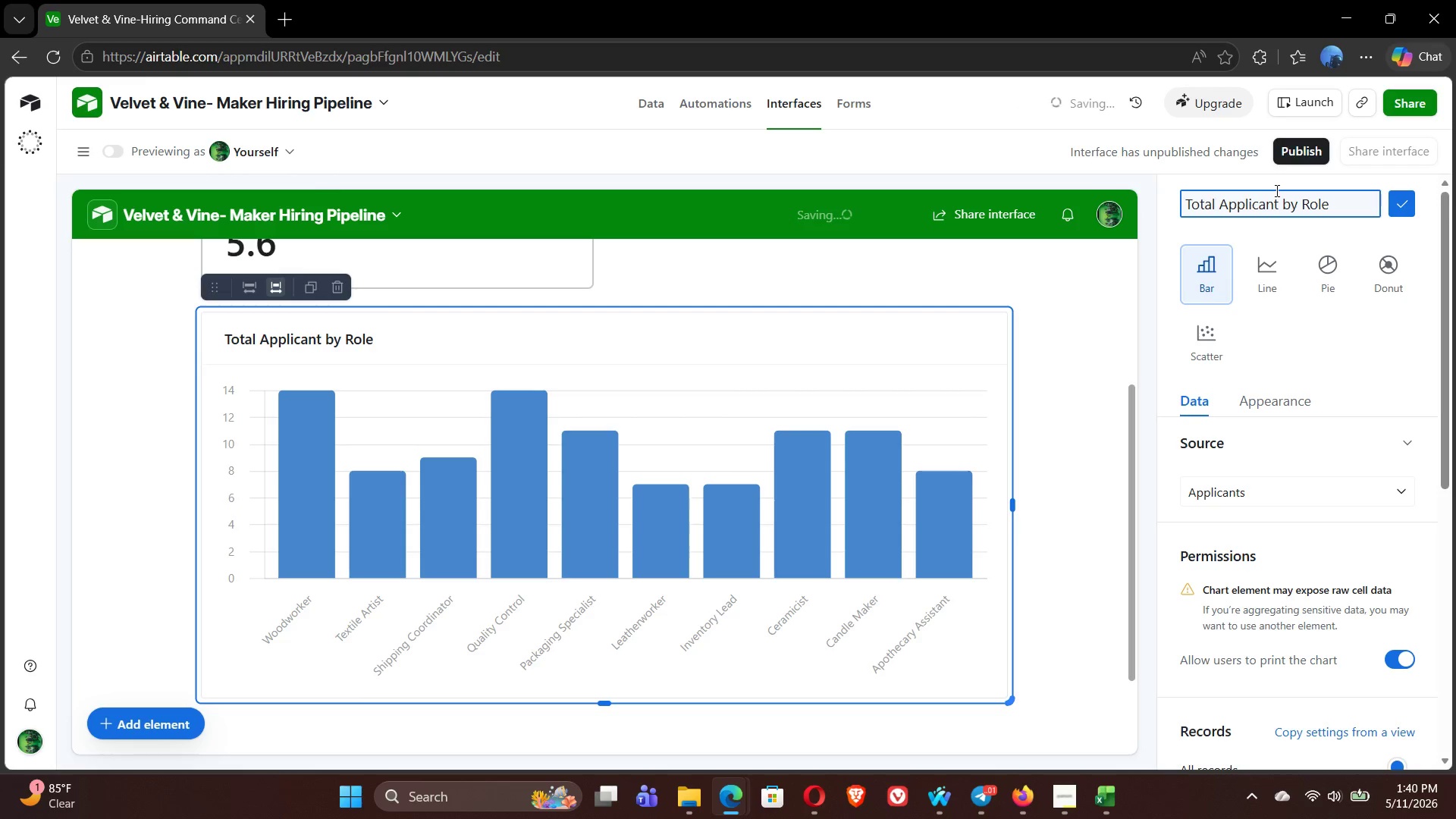 
left_click([1397, 200])
 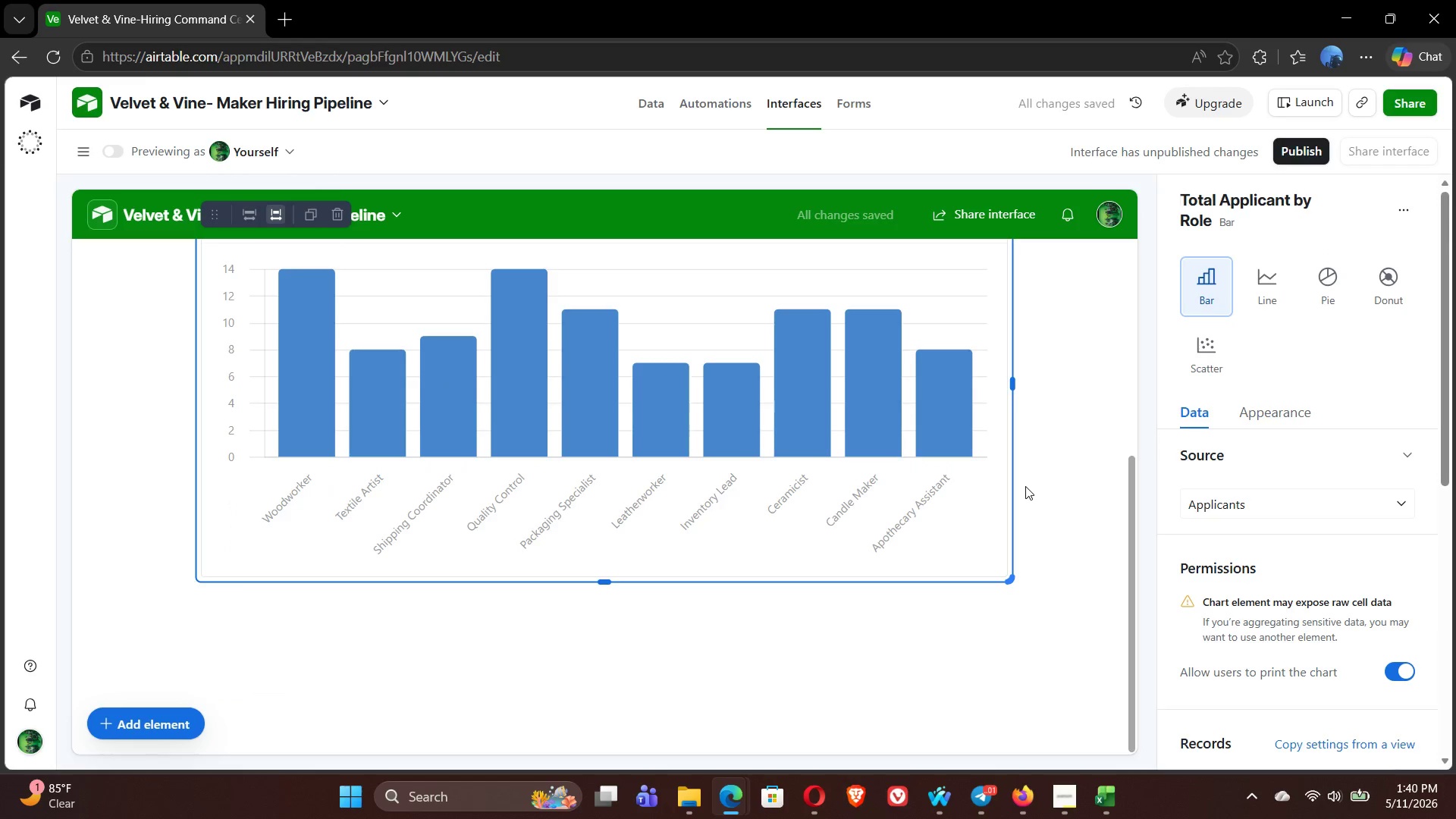 
left_click([343, 657])
 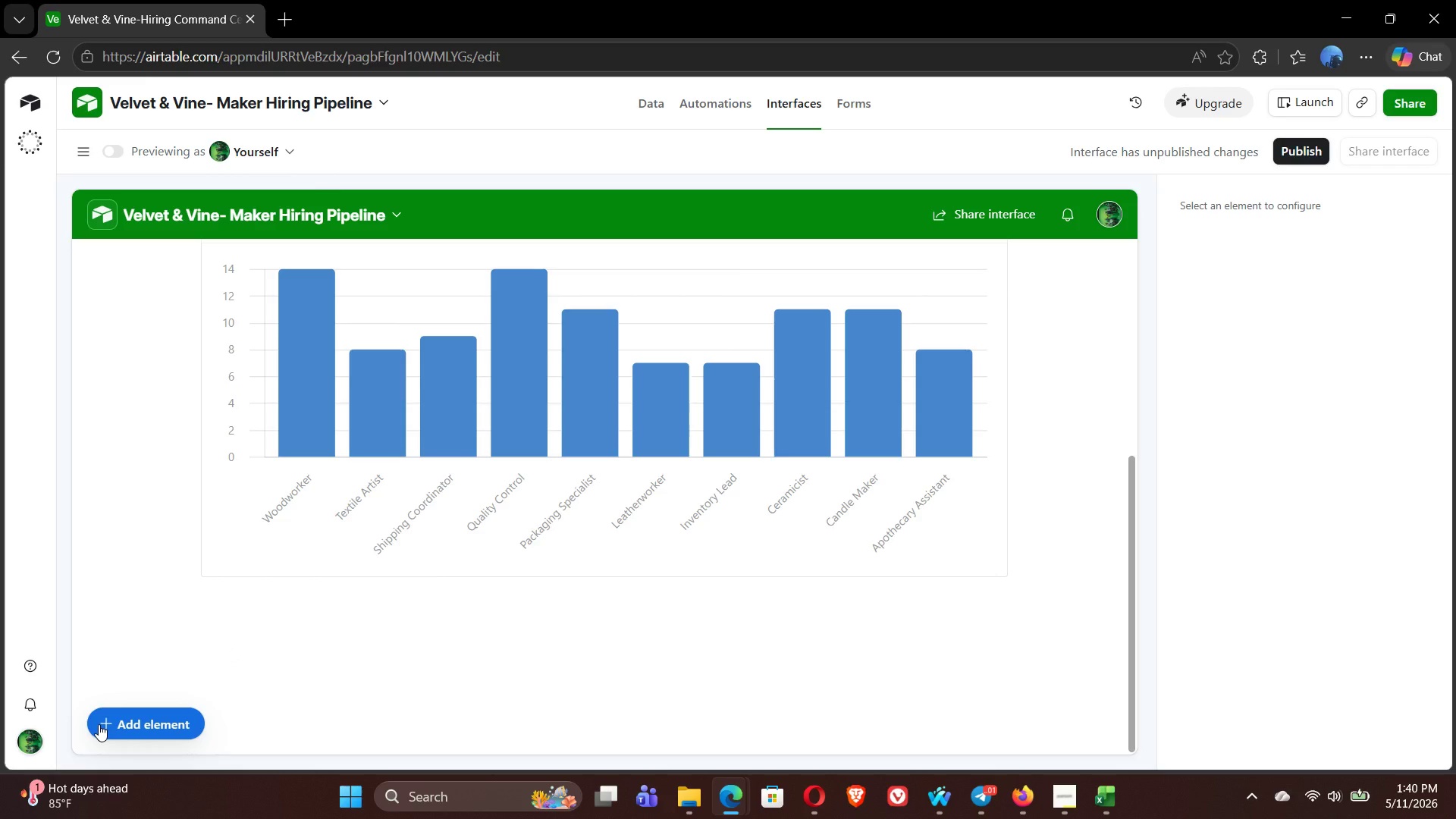 
left_click([99, 724])
 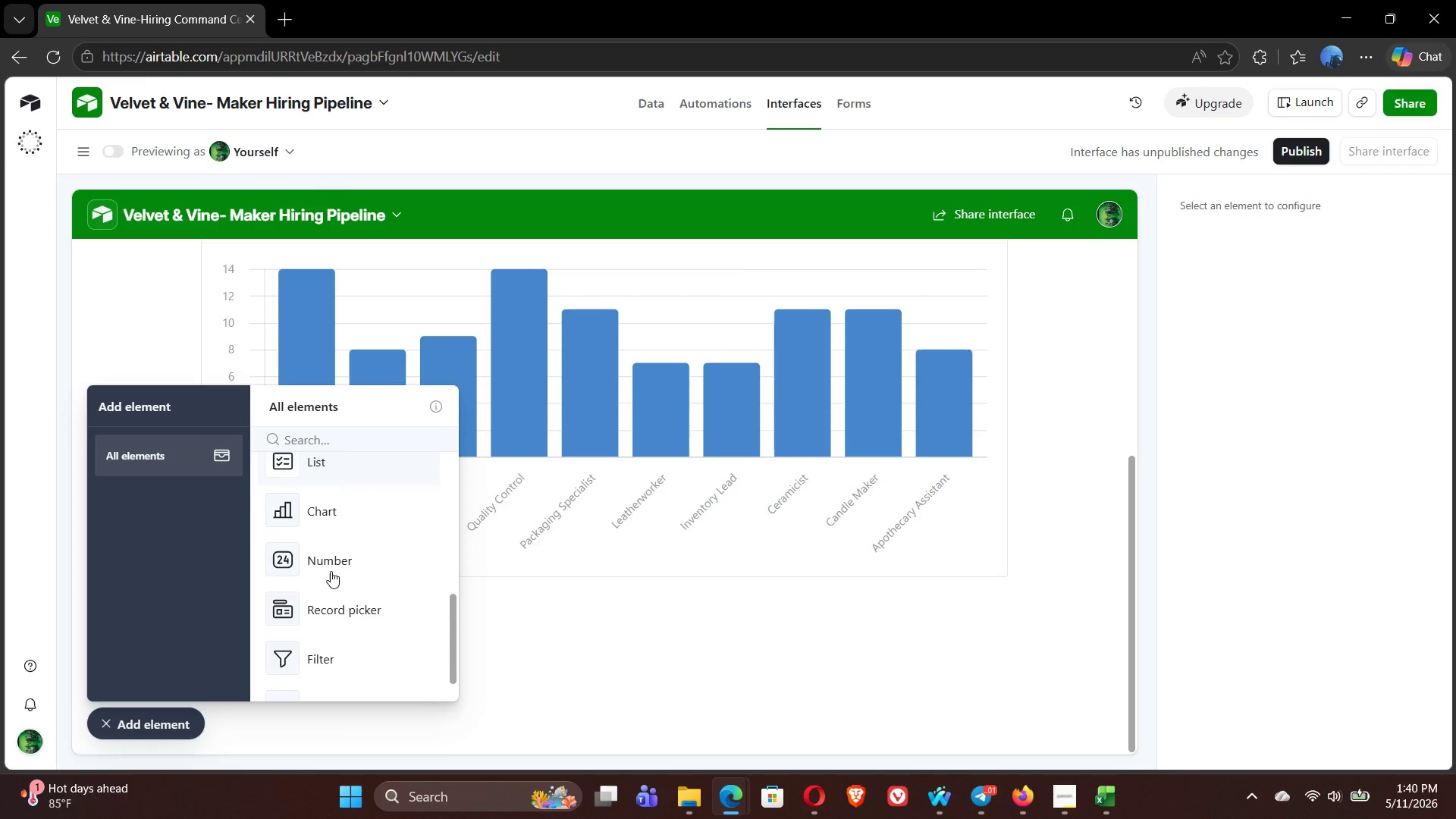 
wait(7.52)
 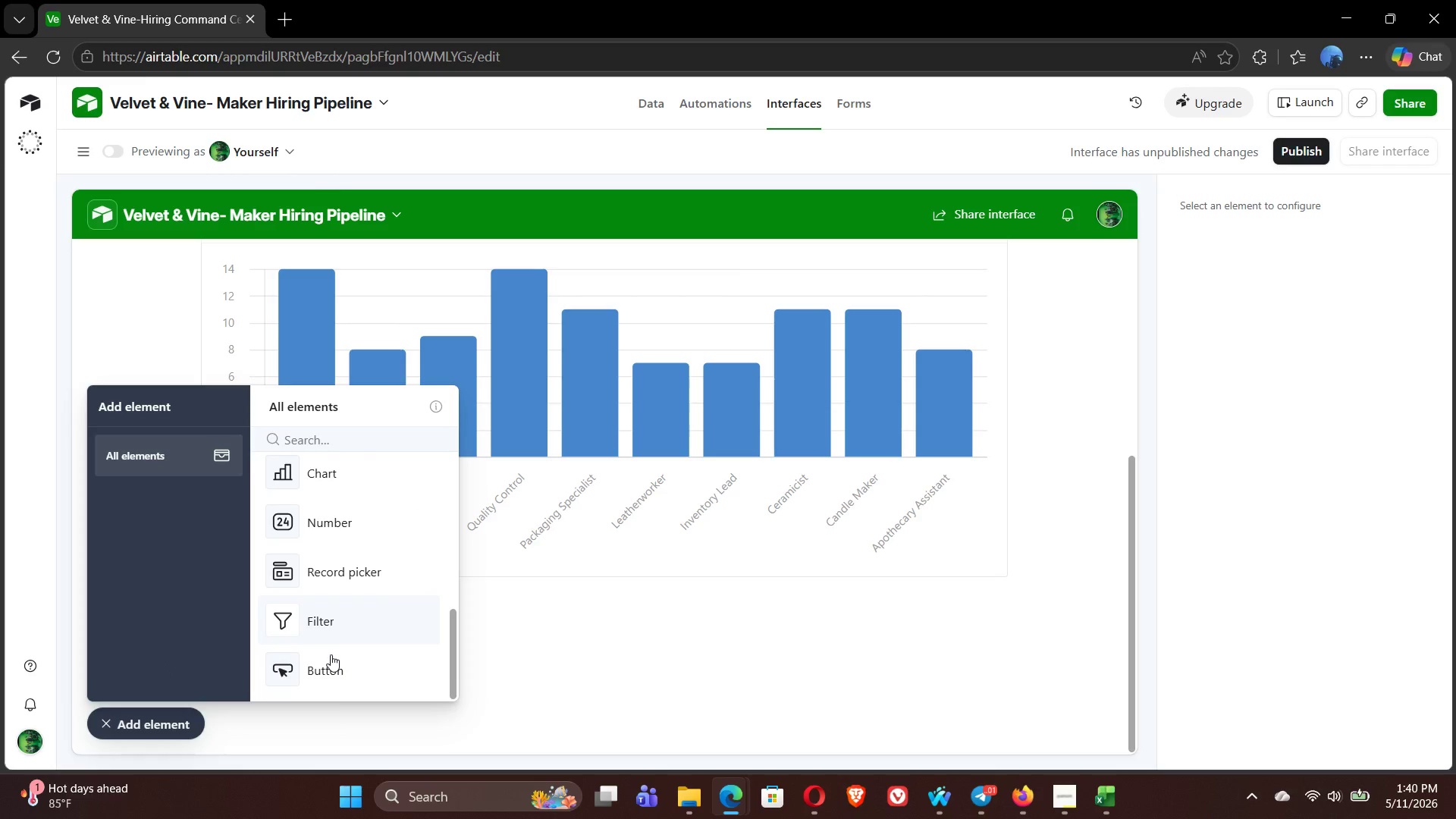 
left_click([324, 529])
 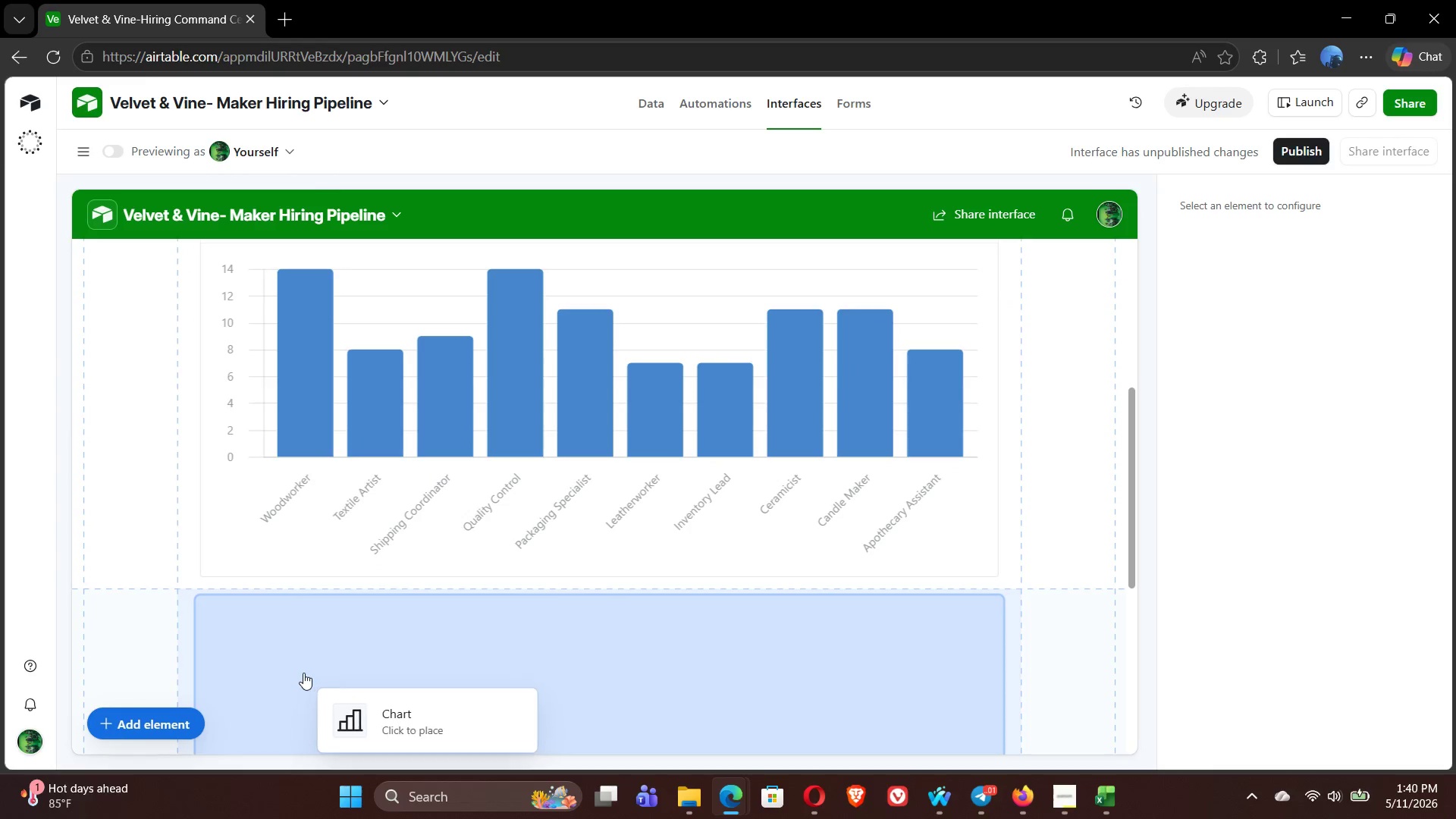 
left_click([303, 668])
 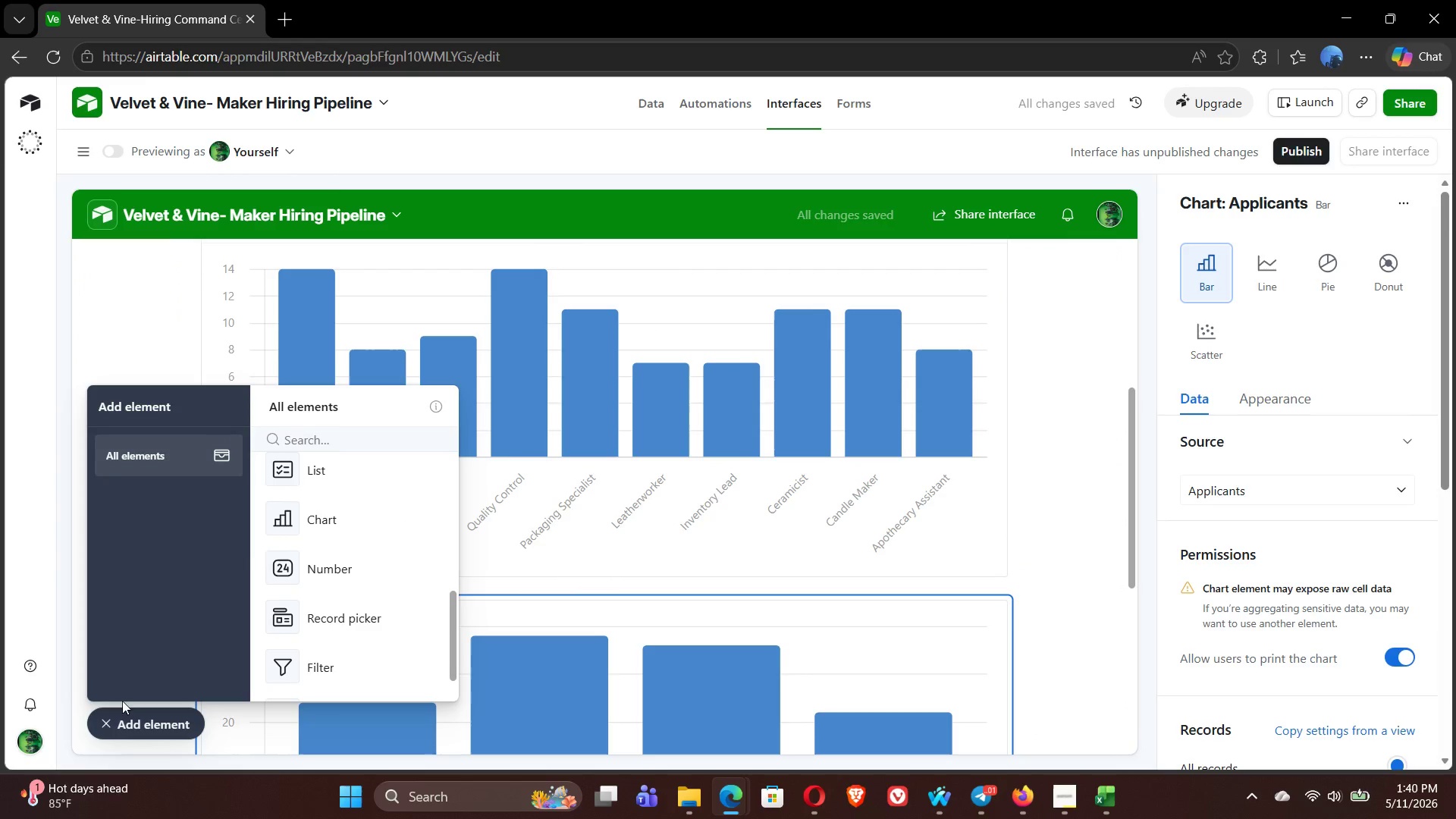 
left_click([103, 721])
 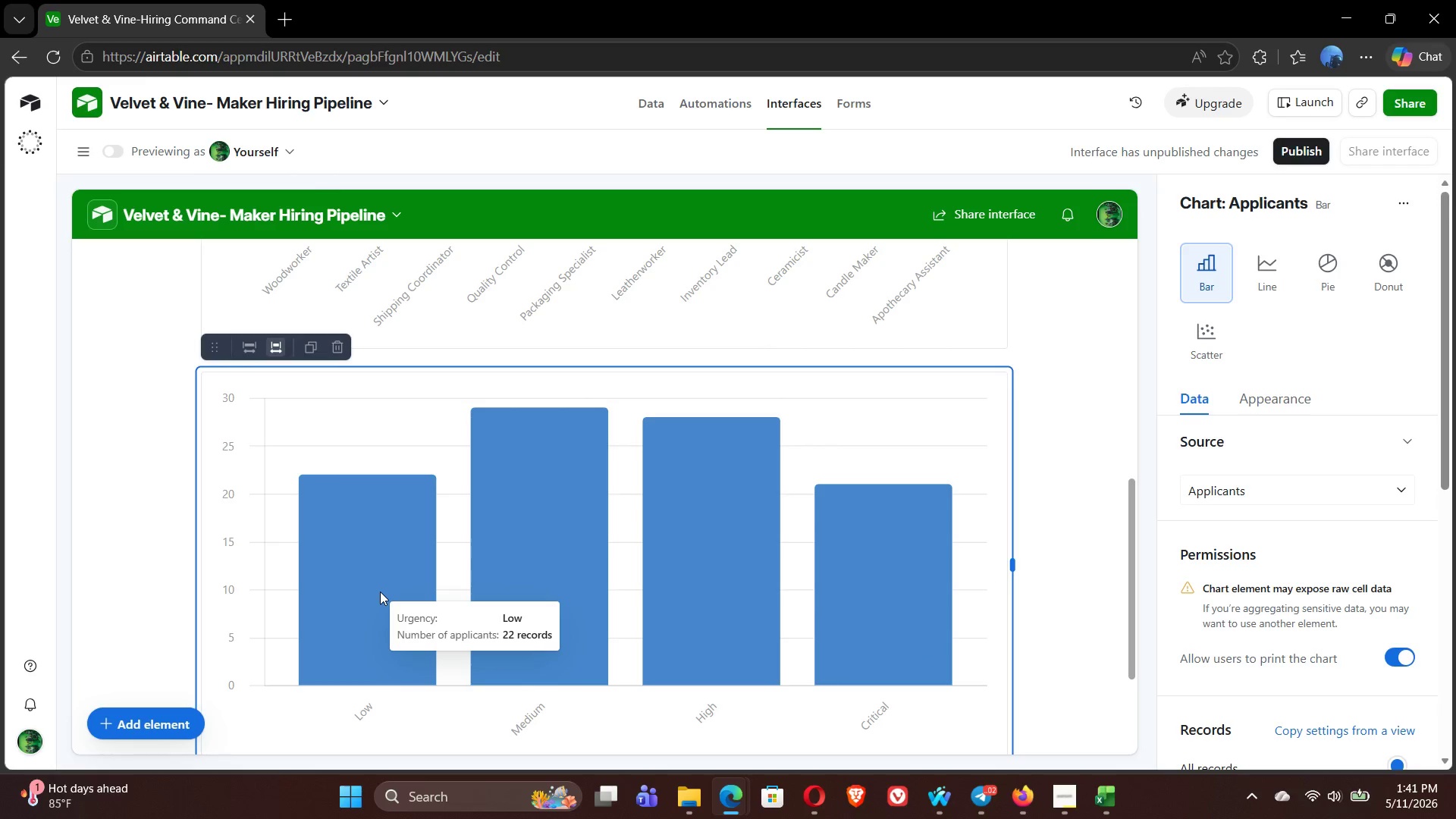 
wait(23.68)
 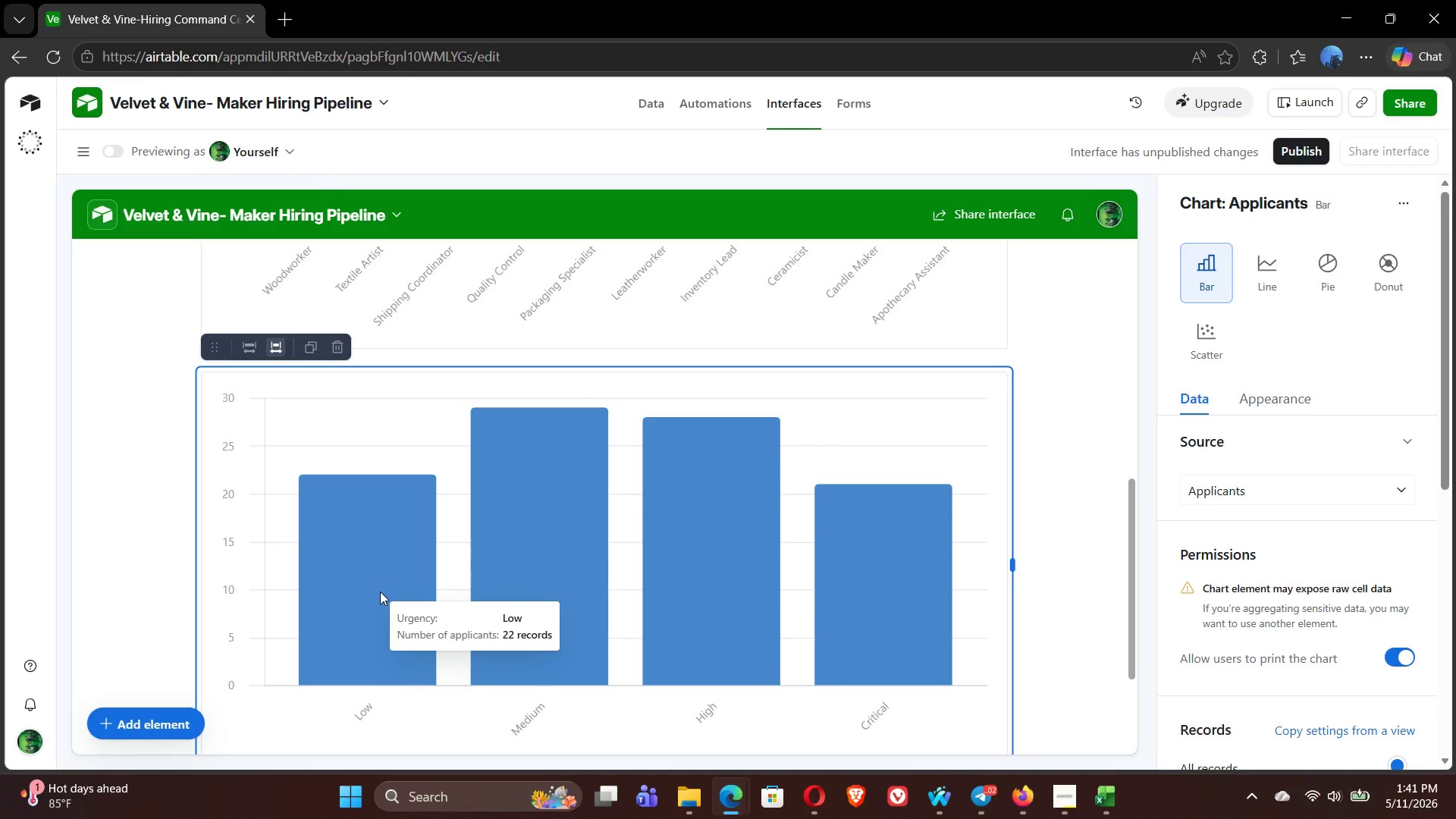 
mouse_move([1307, 450])
 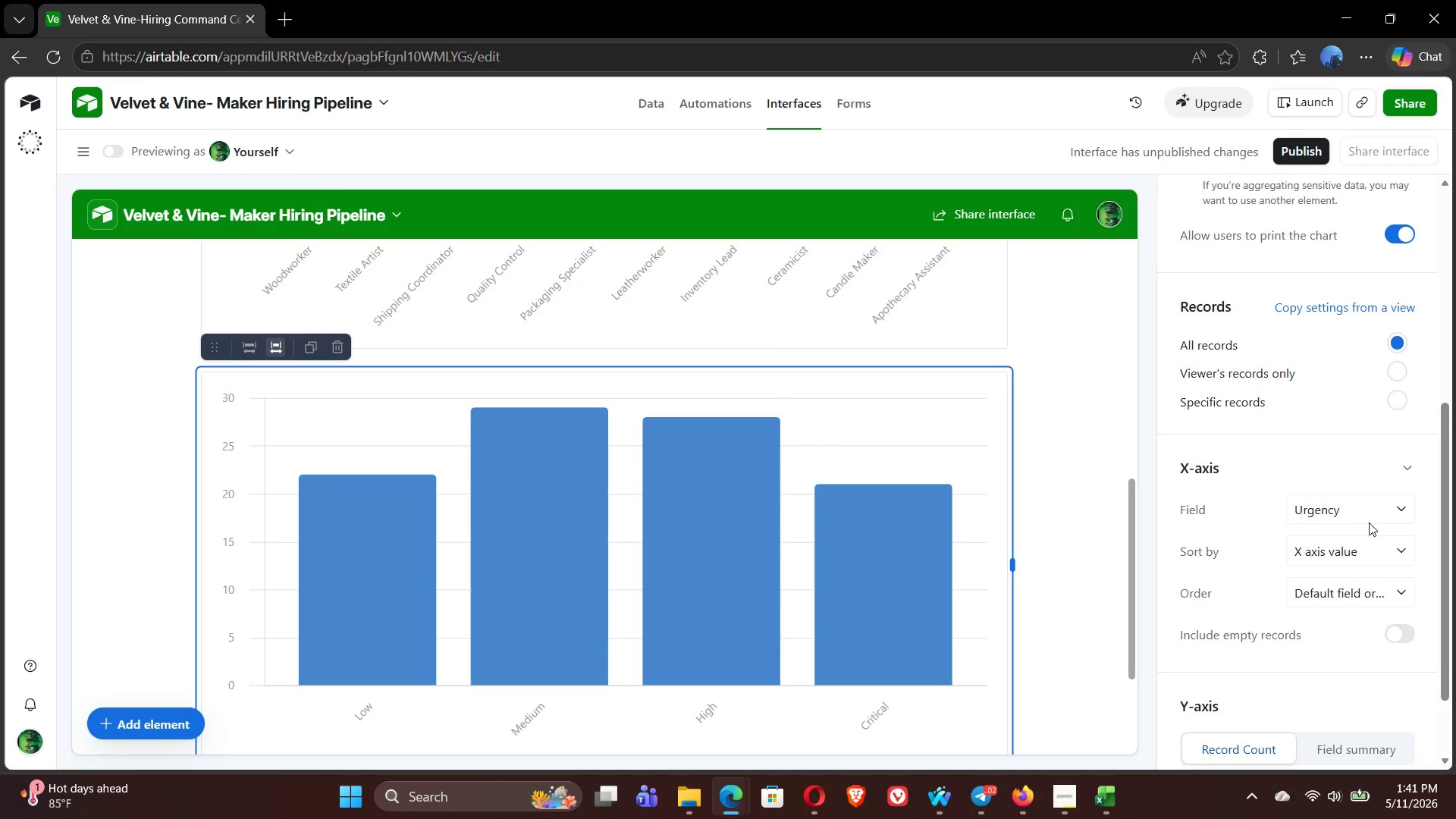 
left_click([1357, 500])
 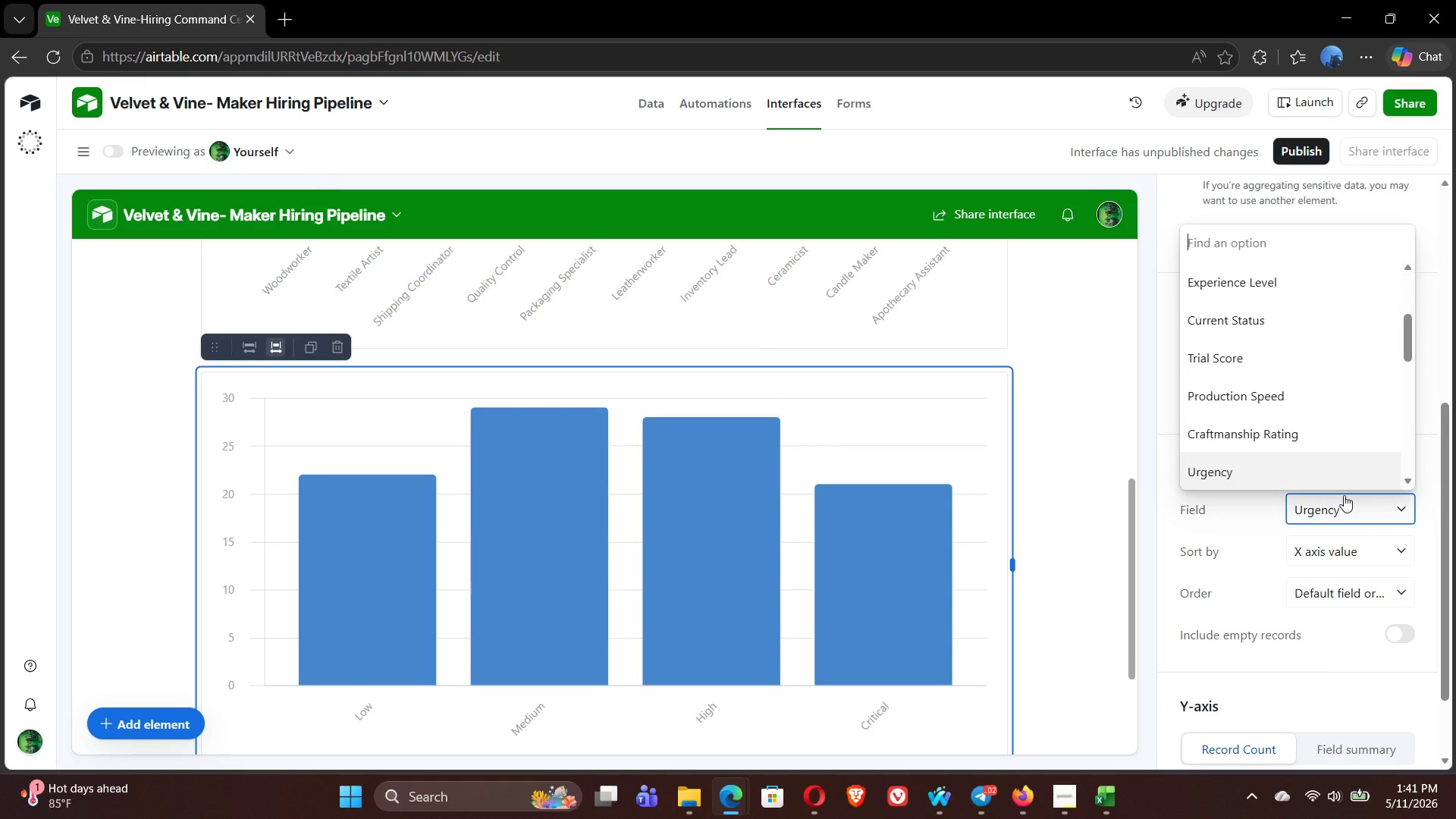 
mouse_move([1255, 395])
 